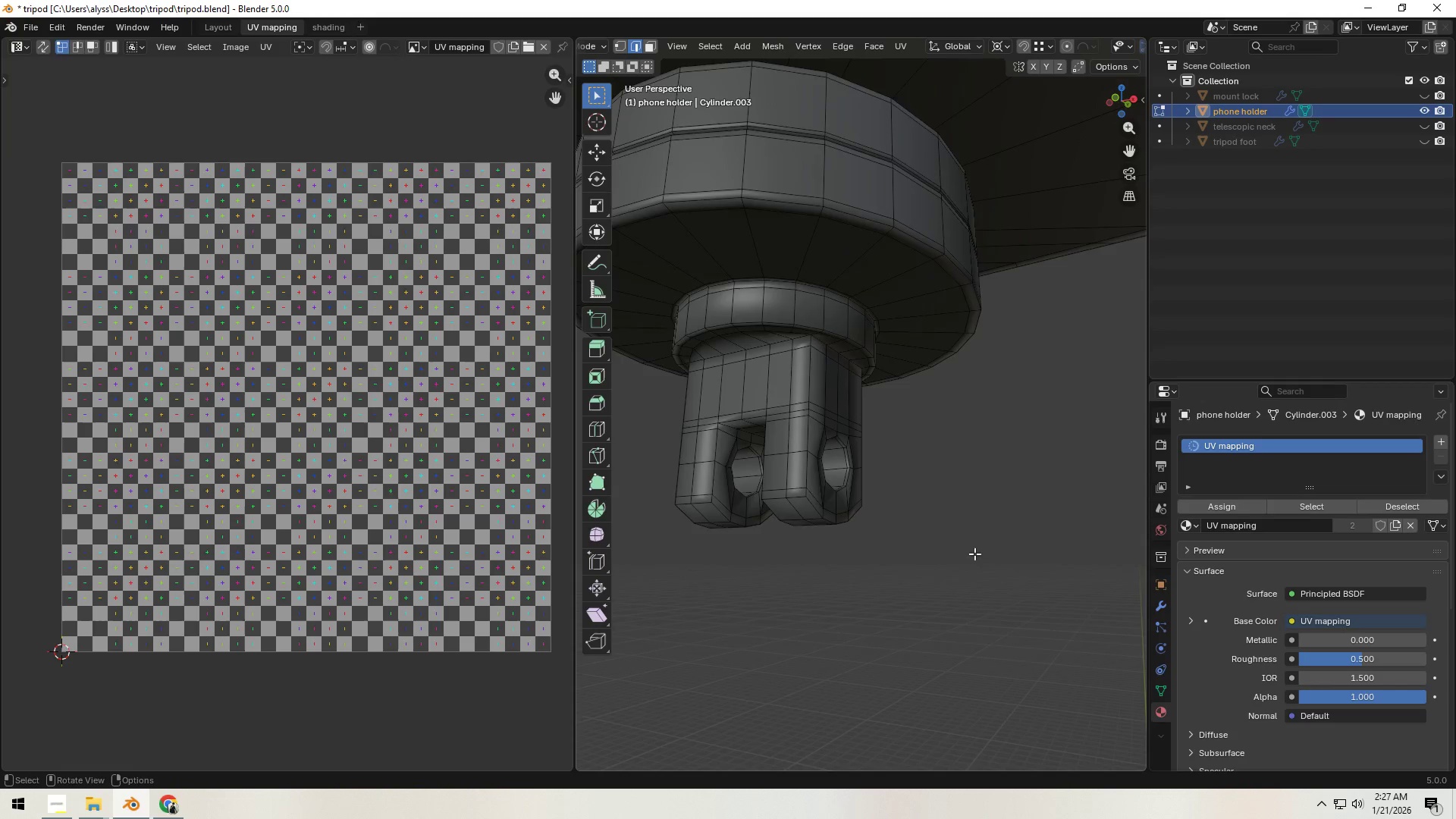 
scroll: coordinate [968, 555], scroll_direction: up, amount: 1.0
 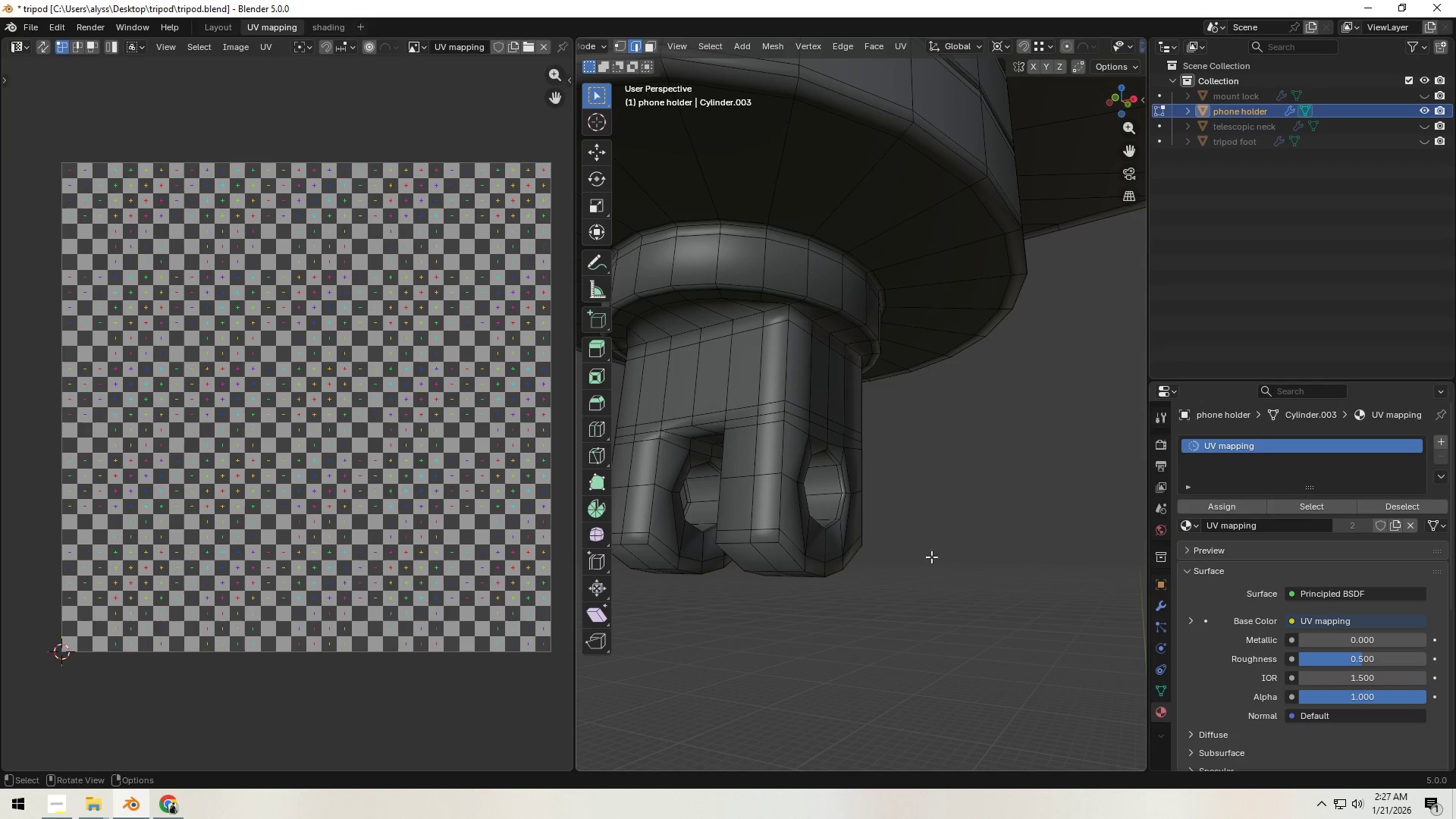 
hold_key(key=ShiftLeft, duration=0.56)
 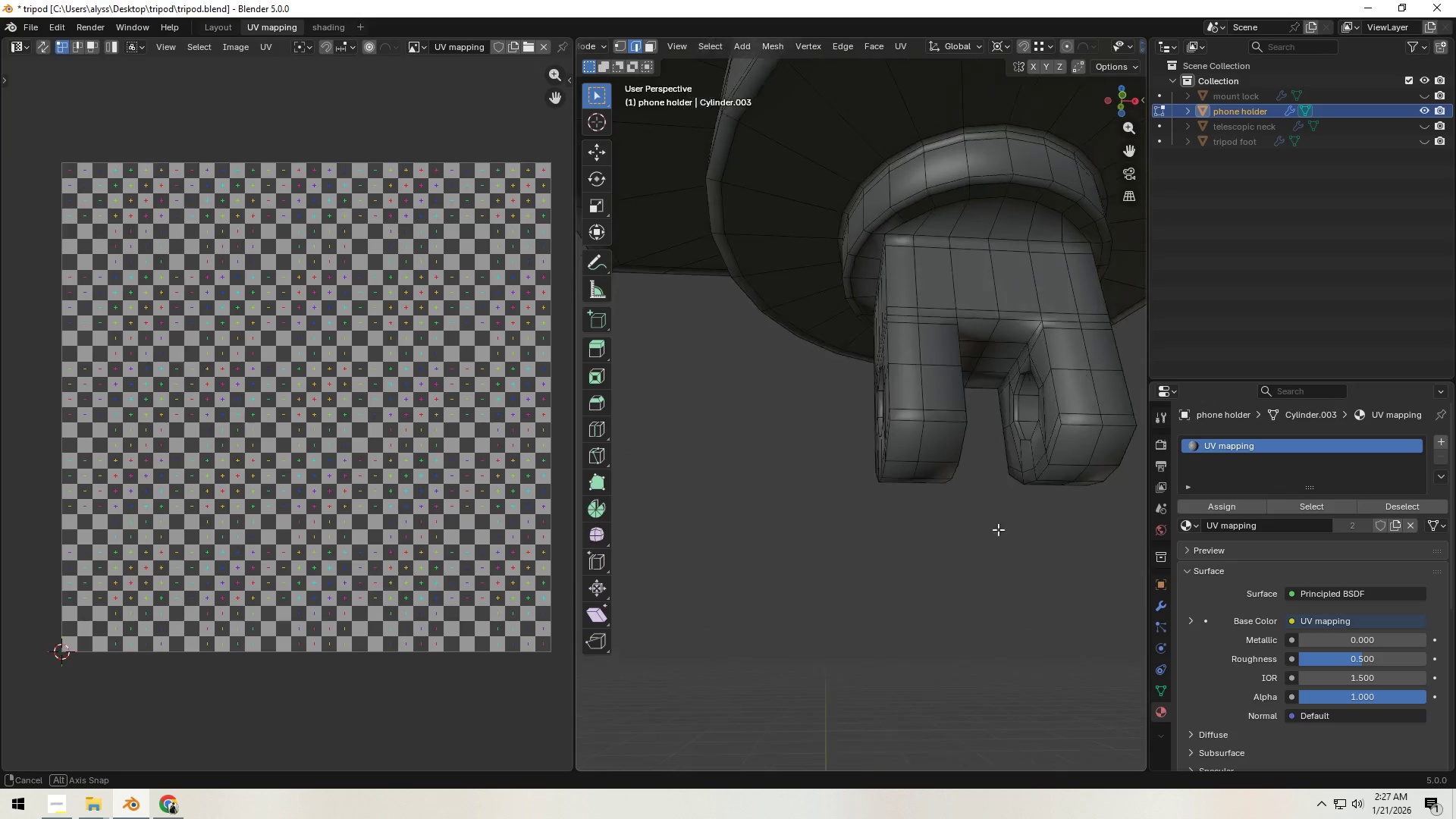 
hold_key(key=ShiftLeft, duration=0.41)
 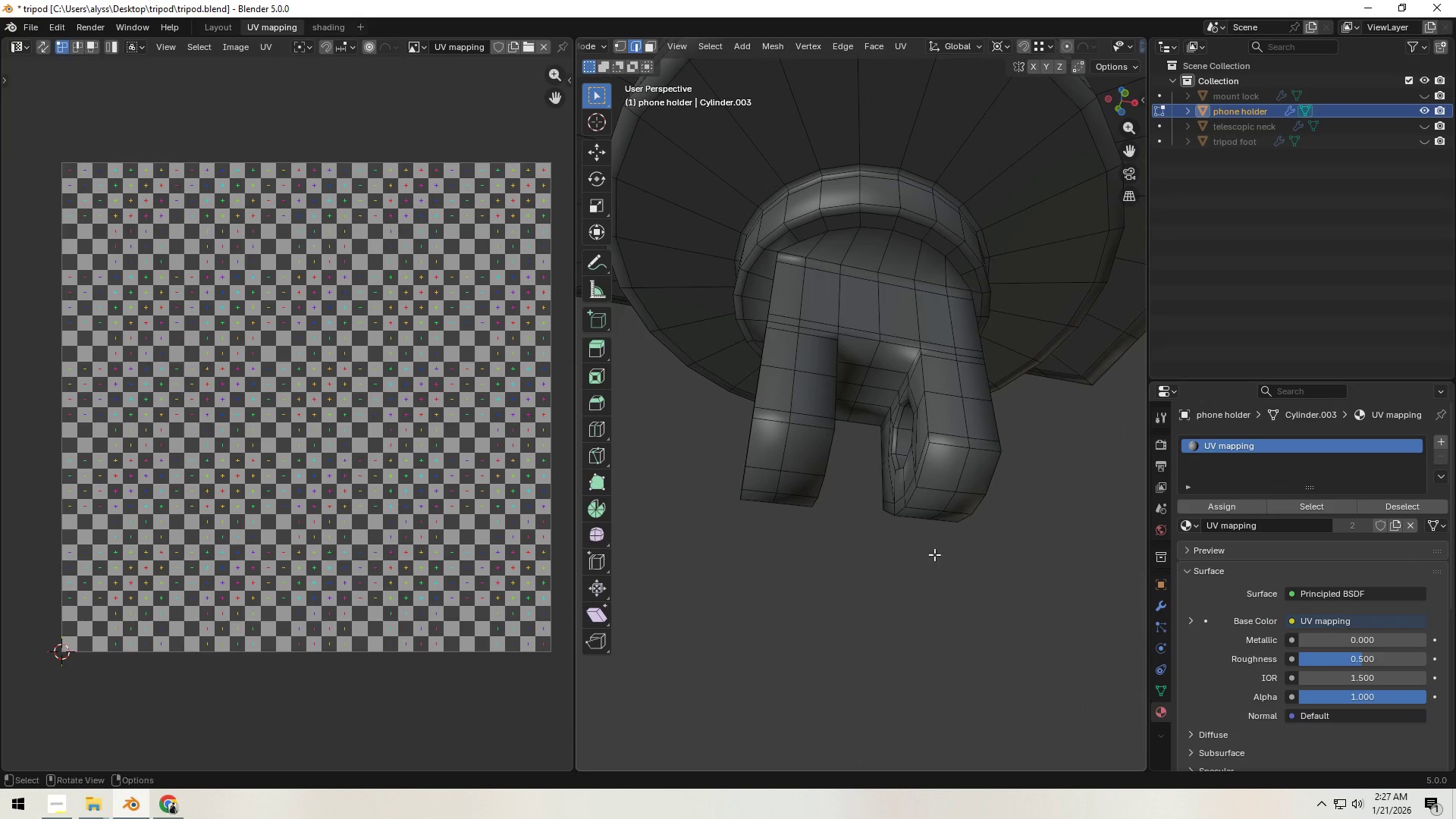 
scroll: coordinate [933, 555], scroll_direction: up, amount: 1.0
 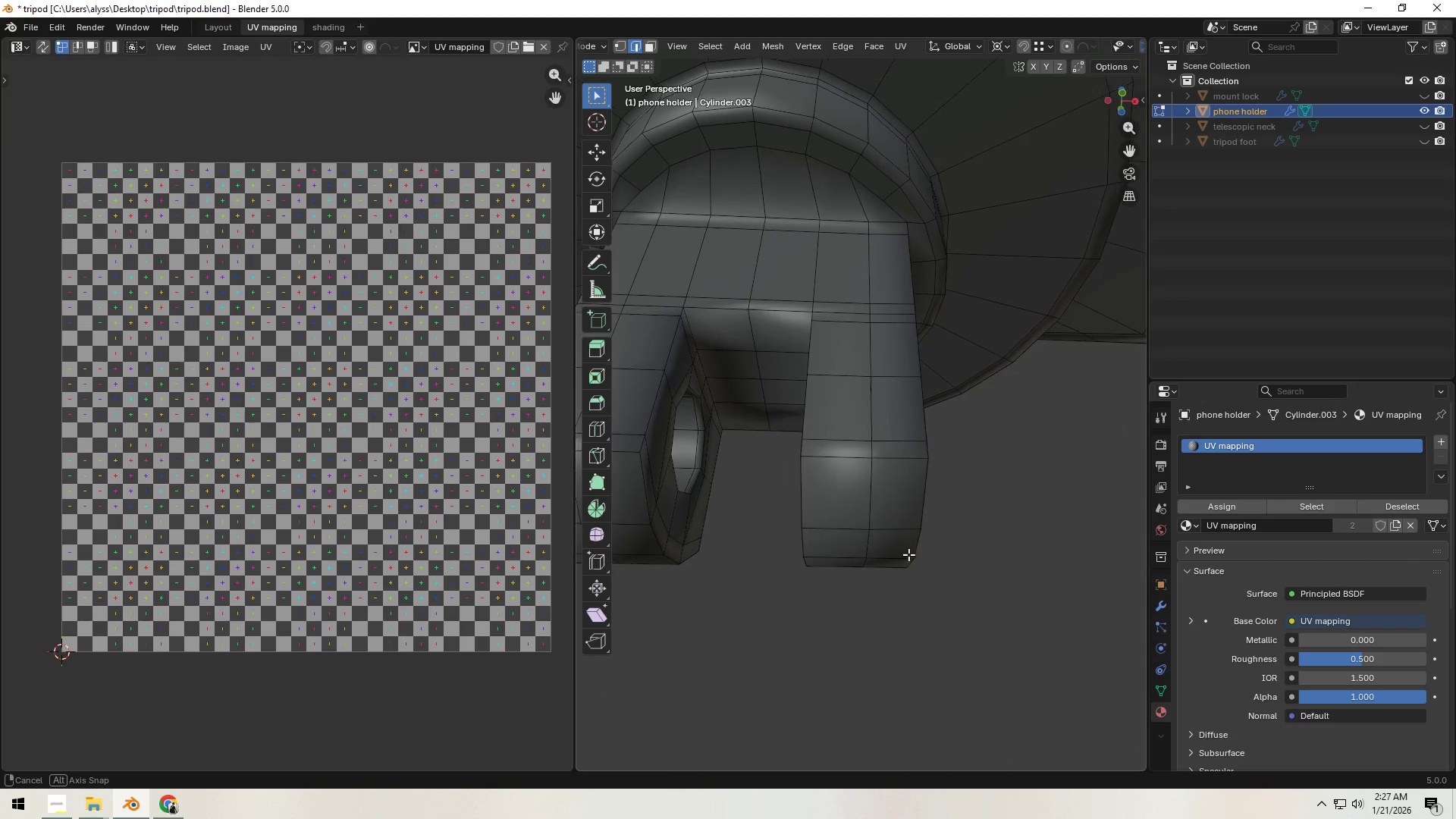 
hold_key(key=ShiftLeft, duration=0.58)
 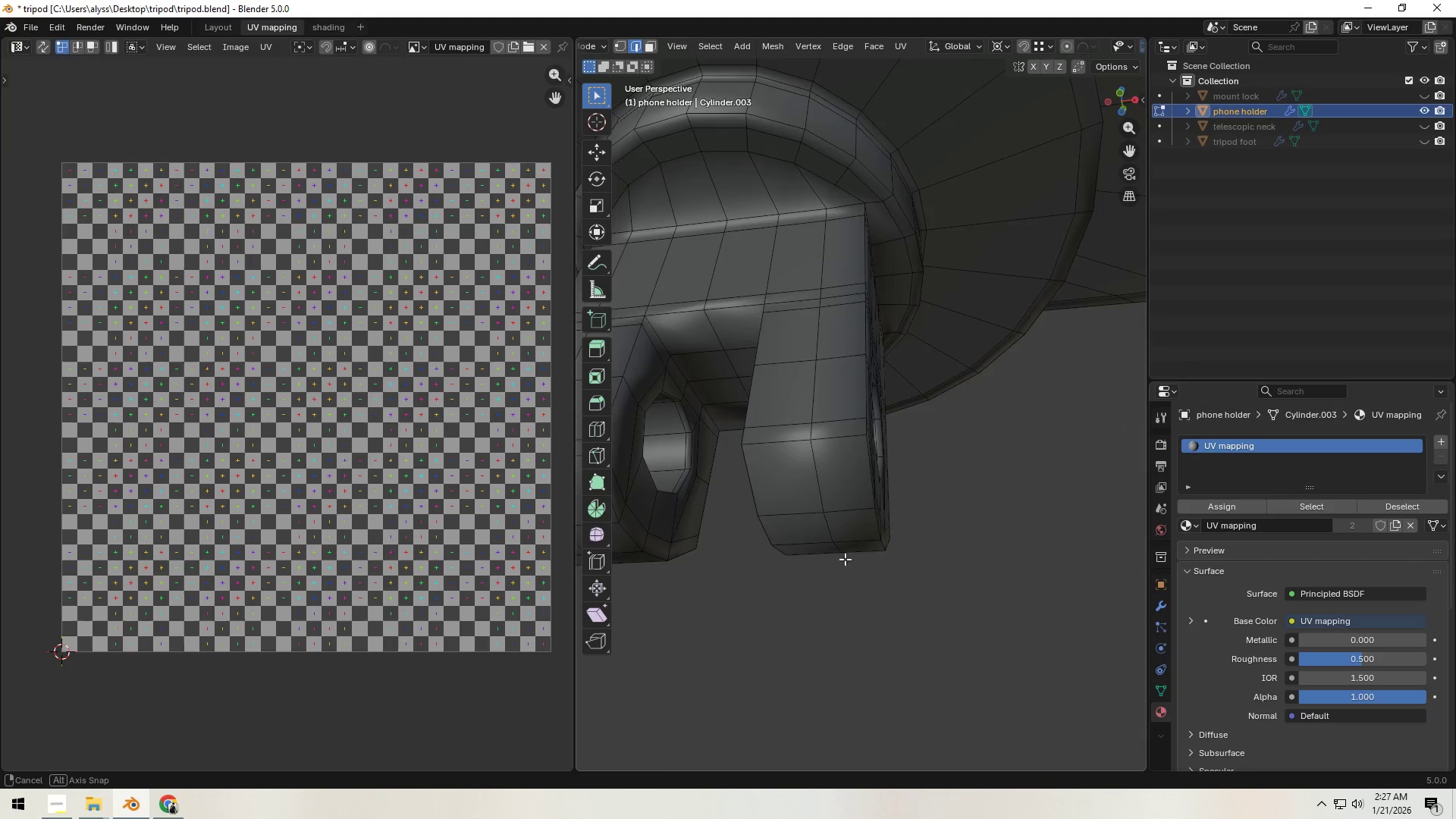 
hold_key(key=ShiftLeft, duration=0.53)
 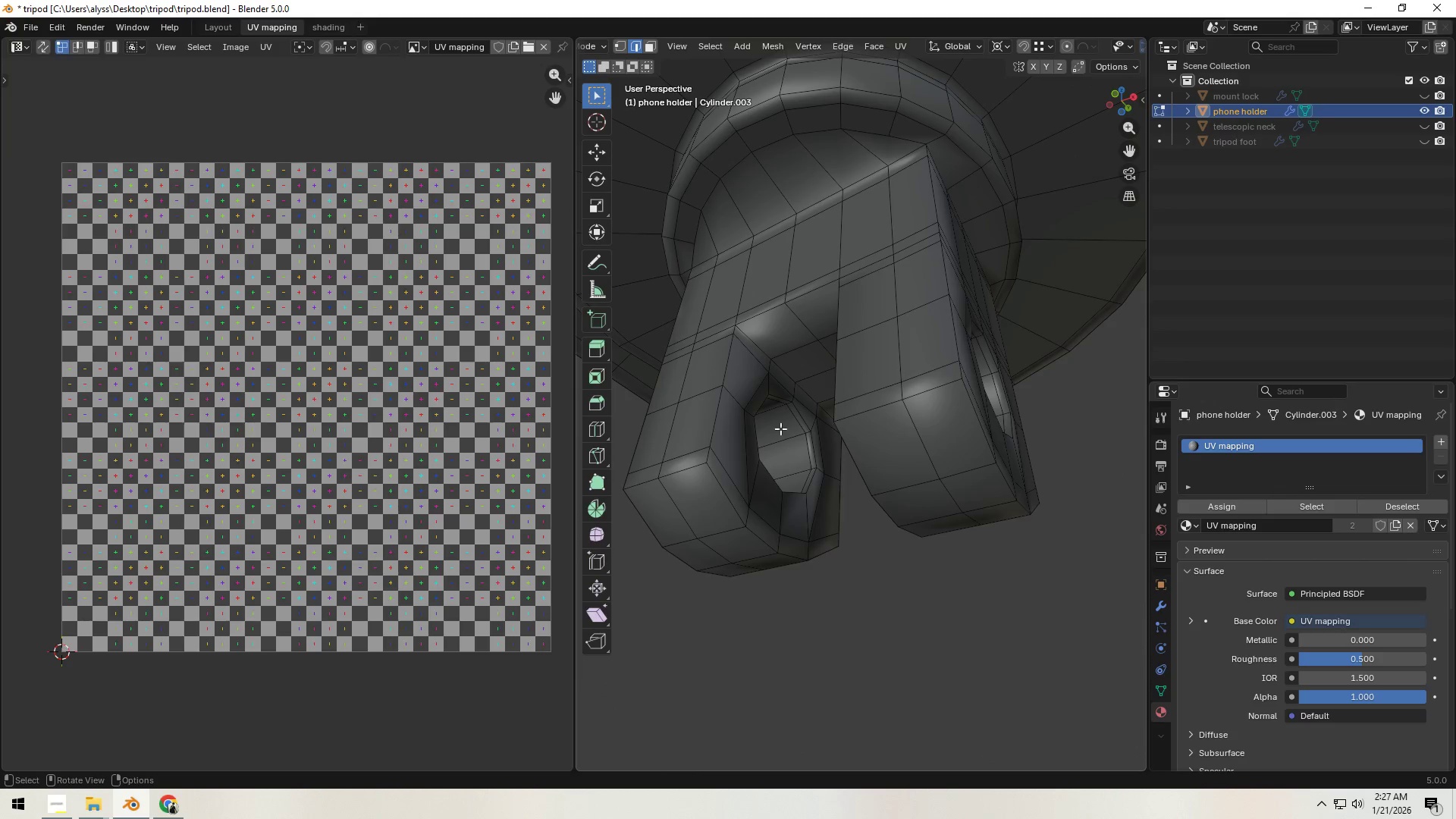 
left_click([758, 348])
 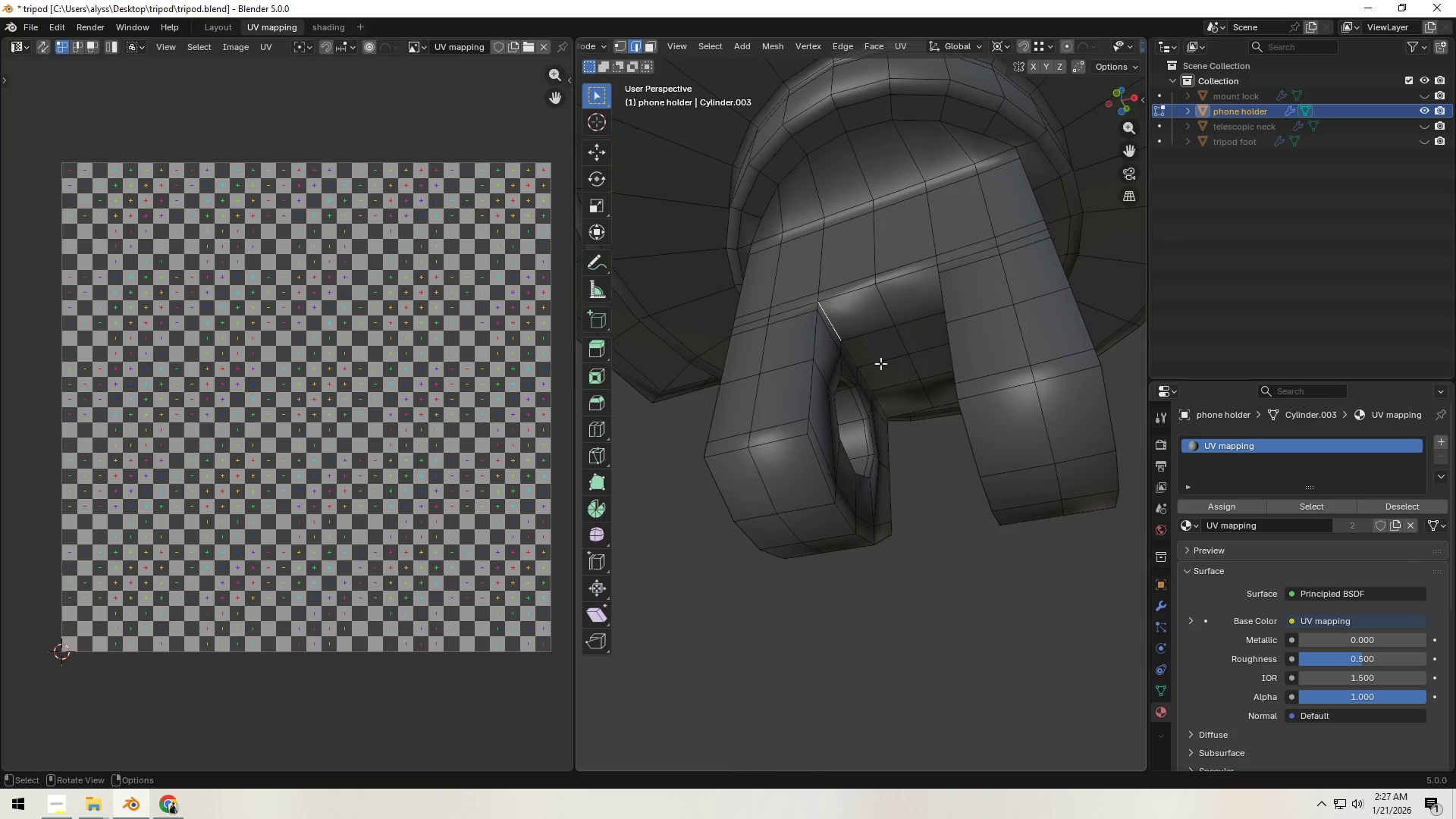 
left_click([888, 315])
 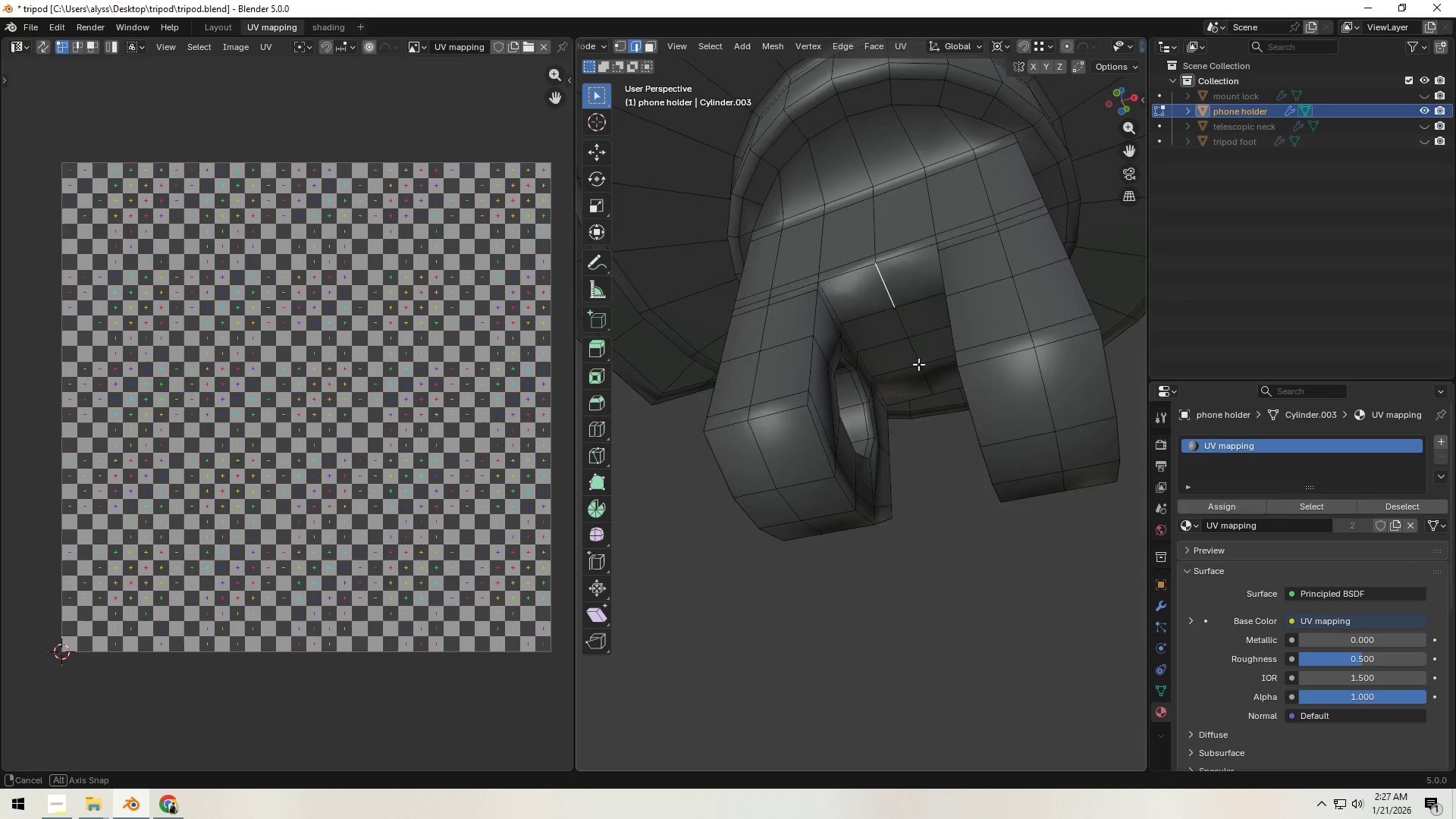 
hold_key(key=ShiftLeft, duration=1.26)
left_click([886, 257])
 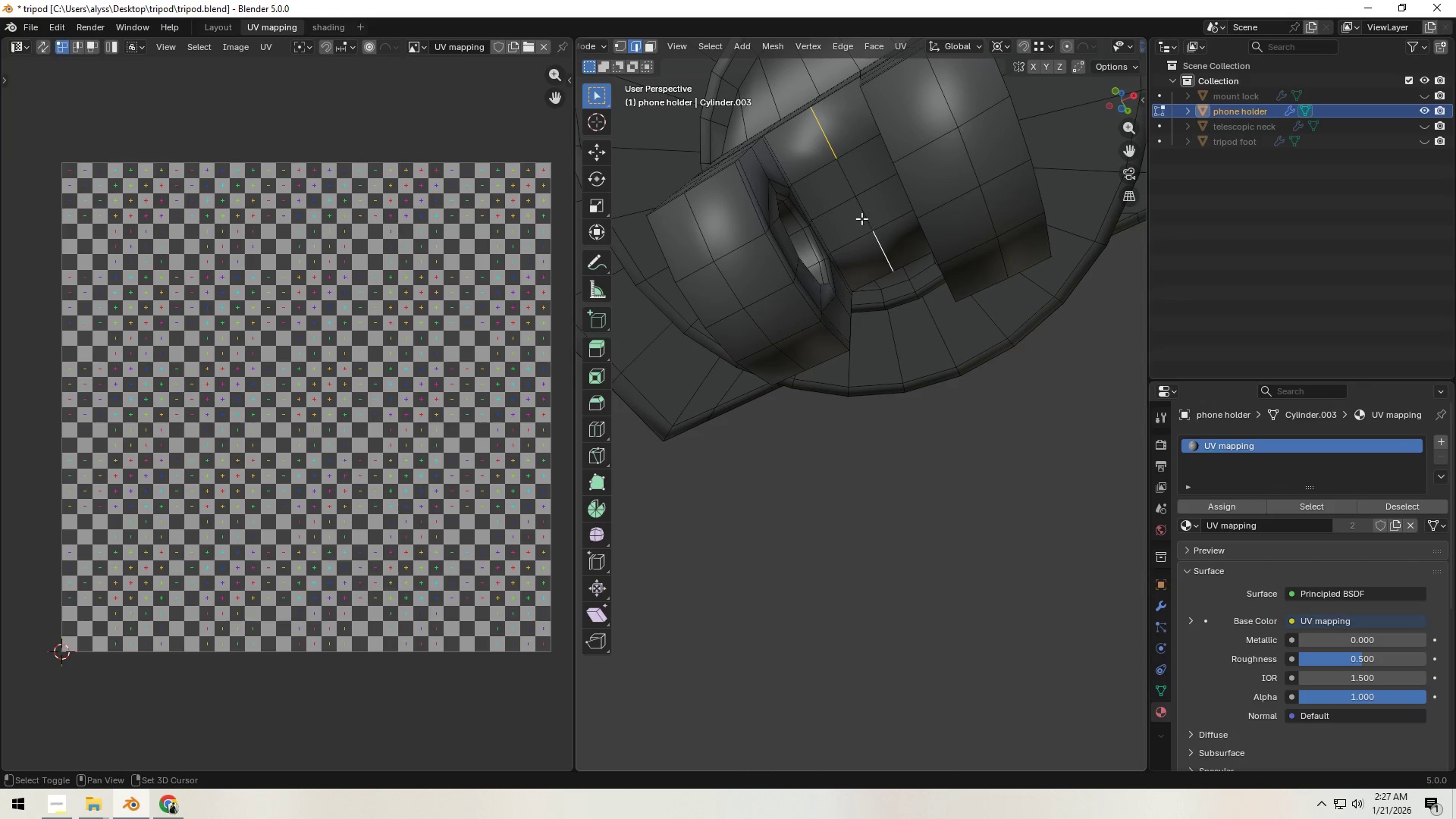 
double_click([861, 216])
 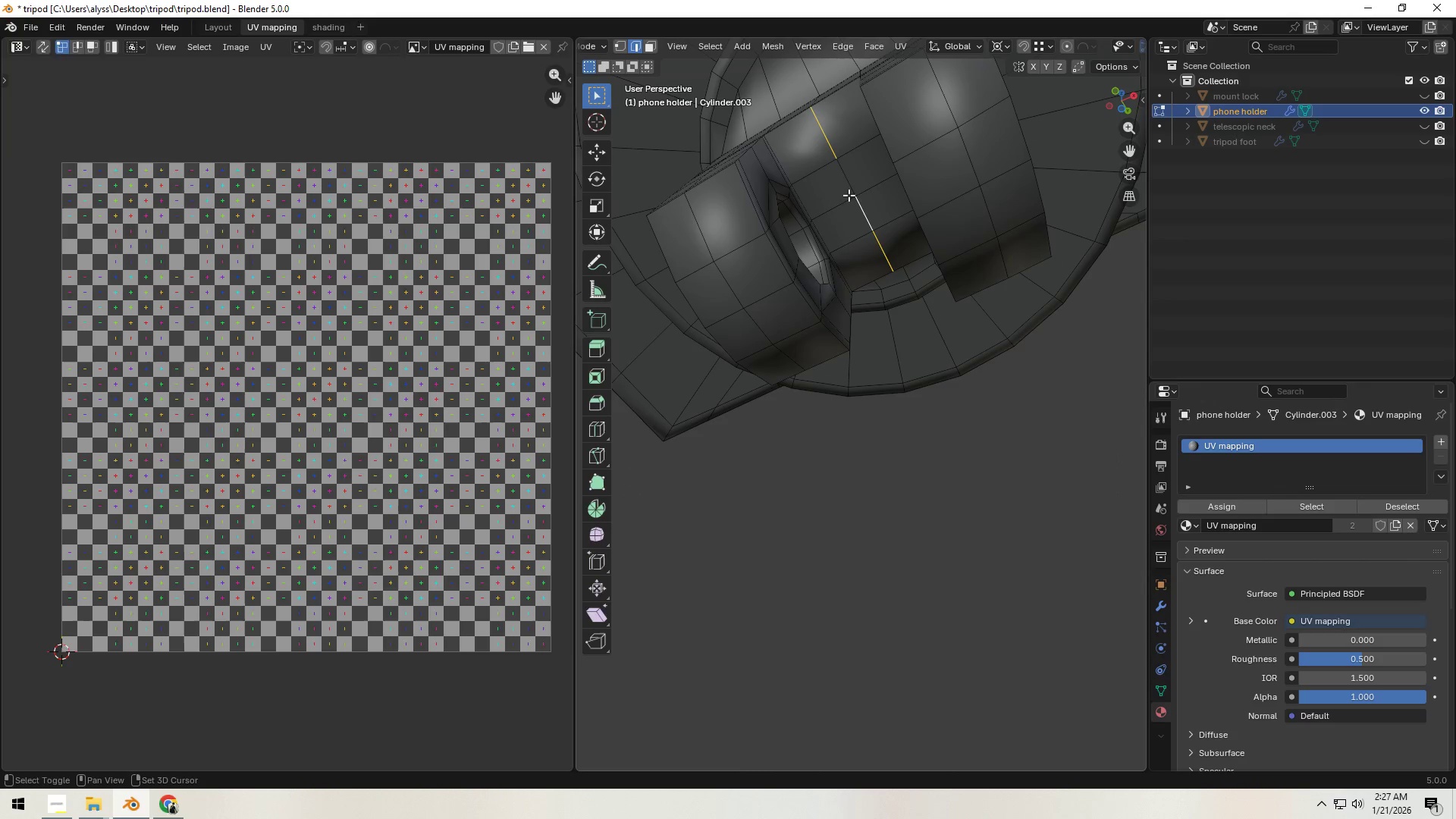 
triple_click([846, 187])
 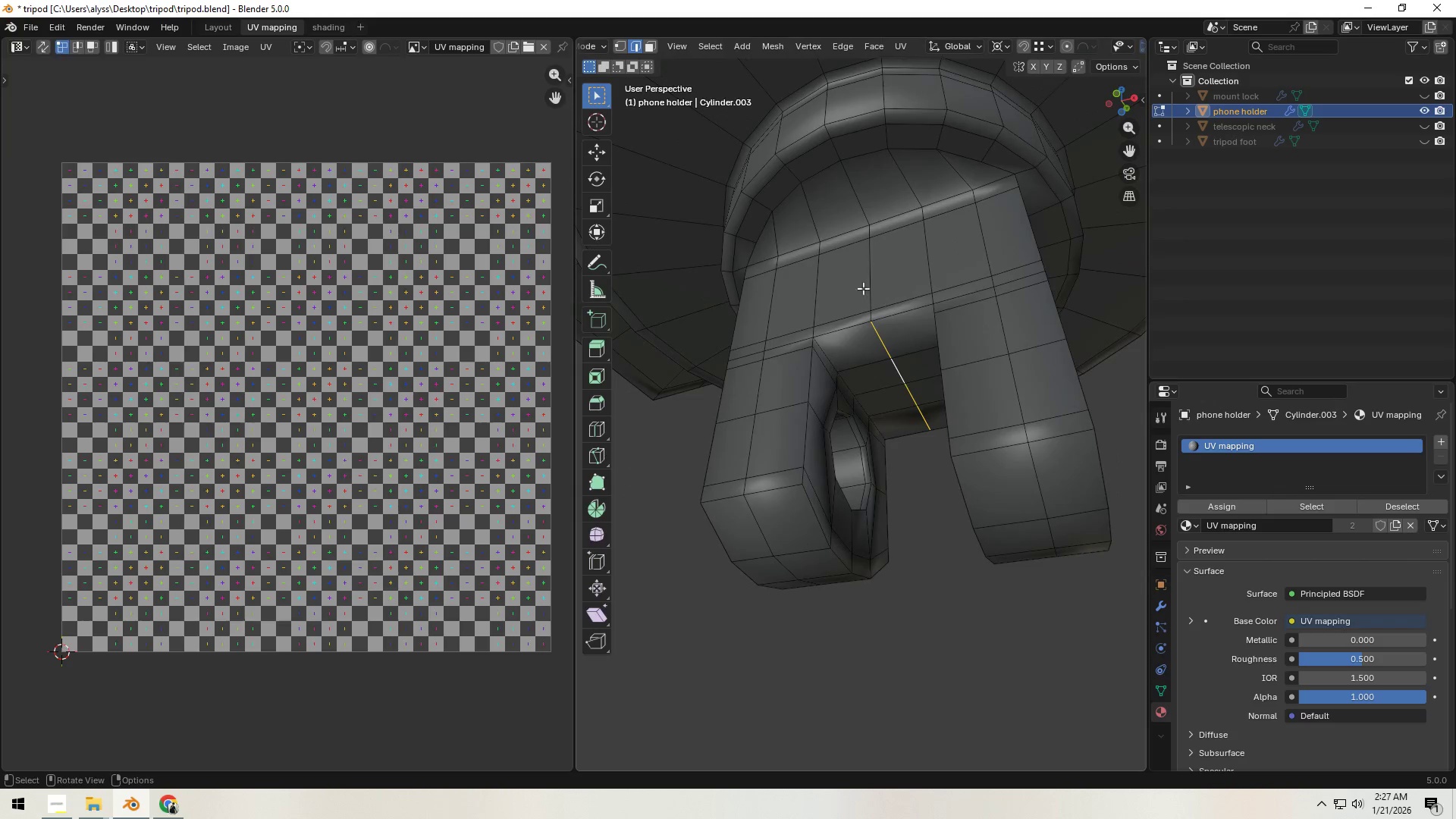 
hold_key(key=ShiftLeft, duration=0.73)
left_click([845, 331])
 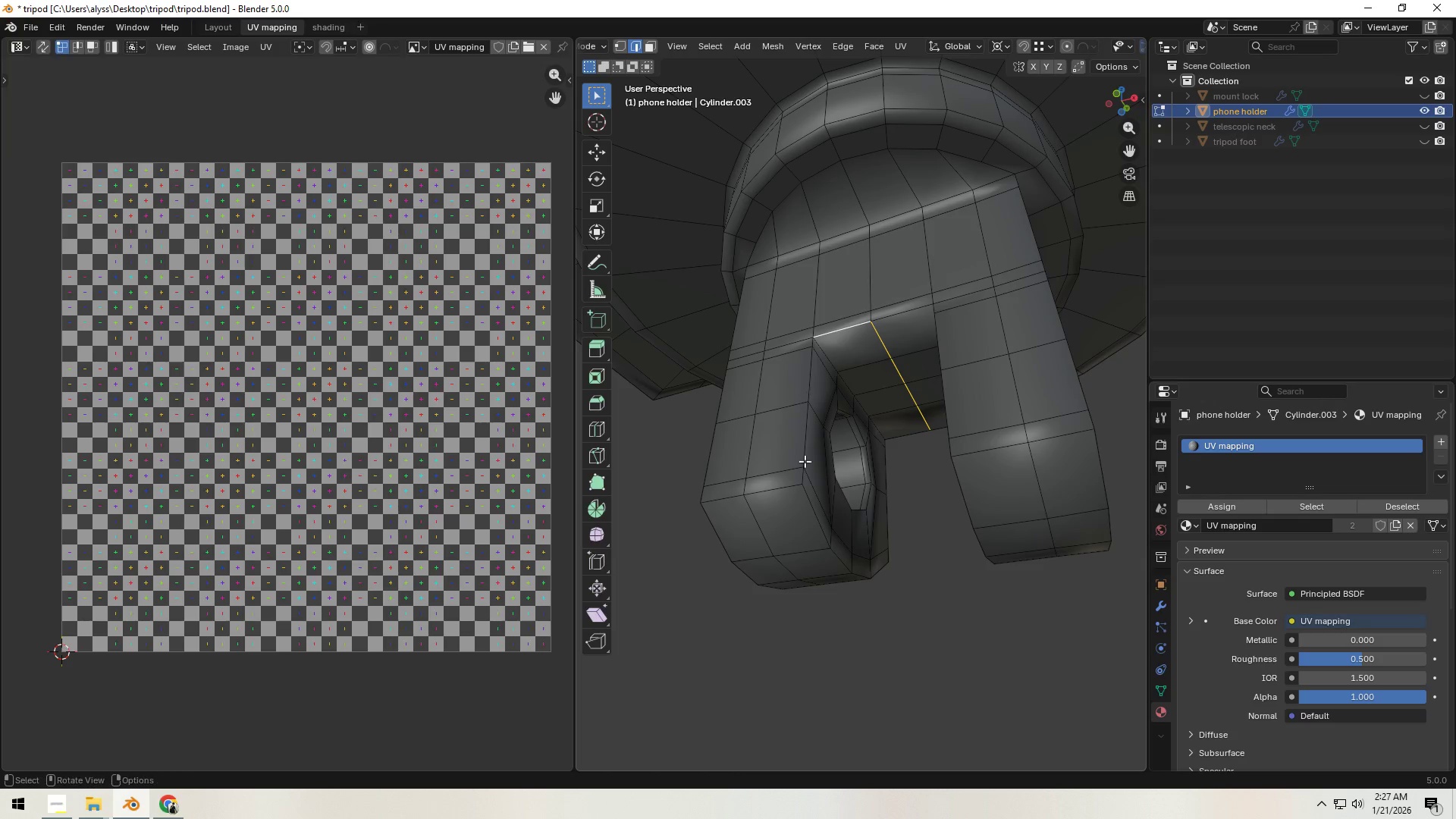 
hold_key(key=ControlLeft, duration=0.89)
left_click([801, 477])
 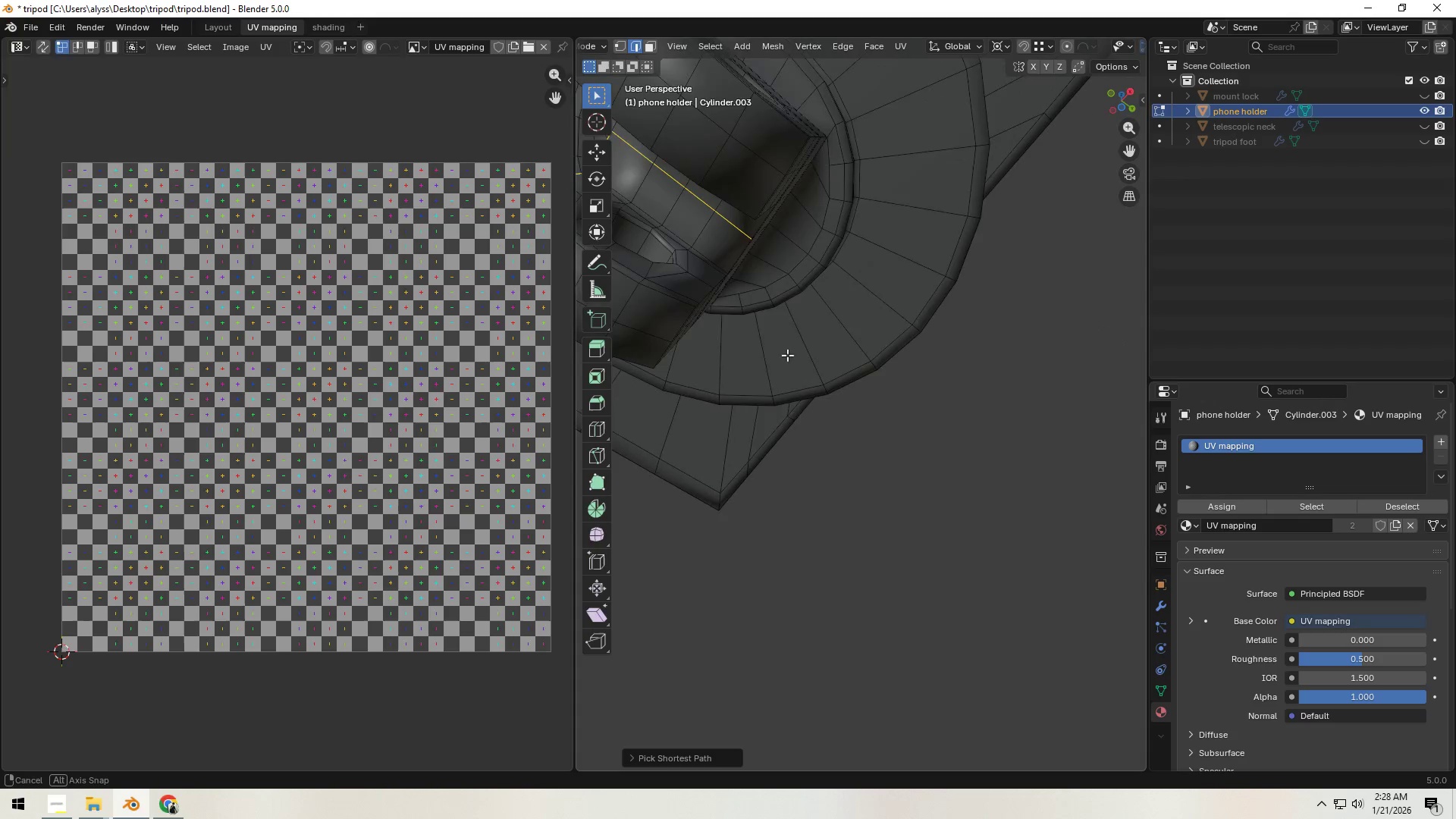 
hold_key(key=ShiftLeft, duration=0.61)
left_click([717, 259])
 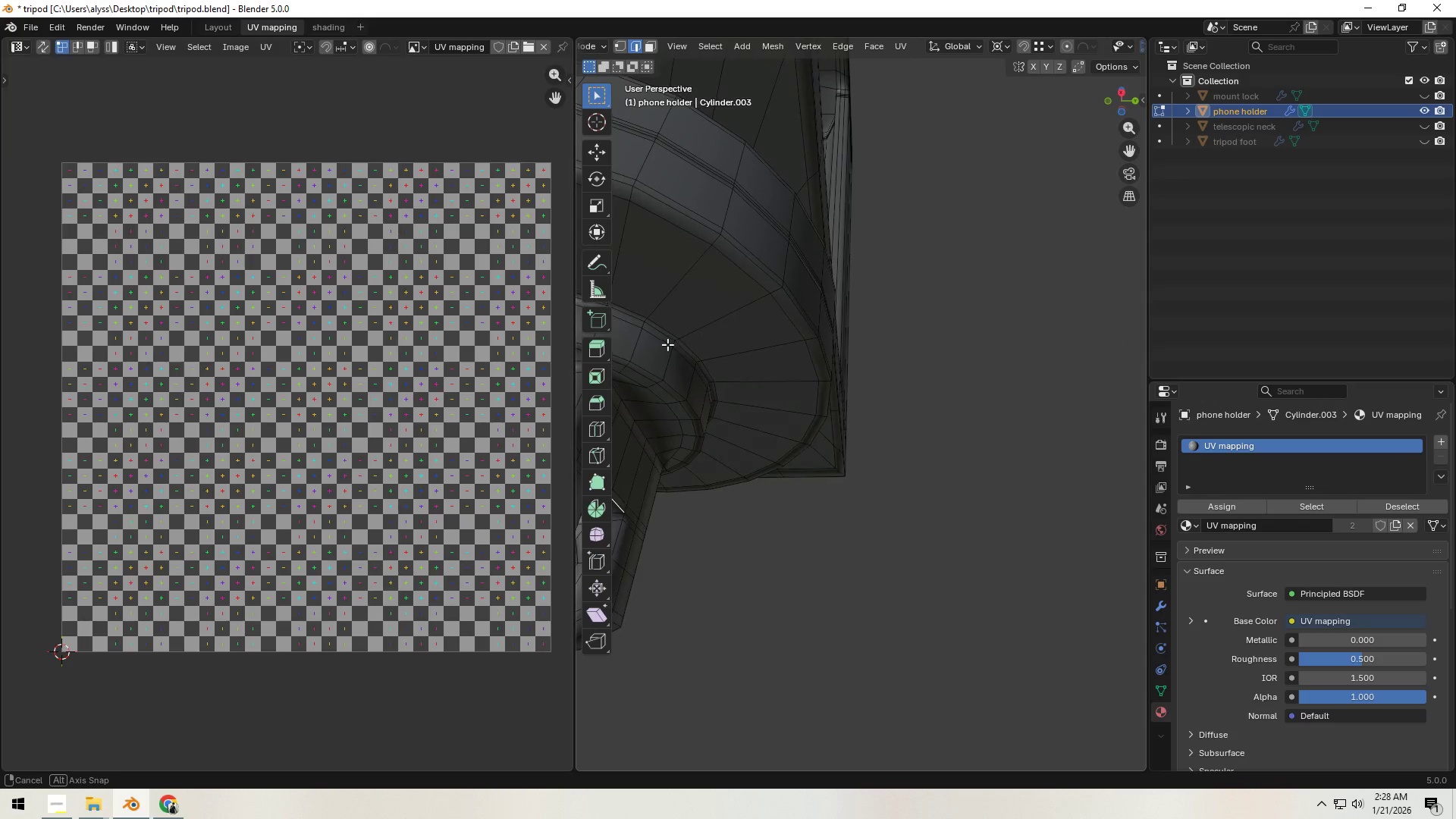 
key(Backquote)
 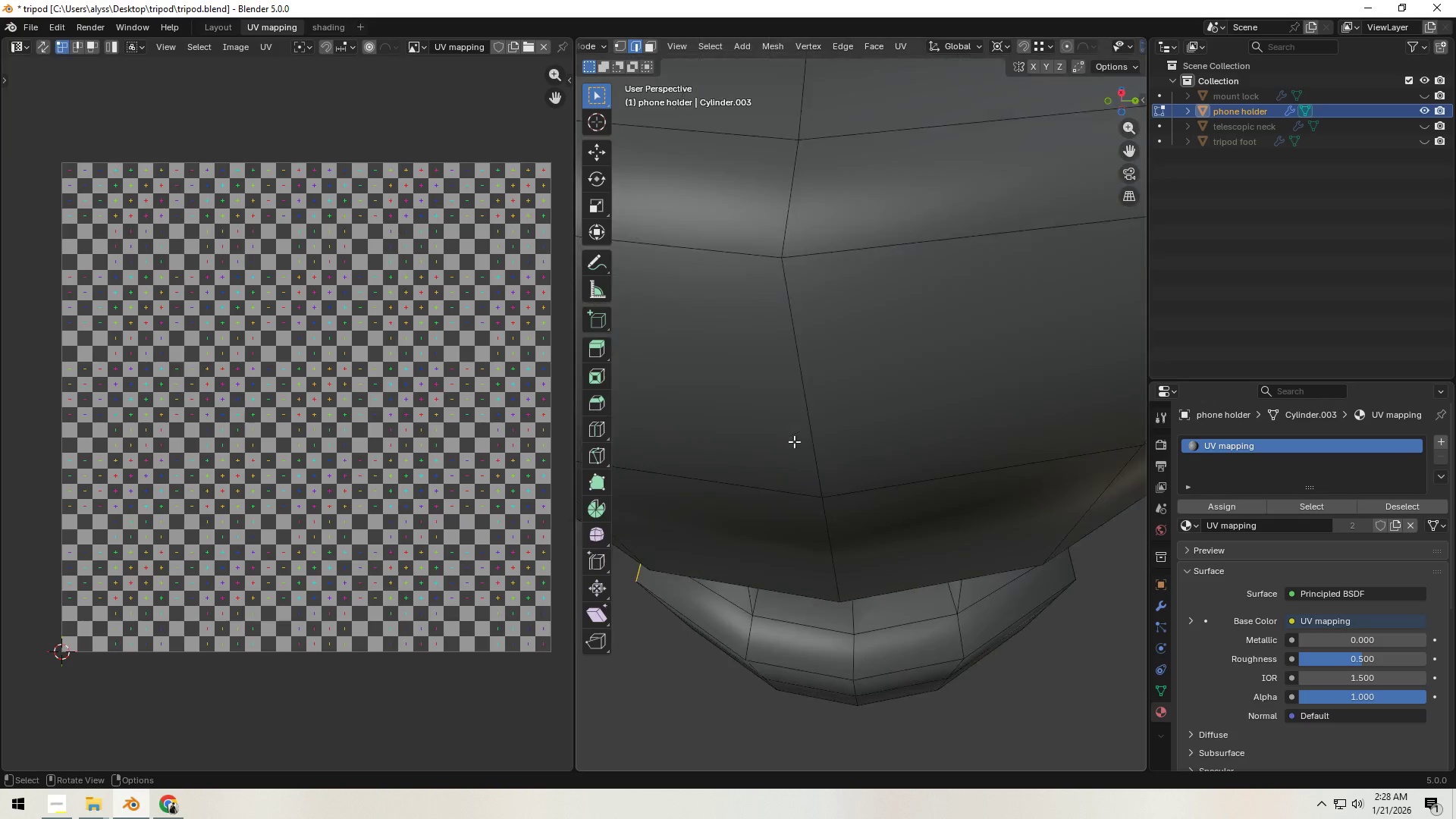 
scroll: coordinate [830, 456], scroll_direction: down, amount: 5.0
 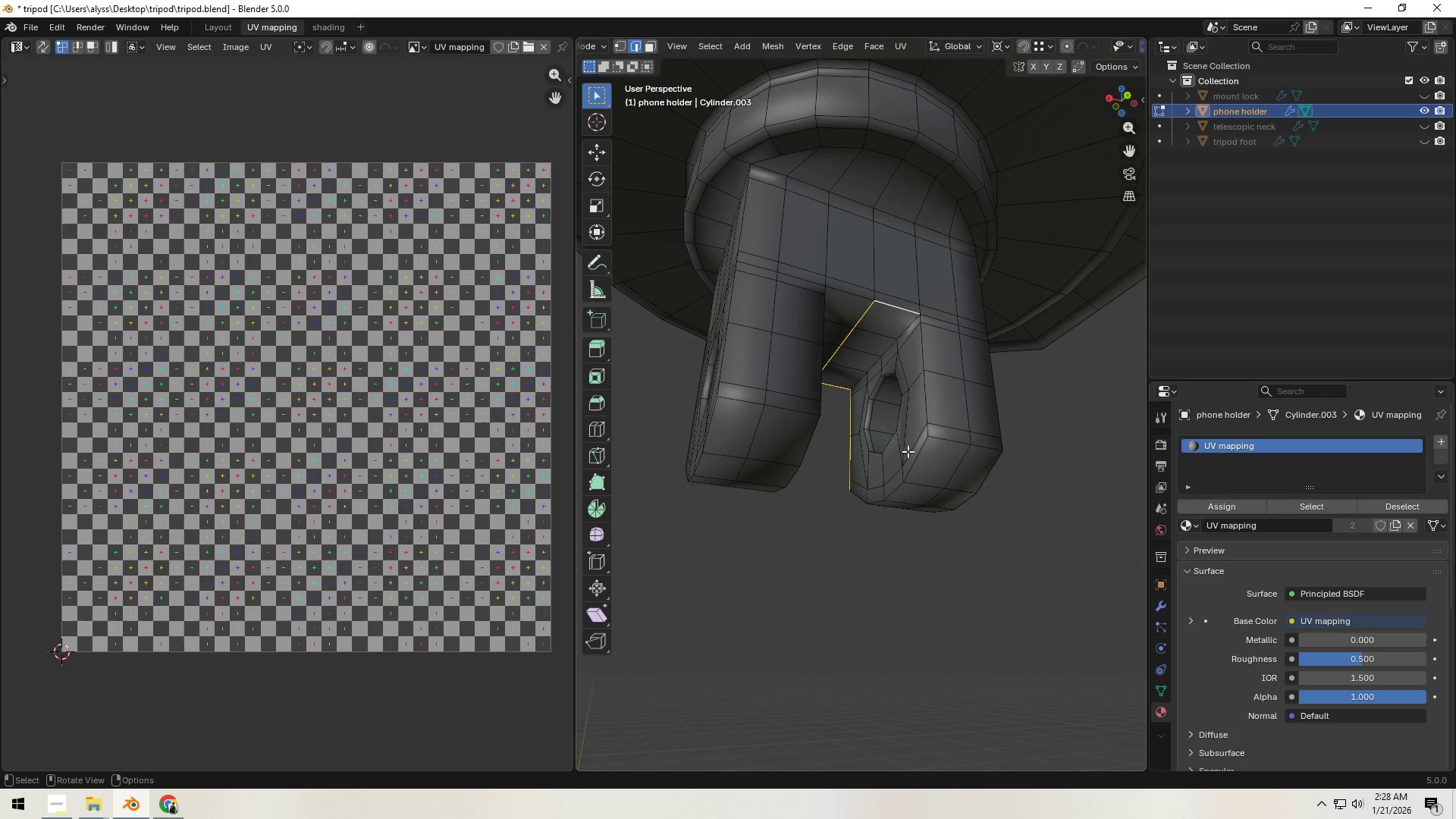 
scroll: coordinate [927, 446], scroll_direction: up, amount: 1.0
 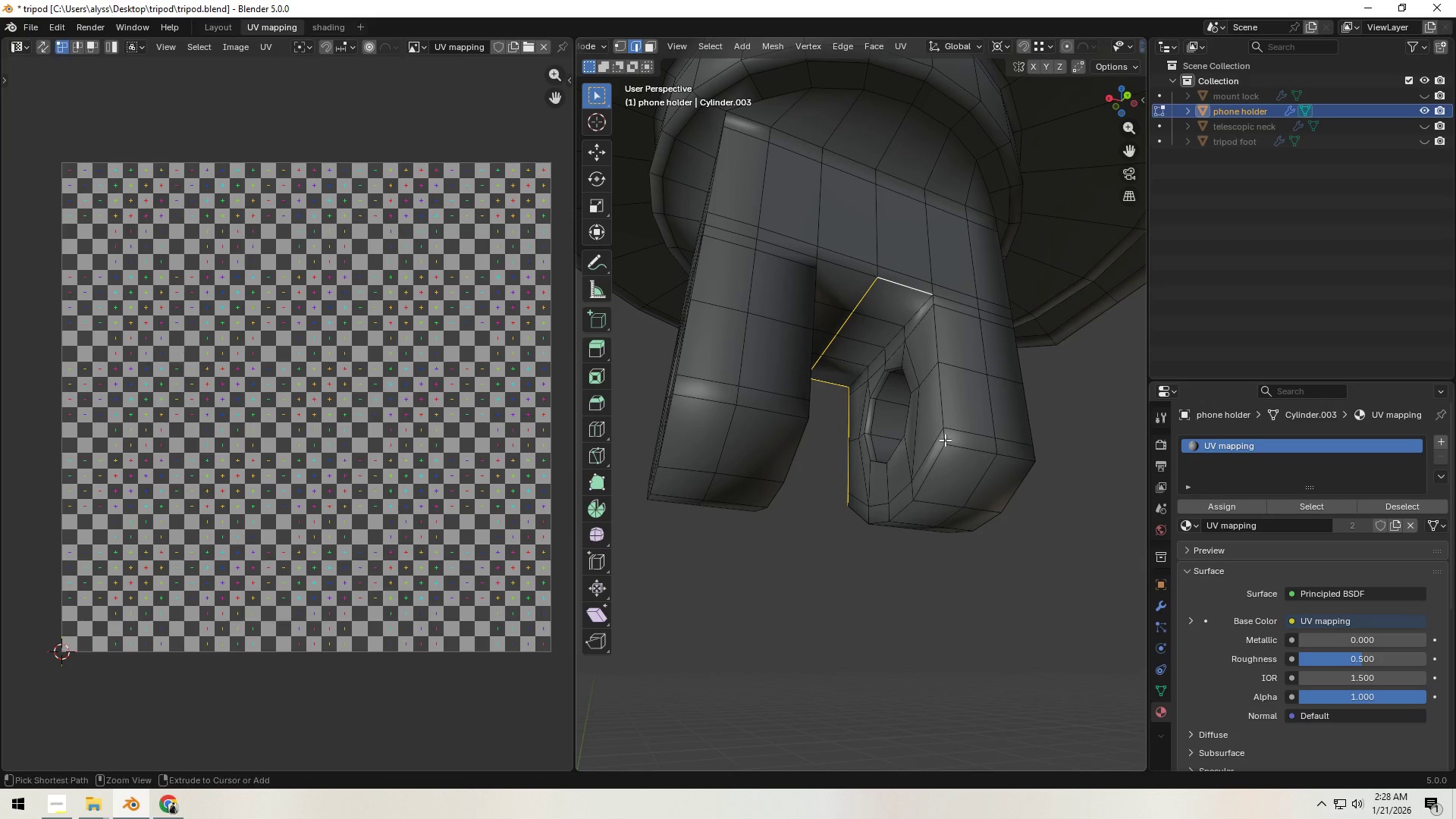 
hold_key(key=ControlLeft, duration=0.55)
left_click([945, 437])
 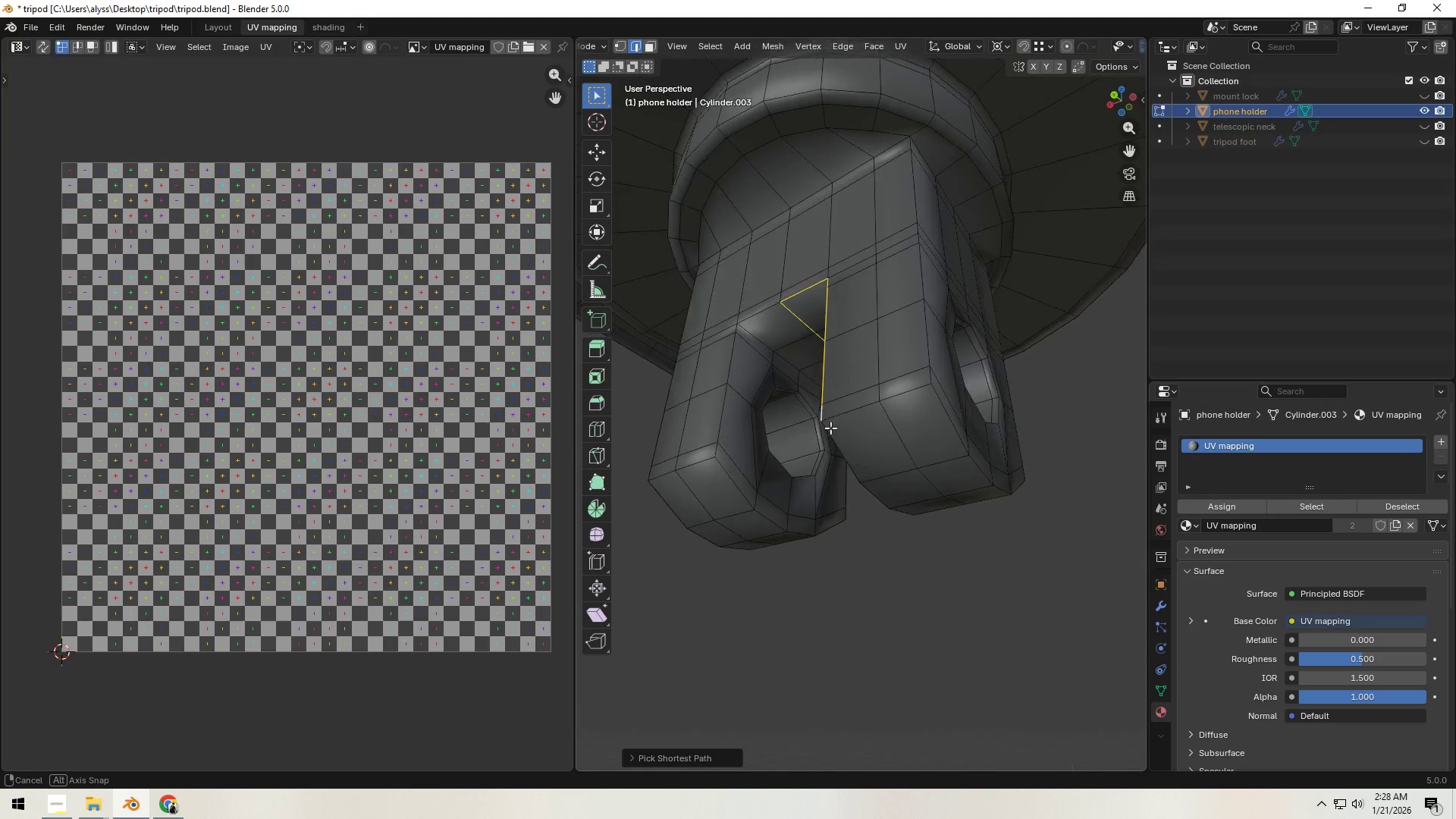 
hold_key(key=ShiftLeft, duration=0.48)
left_click([763, 315])
 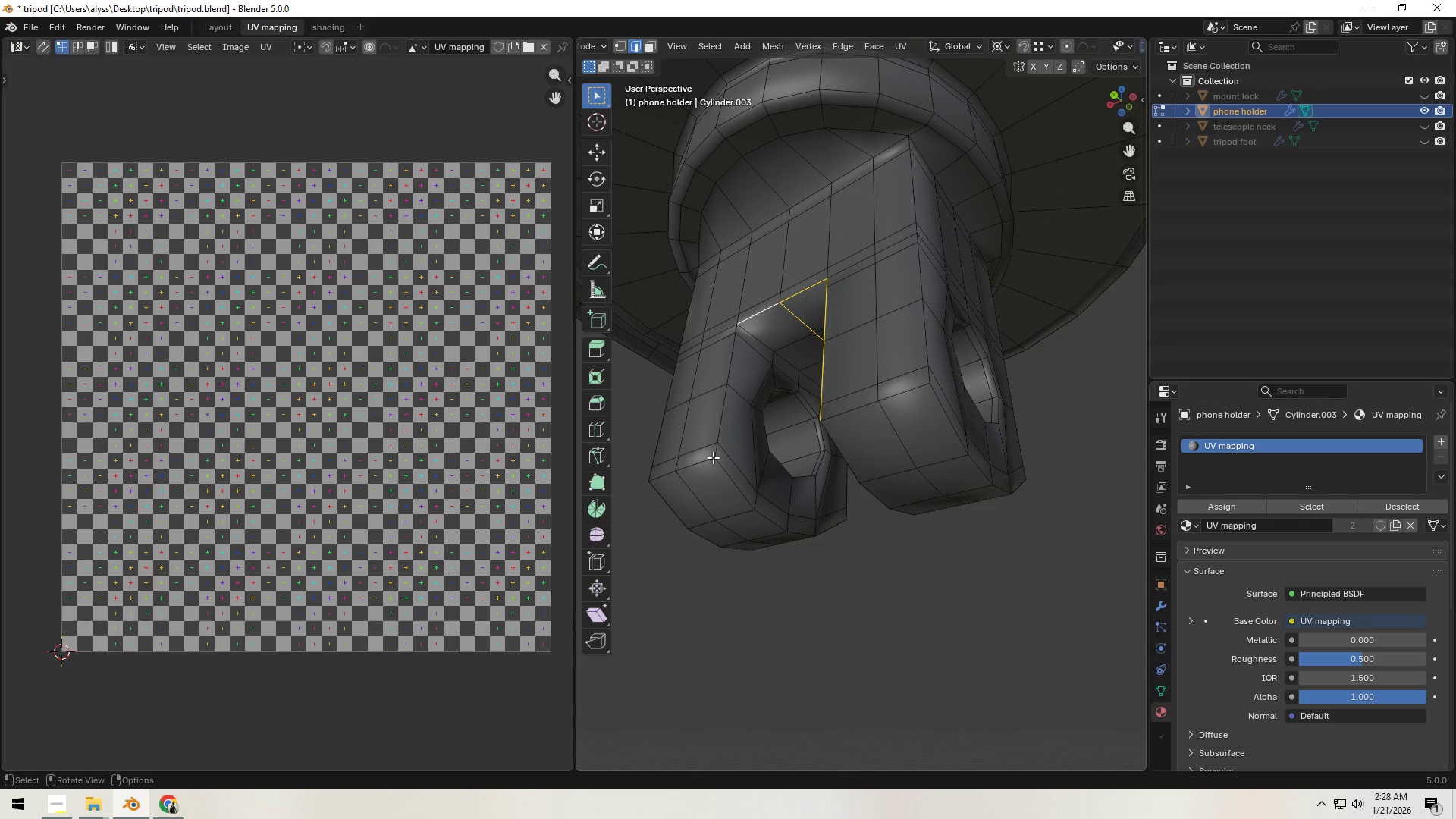 
hold_key(key=ControlLeft, duration=0.59)
left_click([717, 450])
 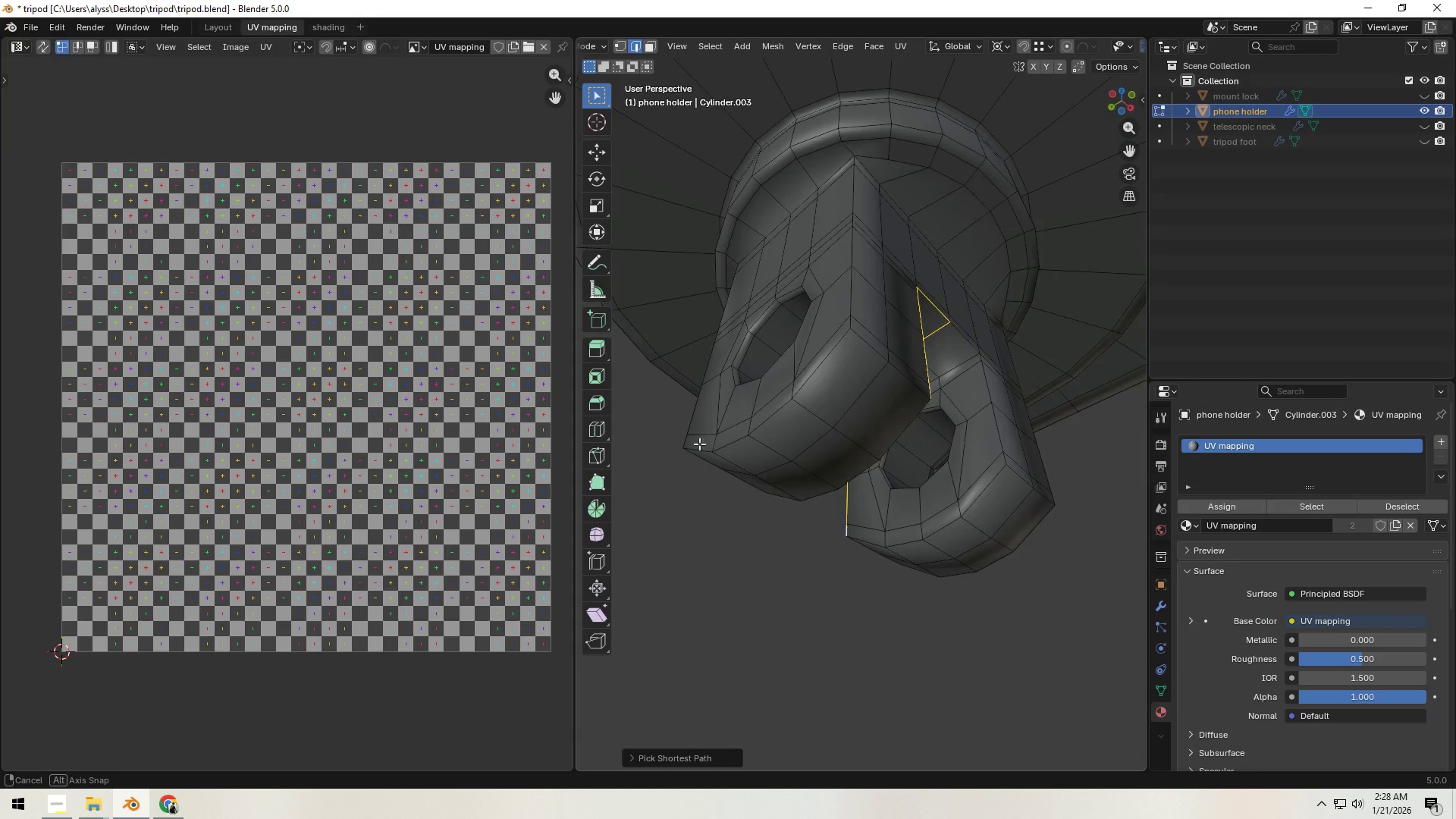 
hold_key(key=ShiftLeft, duration=1.5)
left_click([965, 334])
 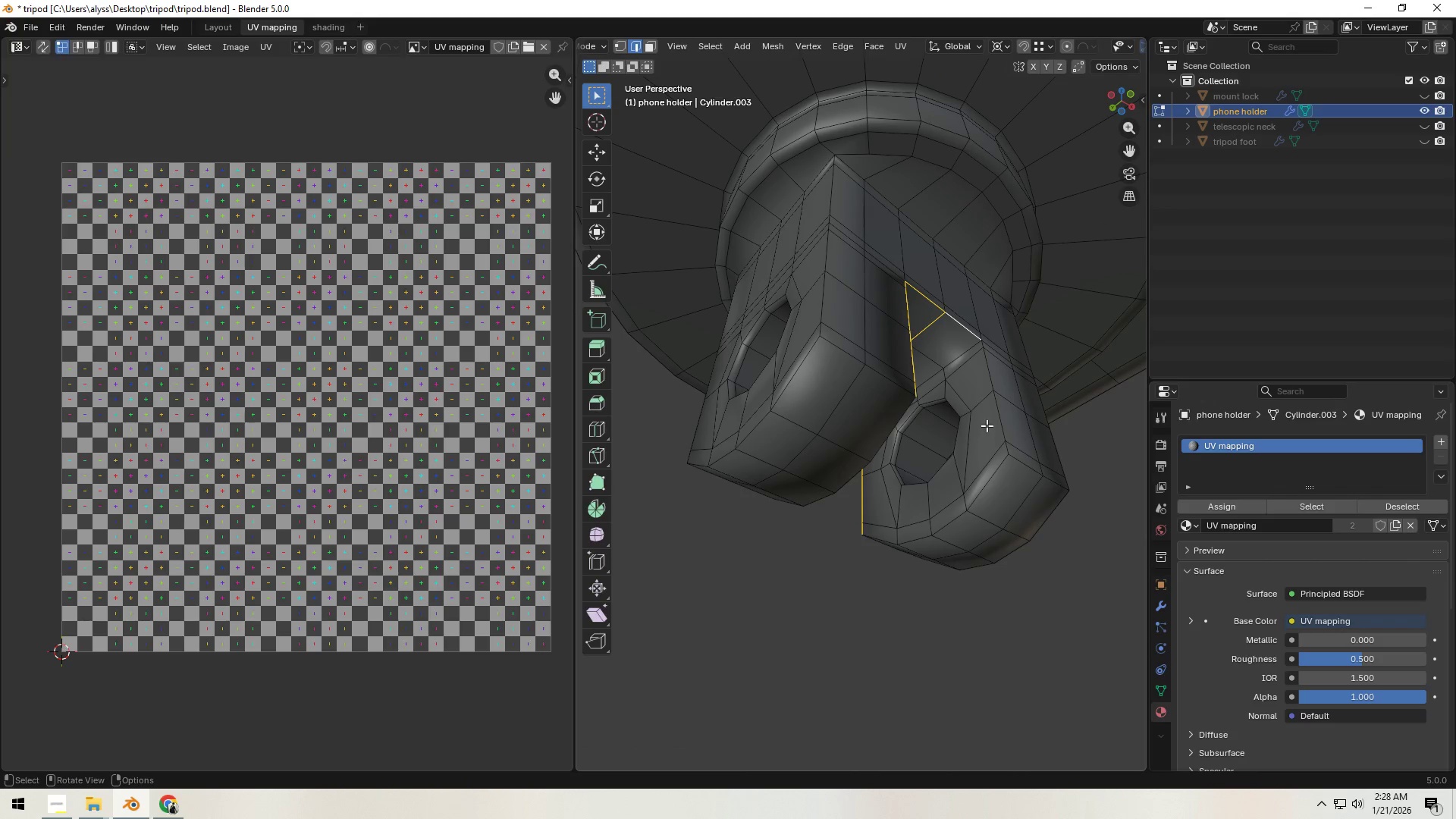 
hold_key(key=ControlLeft, duration=0.67)
left_click([1006, 447])
 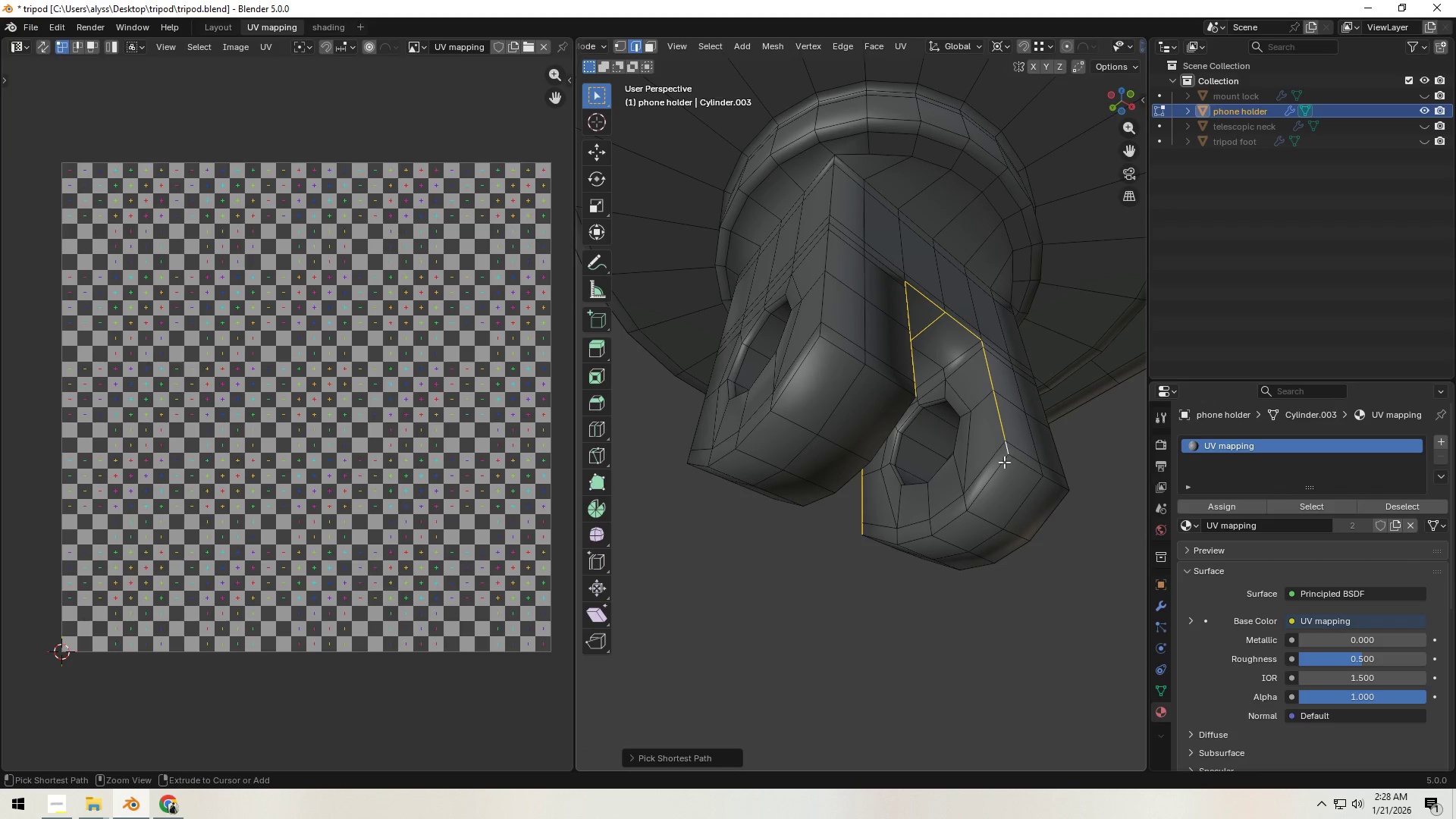 
hold_key(key=ControlLeft, duration=6.26)
hold_key(key=ShiftLeft, duration=1.52)
left_click([979, 501])
 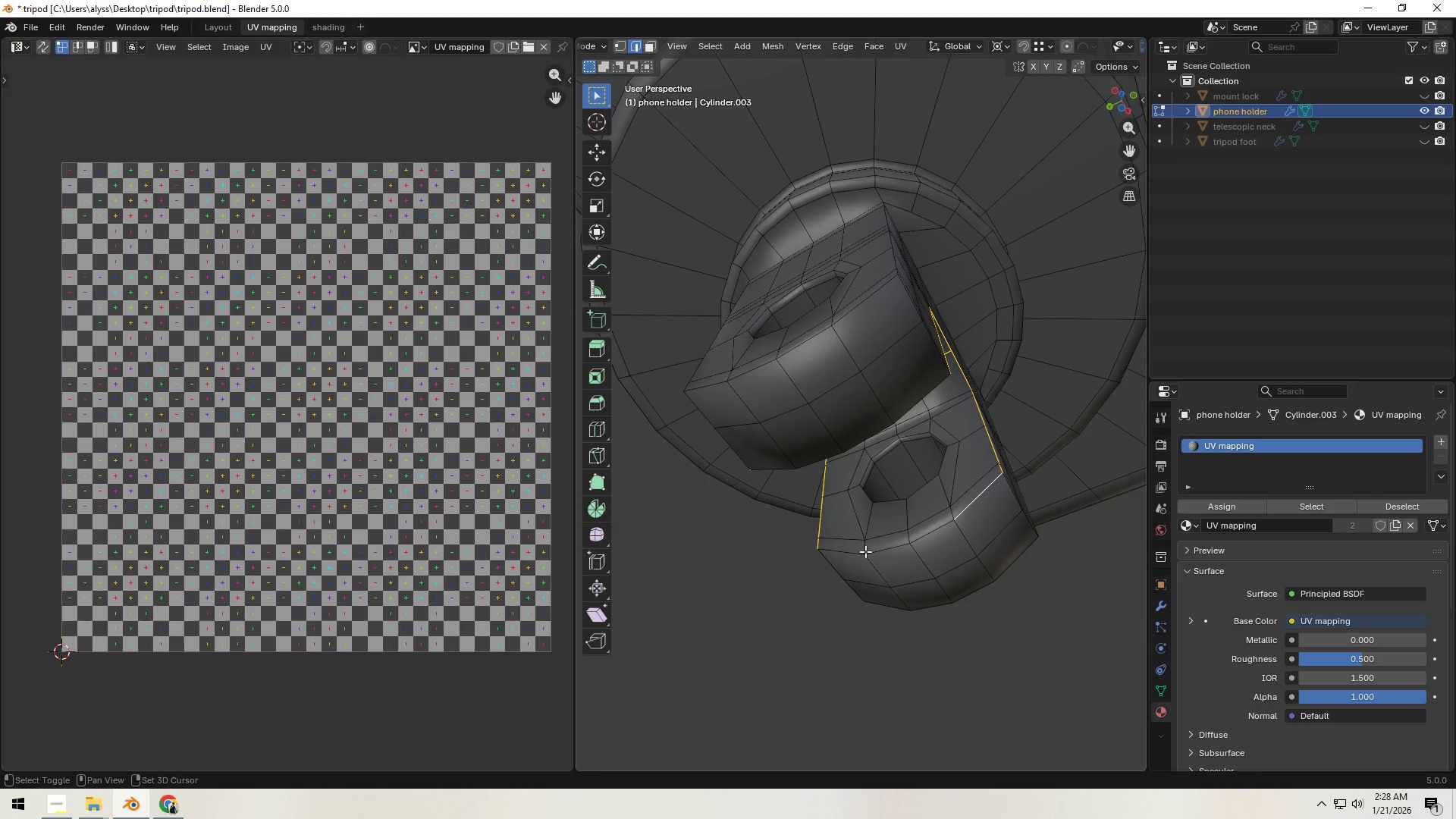 
left_click([852, 552])
 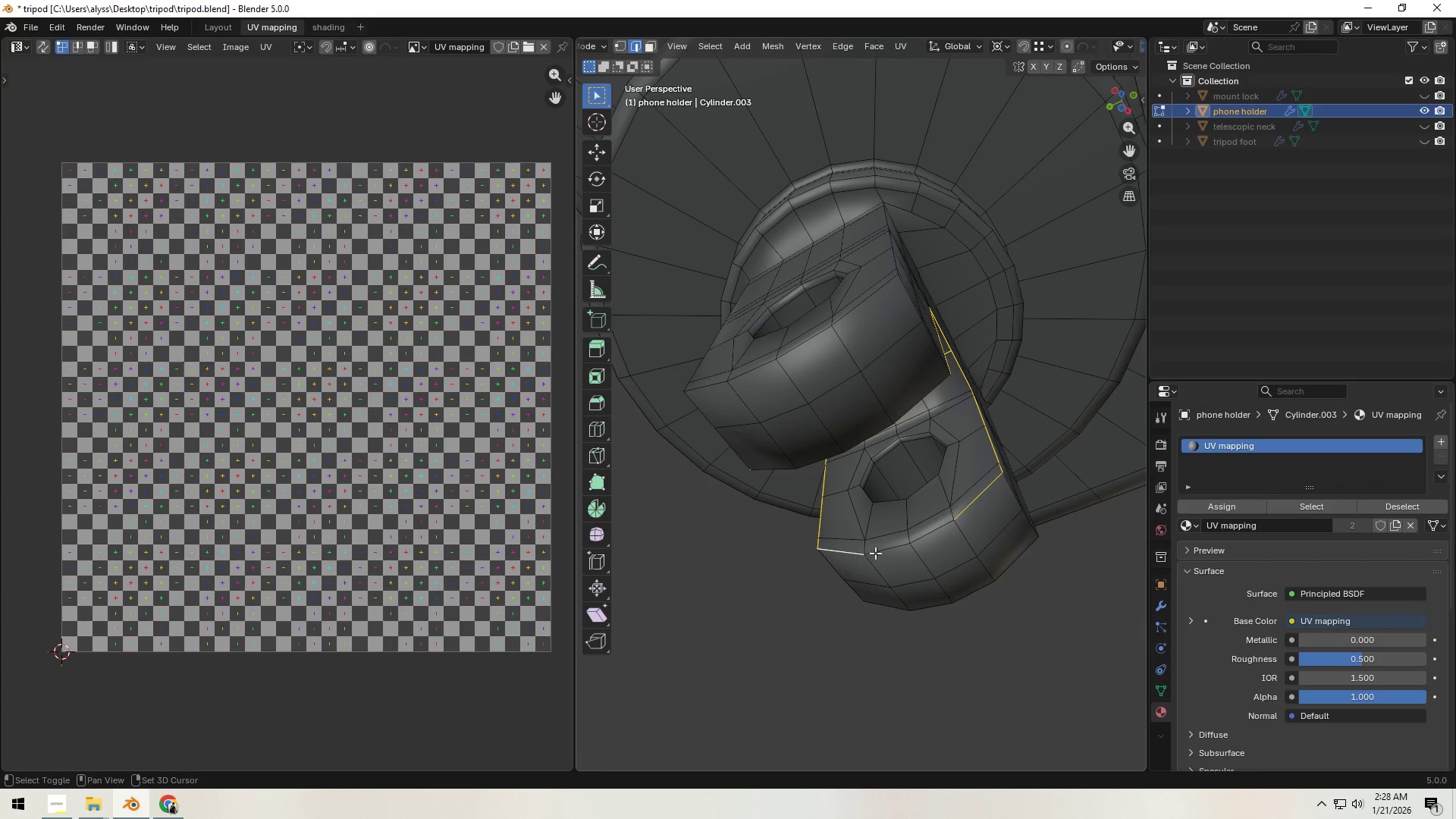 
hold_key(key=ShiftLeft, duration=0.45)
left_click([881, 551])
 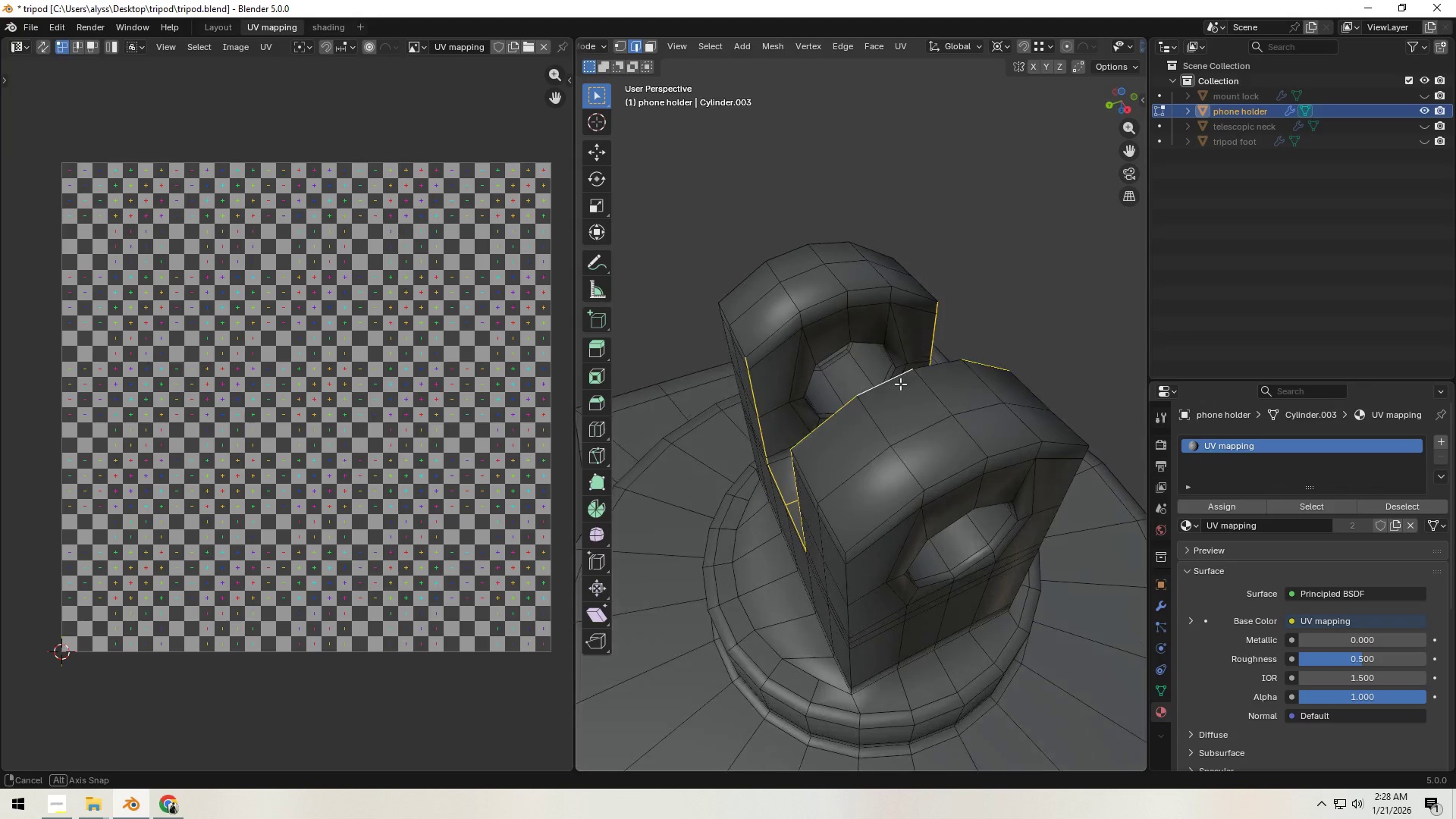 
hold_key(key=ShiftLeft, duration=1.53)
left_click([767, 341])
 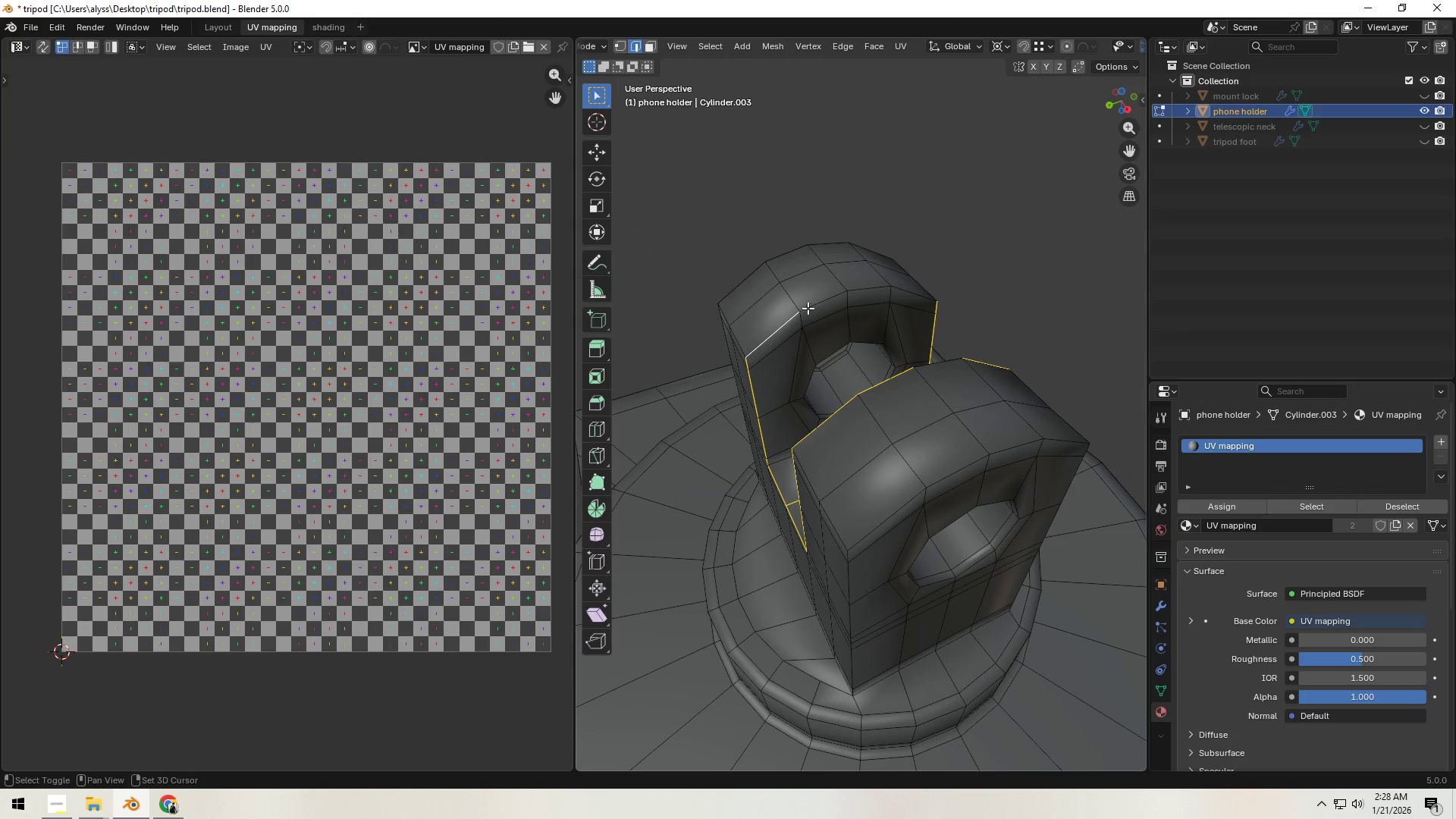 
double_click([811, 307])
 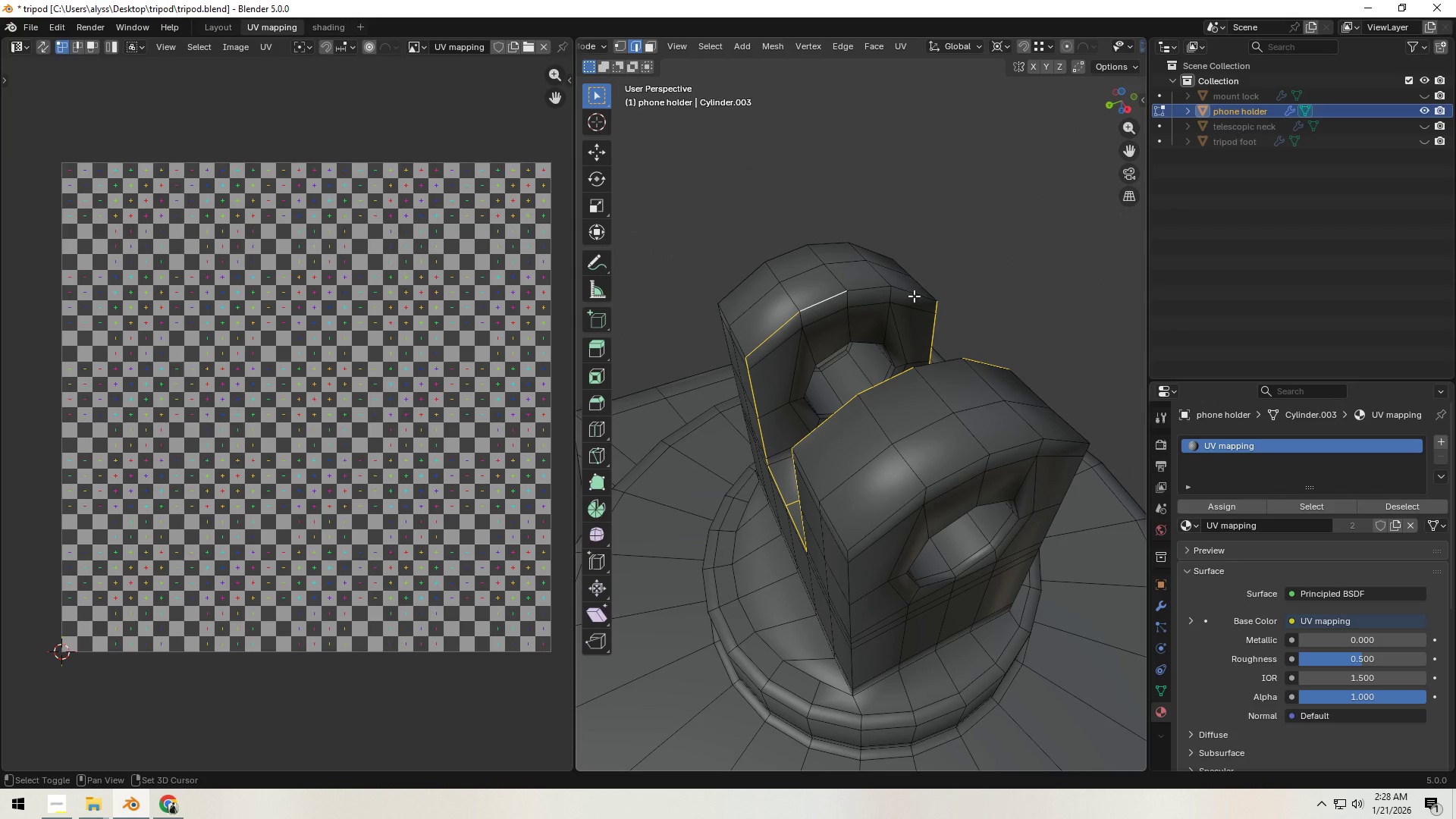 
hold_key(key=ShiftLeft, duration=0.41)
left_click([914, 296])
 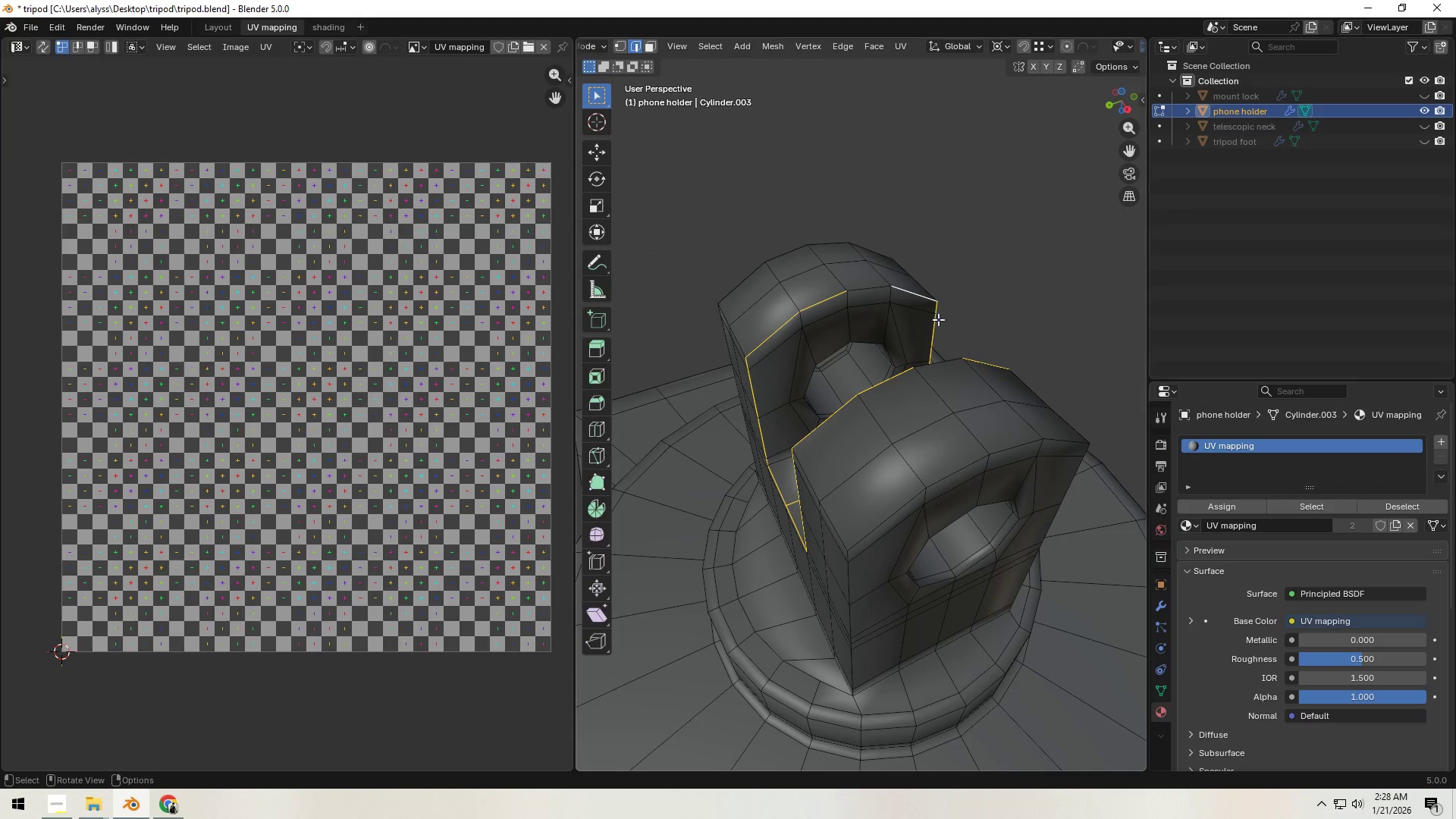 
key(Control+E)
 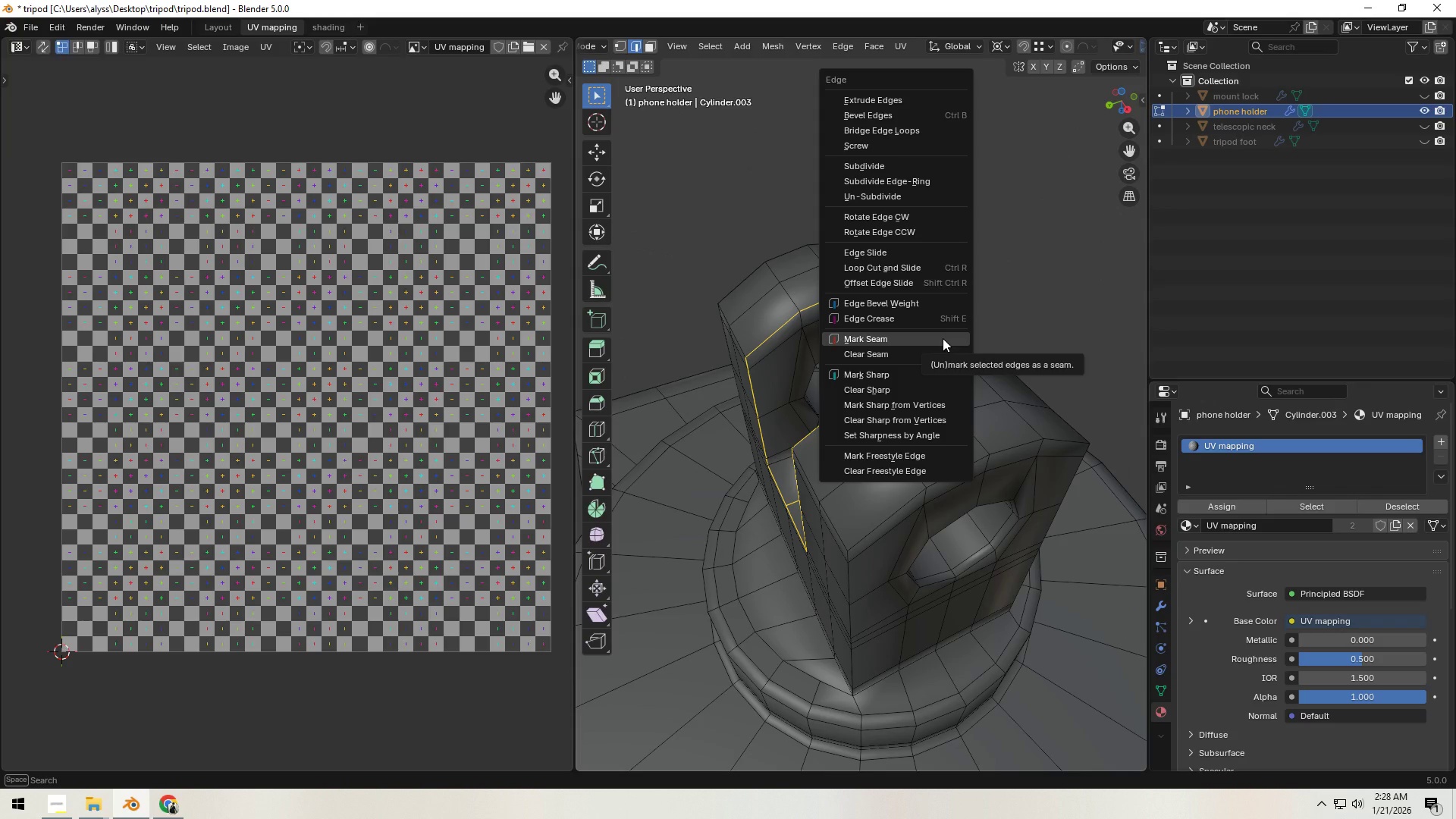 
left_click([943, 338])
 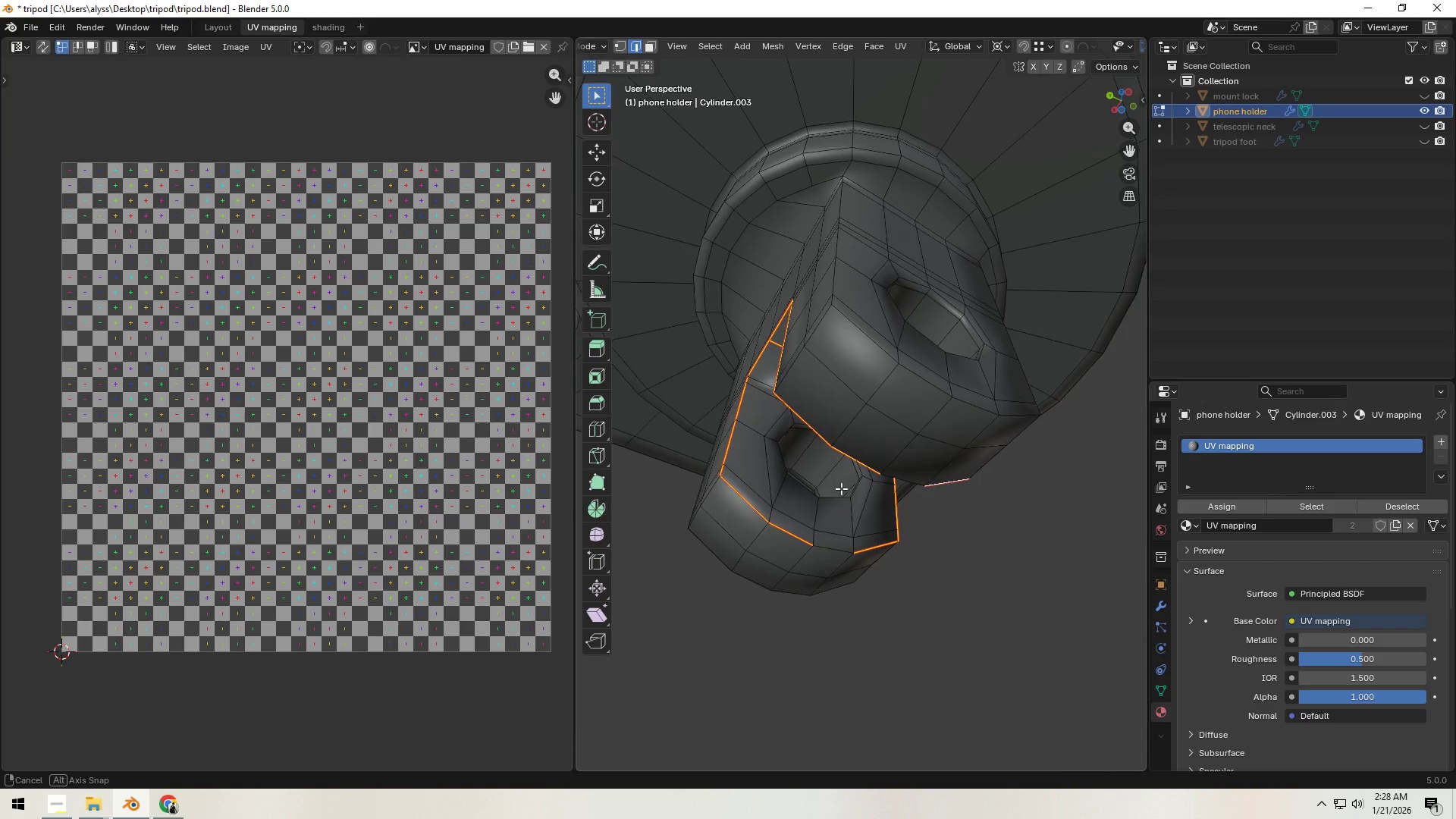 
scroll: coordinate [898, 473], scroll_direction: down, amount: 9.0
 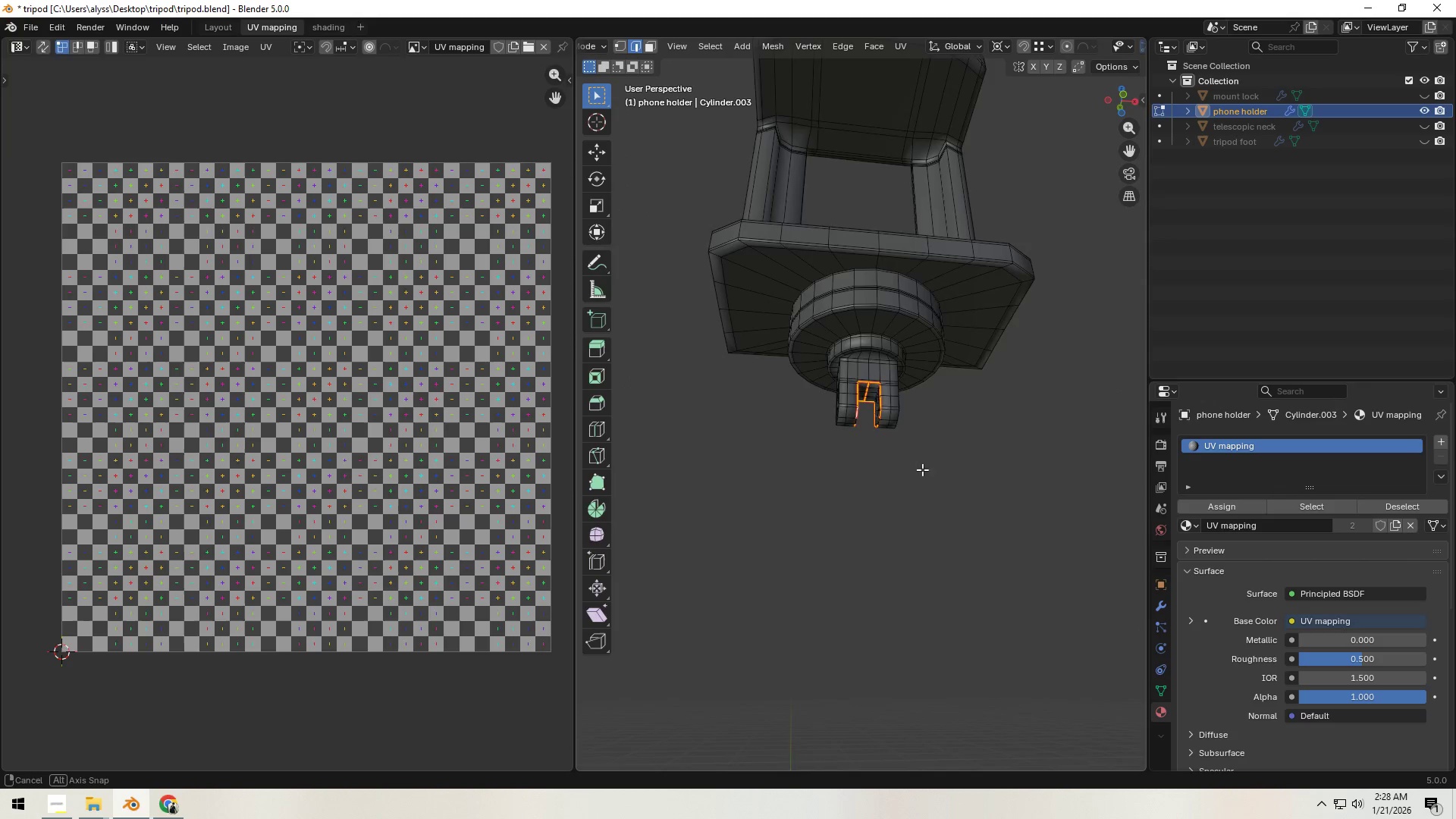 
left_click([965, 482])
 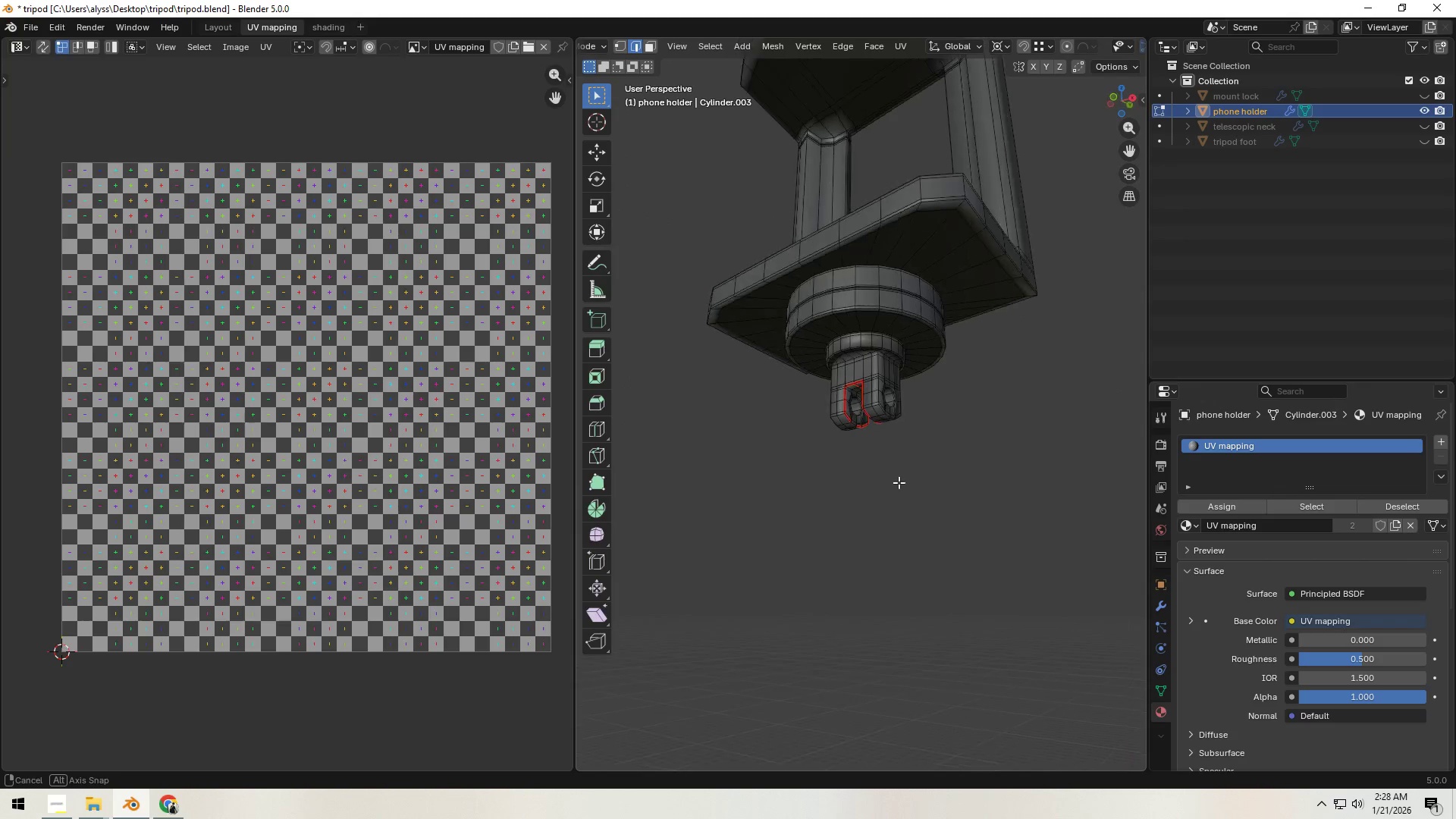 
scroll: coordinate [921, 431], scroll_direction: up, amount: 8.0
 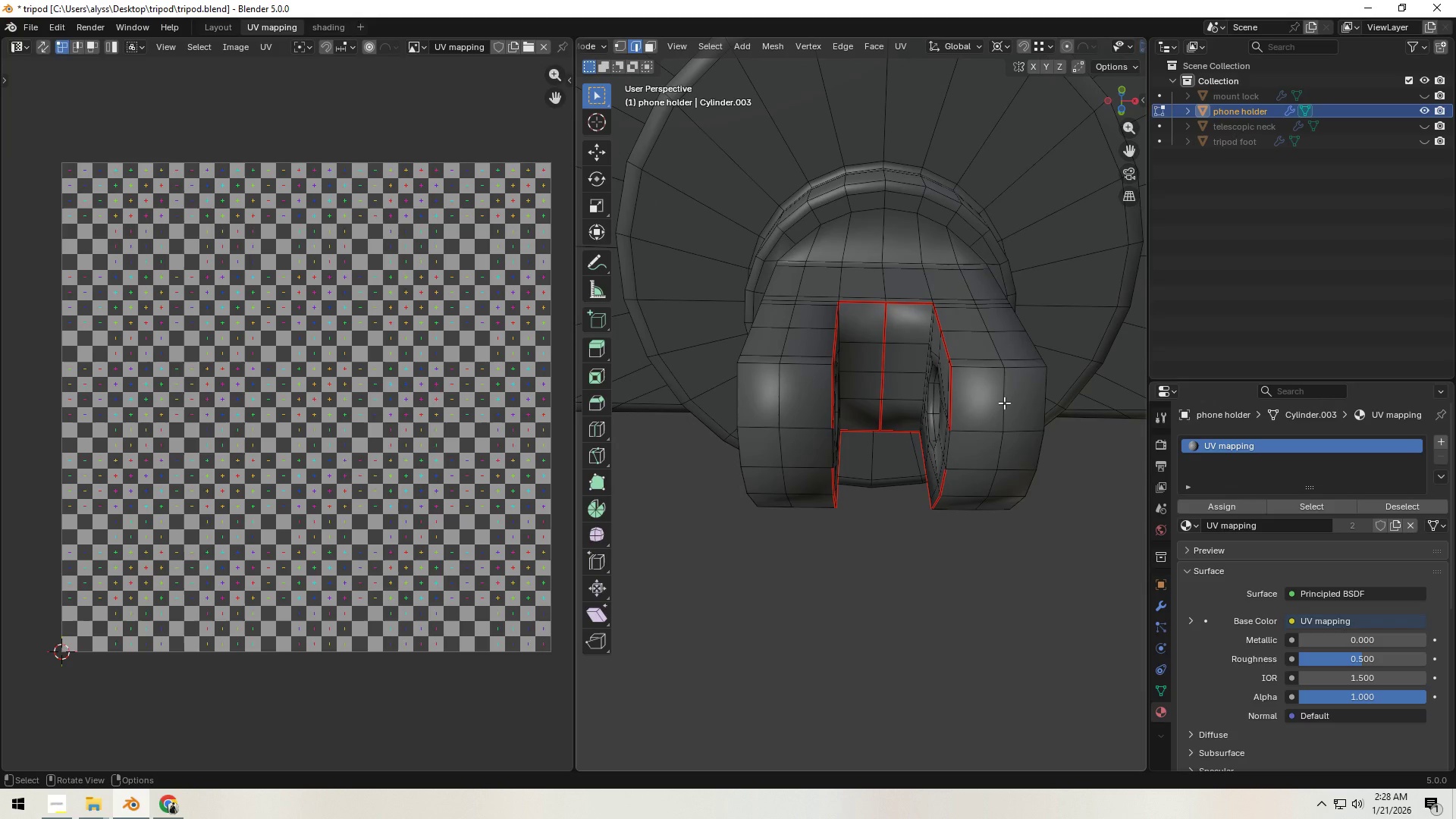 
wait(10.45)
 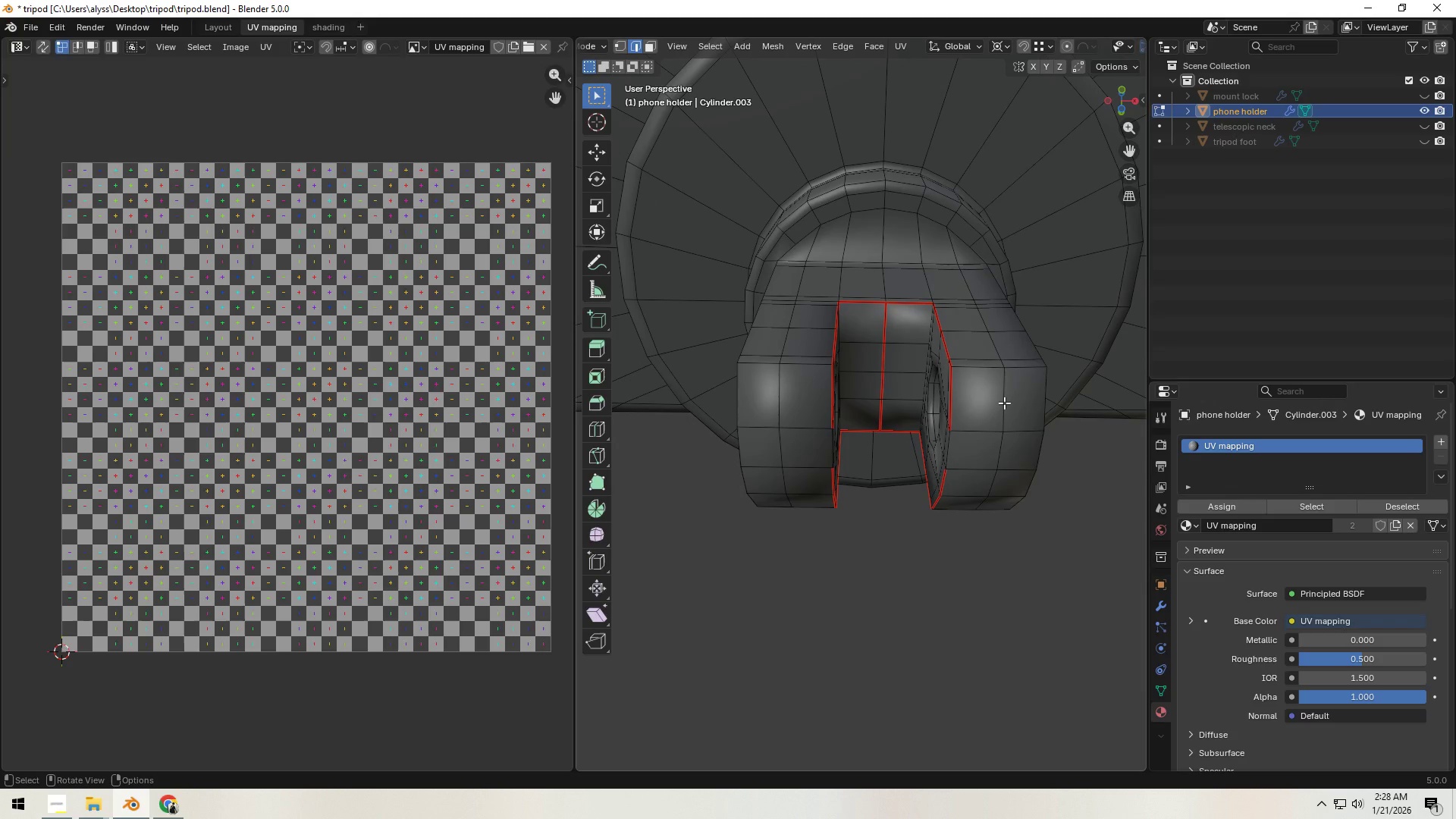 
left_click([872, 140])
 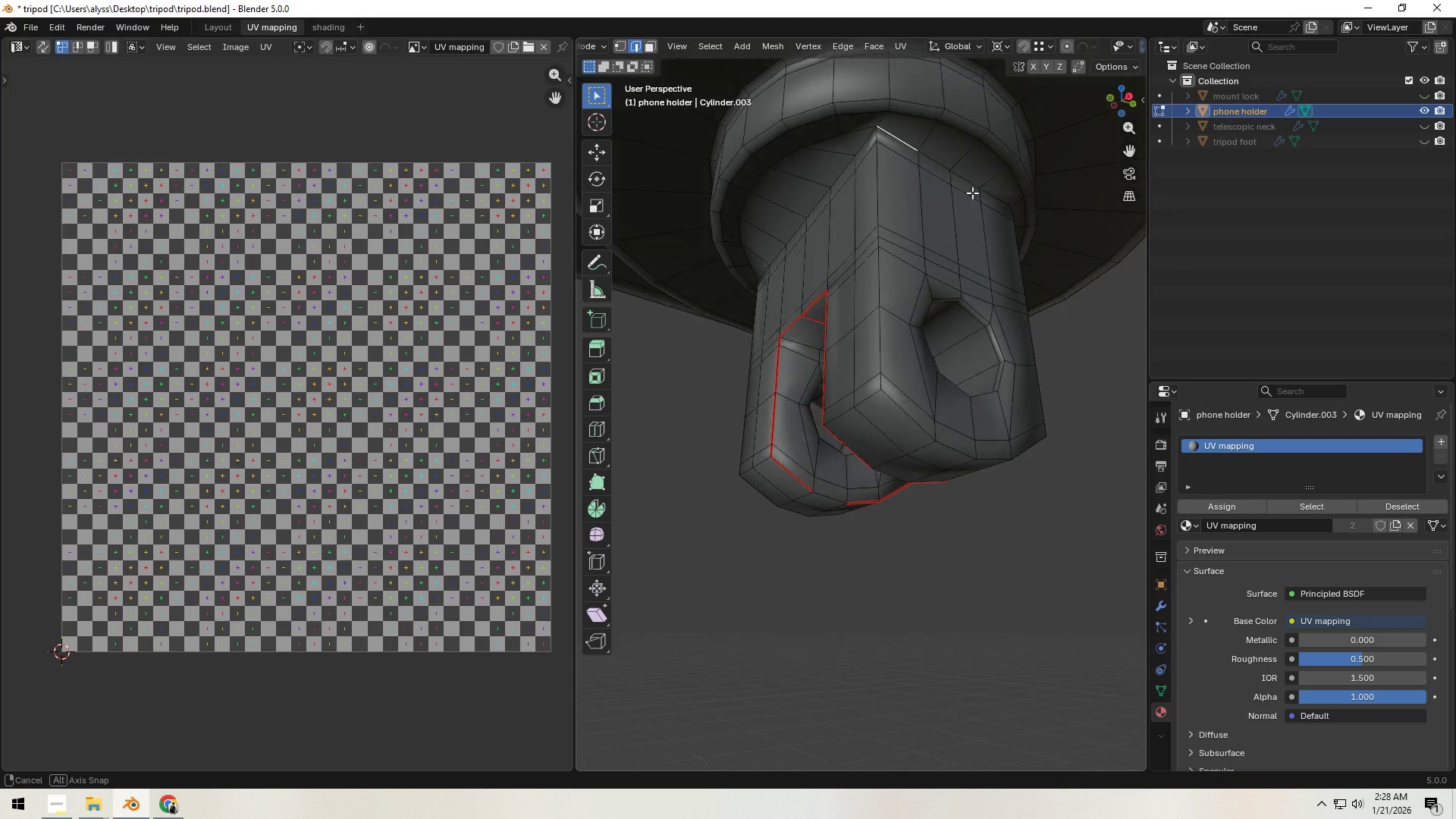 
hold_key(key=AltLeft, duration=0.64)
left_click([911, 148])
 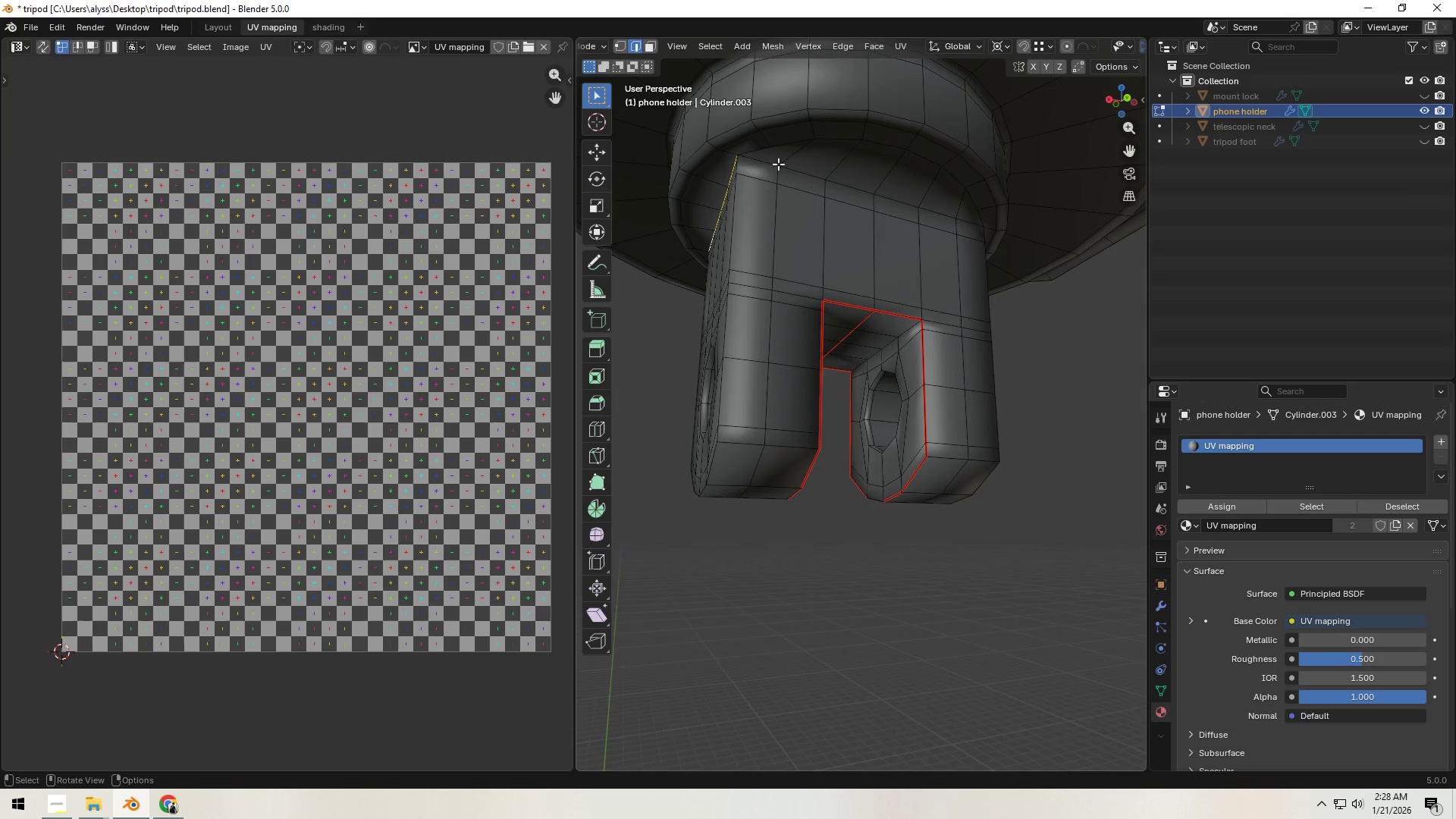 
hold_key(key=ShiftLeft, duration=0.56)
hold_key(key=AltLeft, duration=0.52)
left_click([805, 175])
 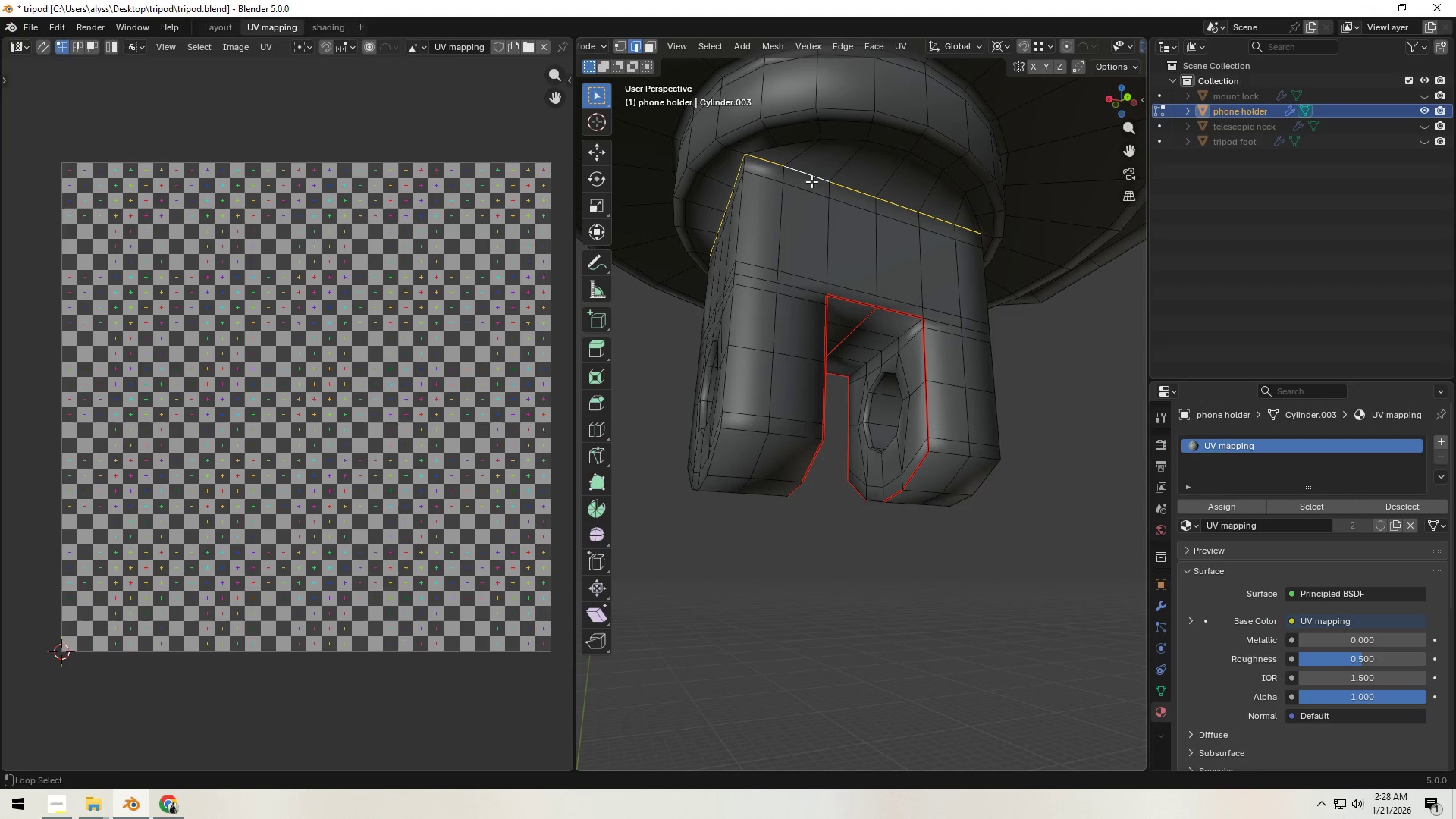 
hold_key(key=AltLeft, duration=1.75)
hold_key(key=ShiftLeft, duration=0.56)
left_click([890, 185])
 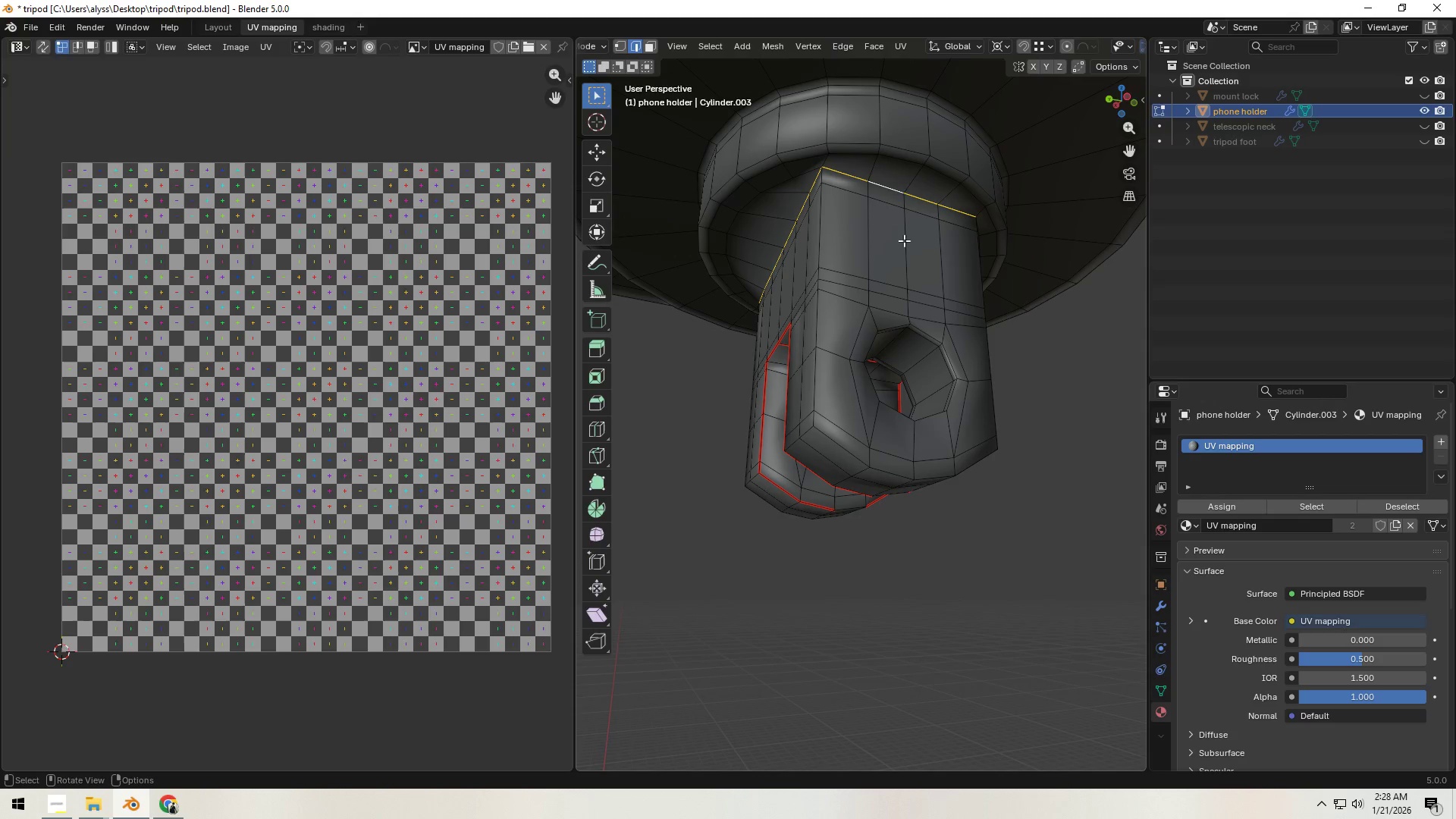 
key(Control+ControlLeft)
 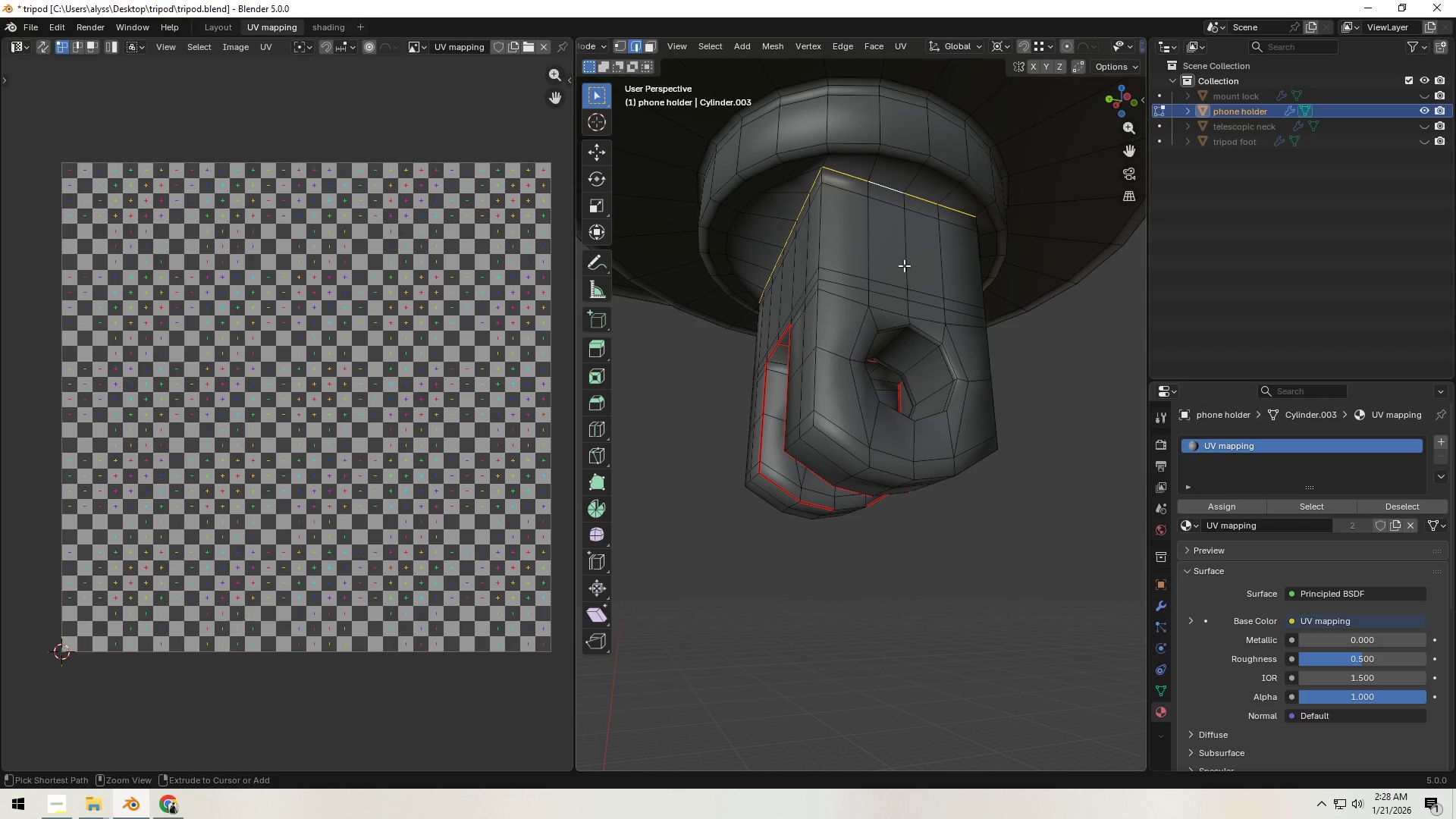 
key(Control+E)
 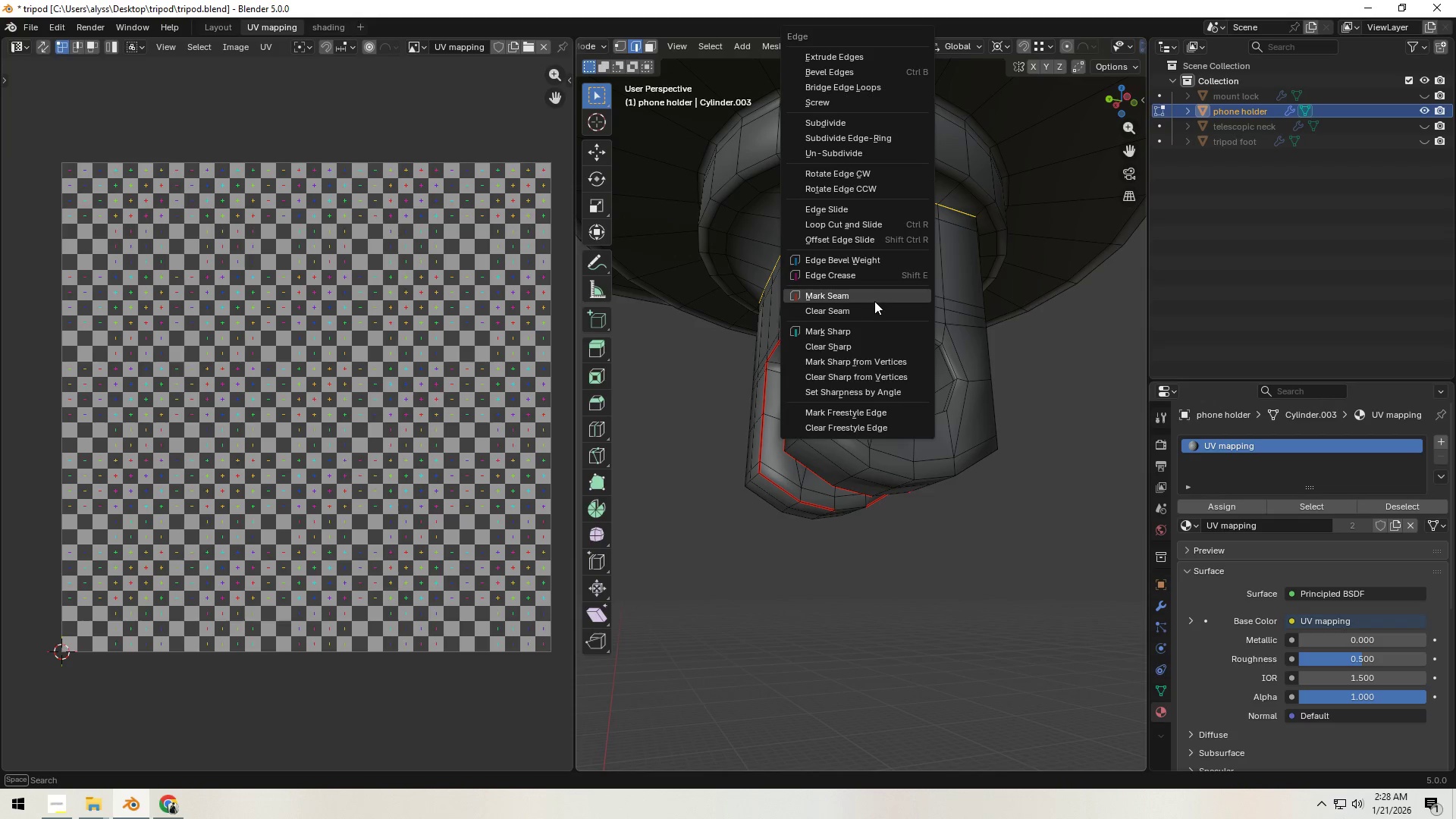 
left_click([872, 297])
 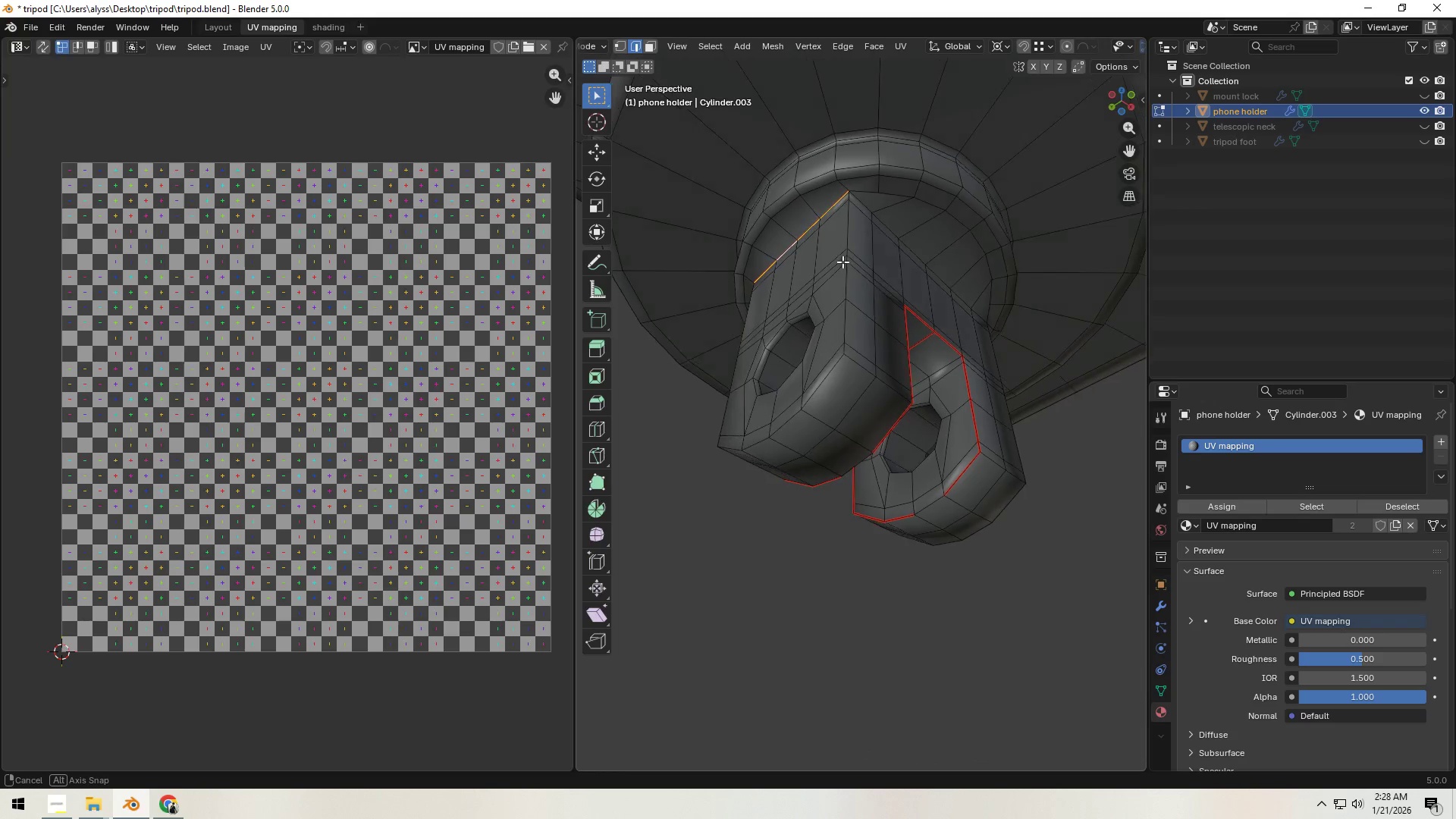 
wait(8.95)
 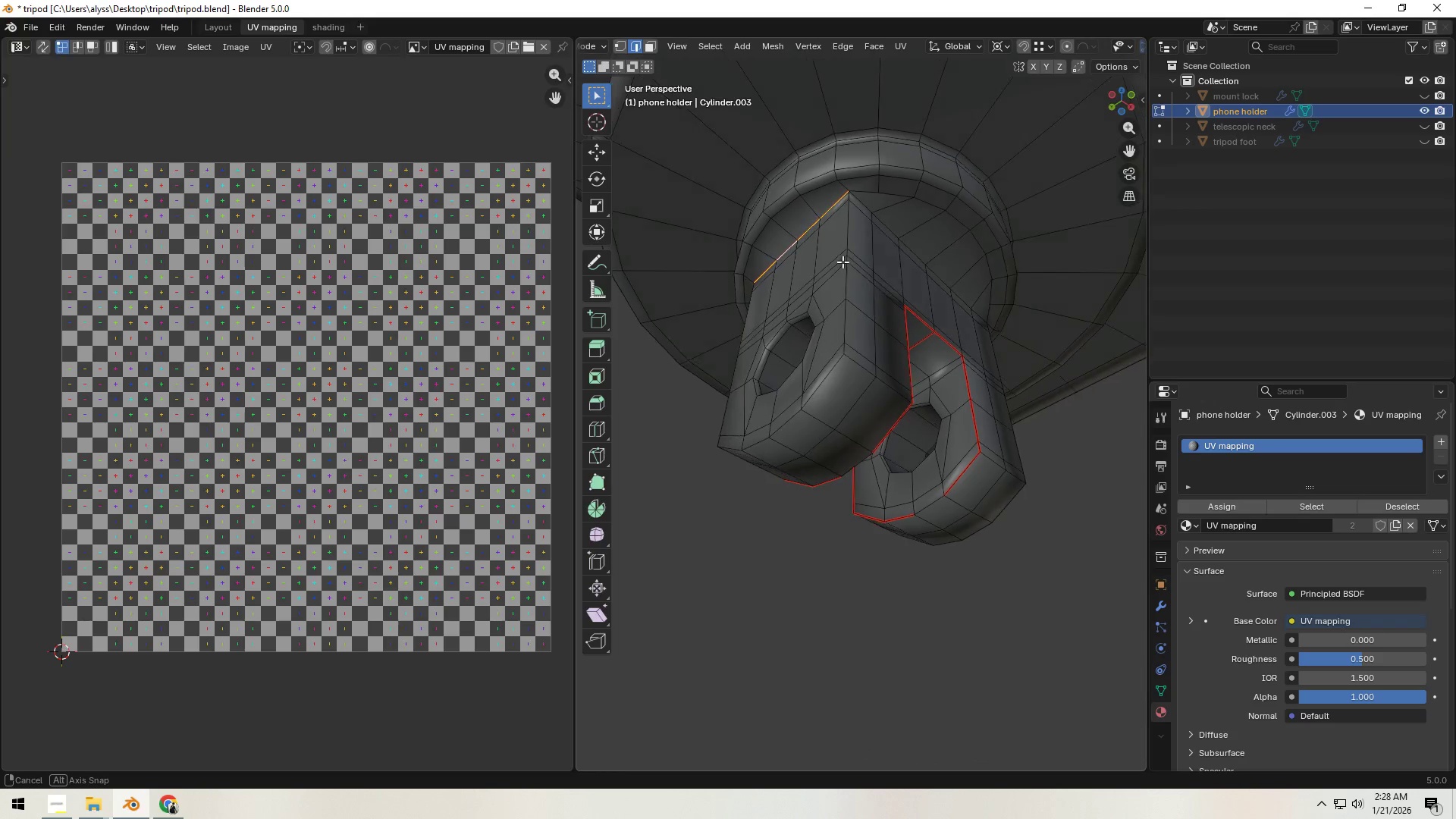 
left_click([846, 190])
 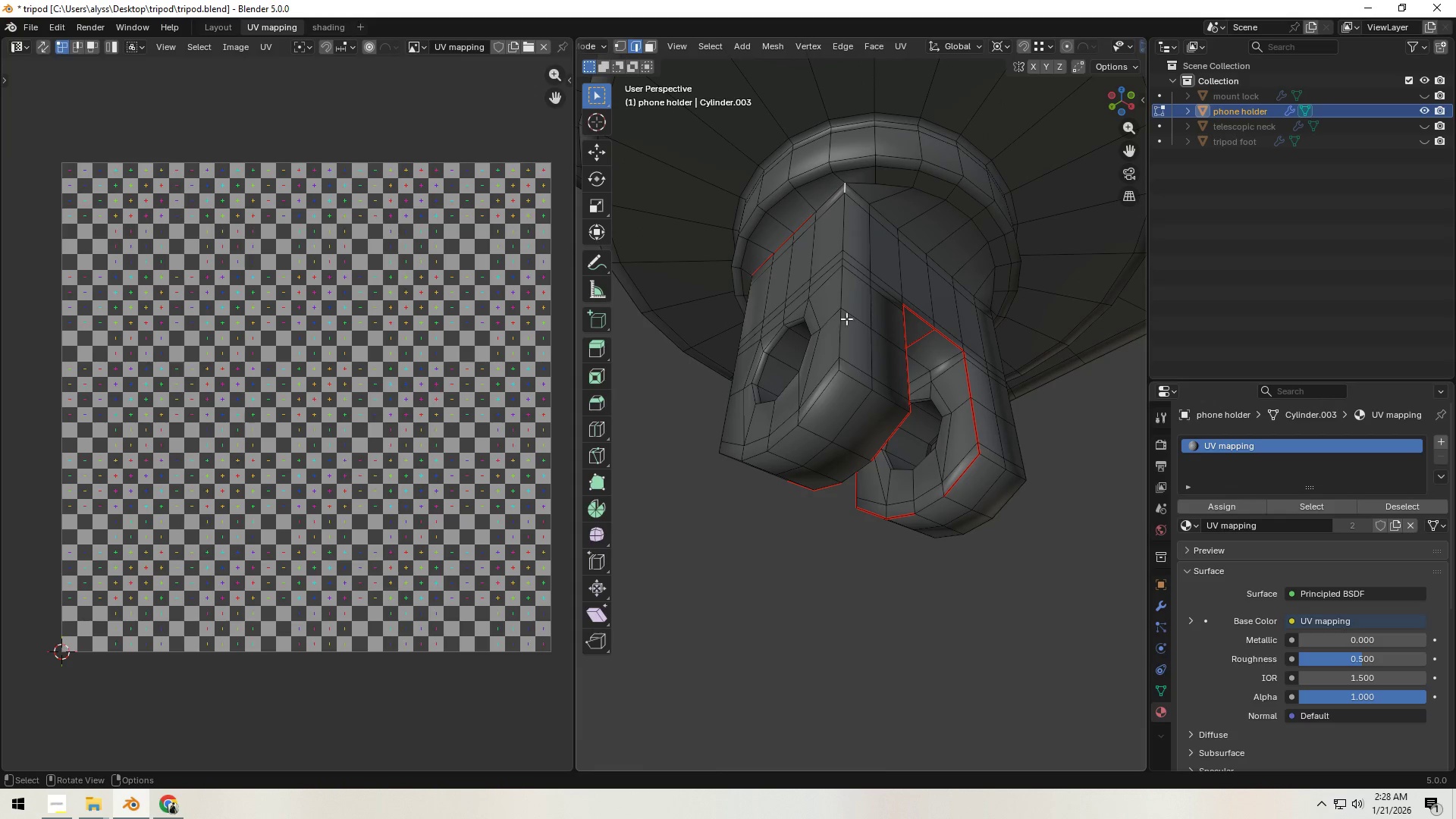 
hold_key(key=ControlLeft, duration=1.34)
left_click([839, 366])
 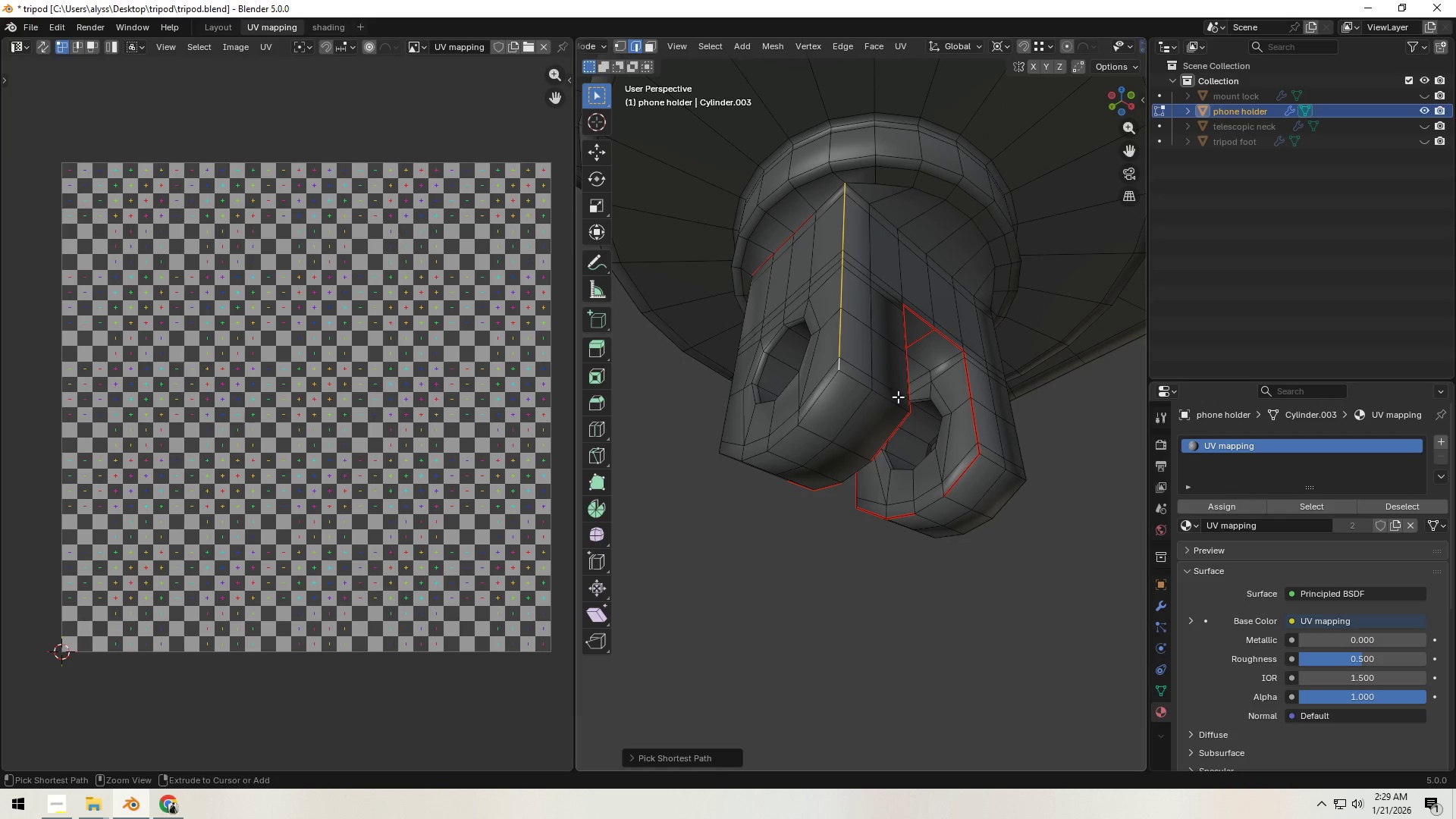 
hold_key(key=ControlLeft, duration=0.5)
left_click([895, 407])
 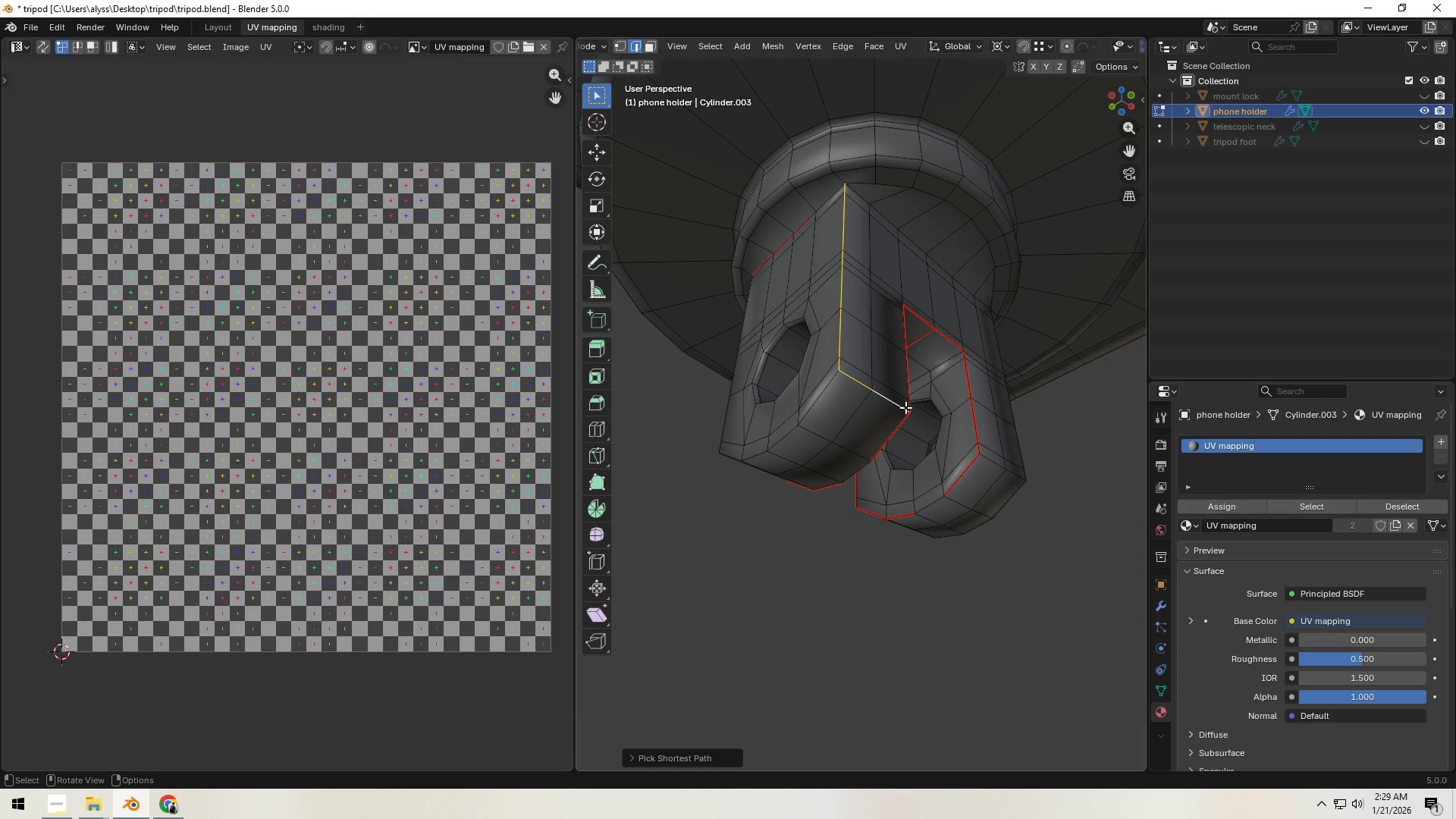 
key(Control+E)
 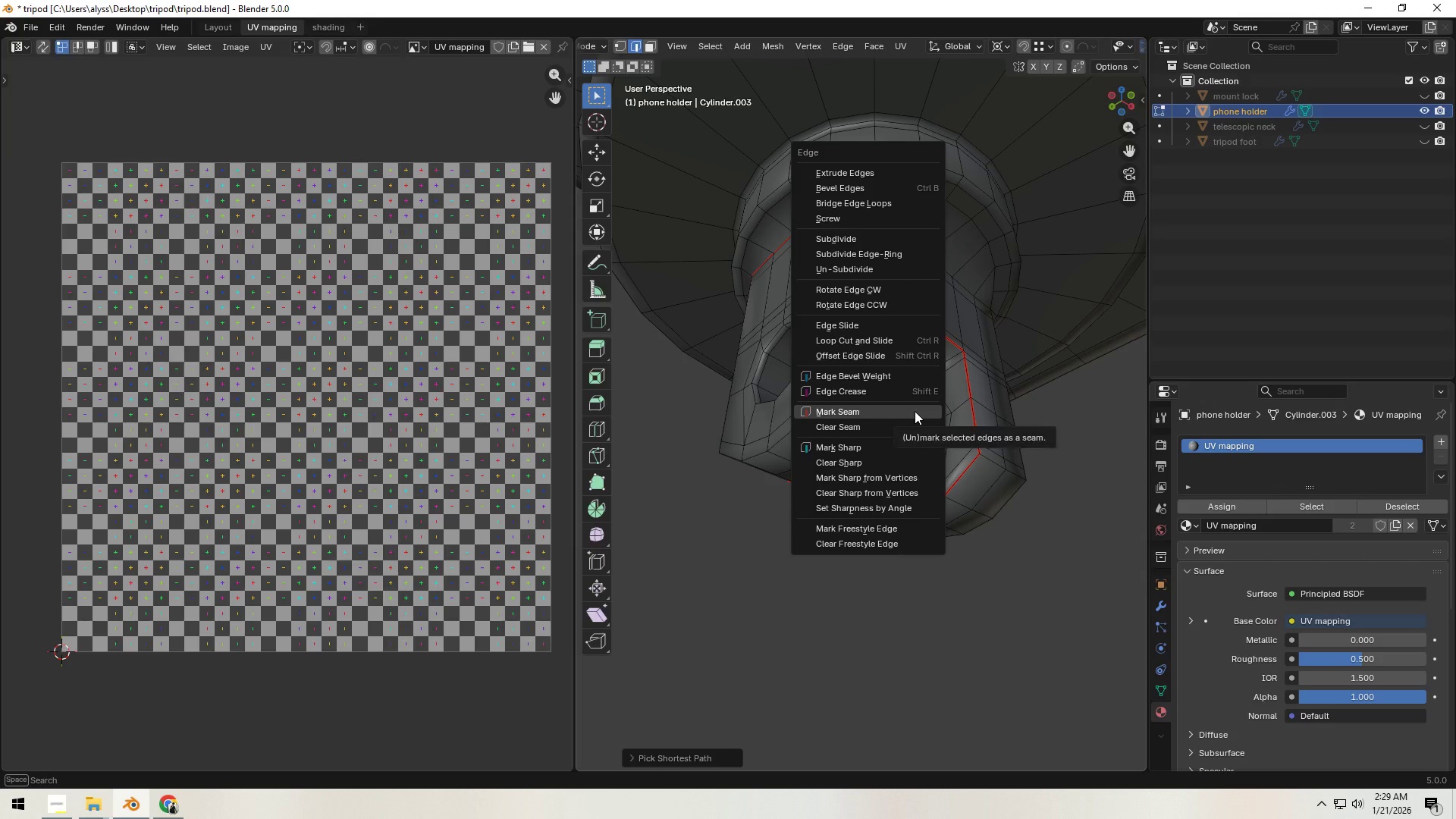 
left_click([915, 411])
 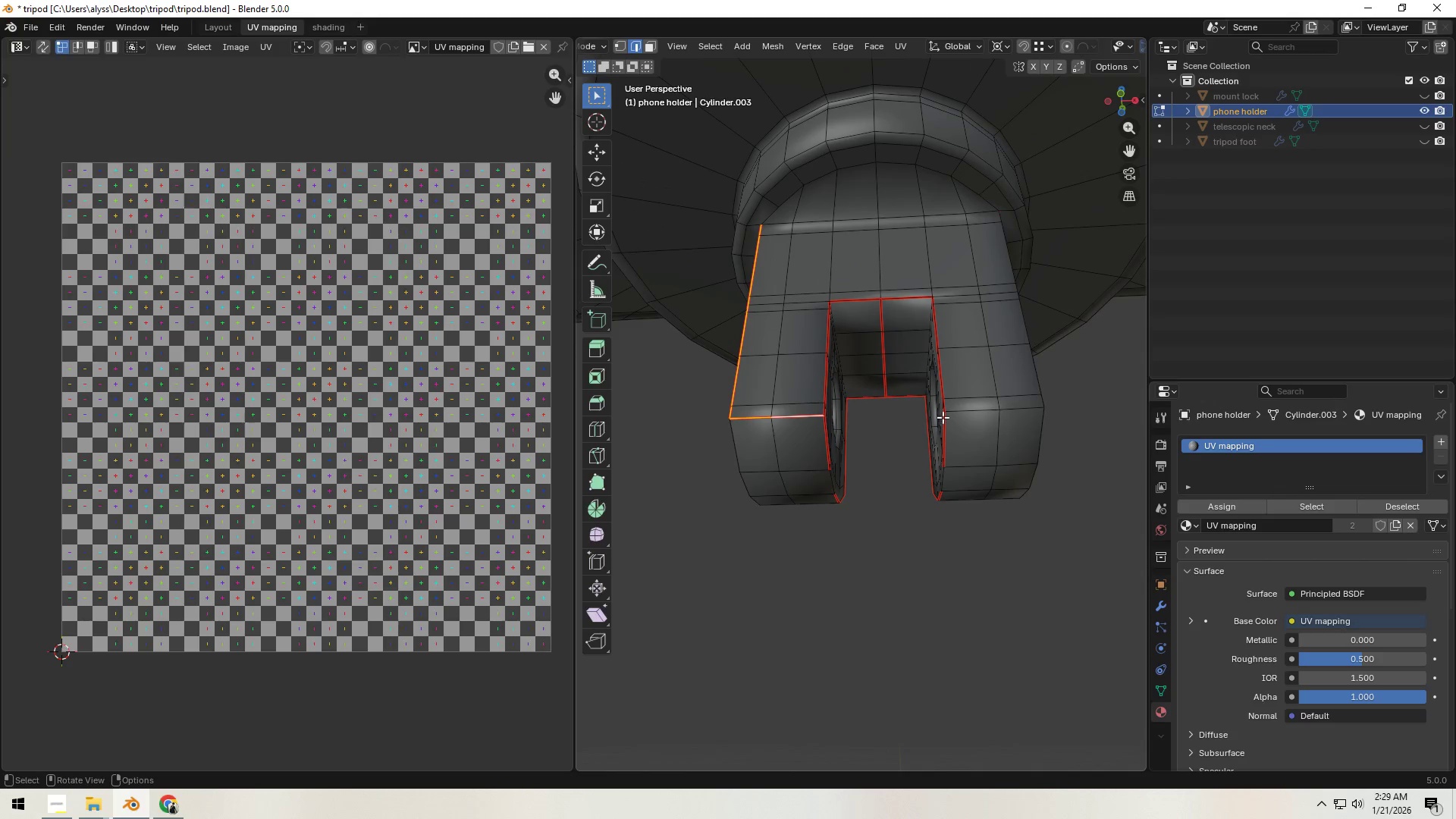 
left_click([957, 412])
 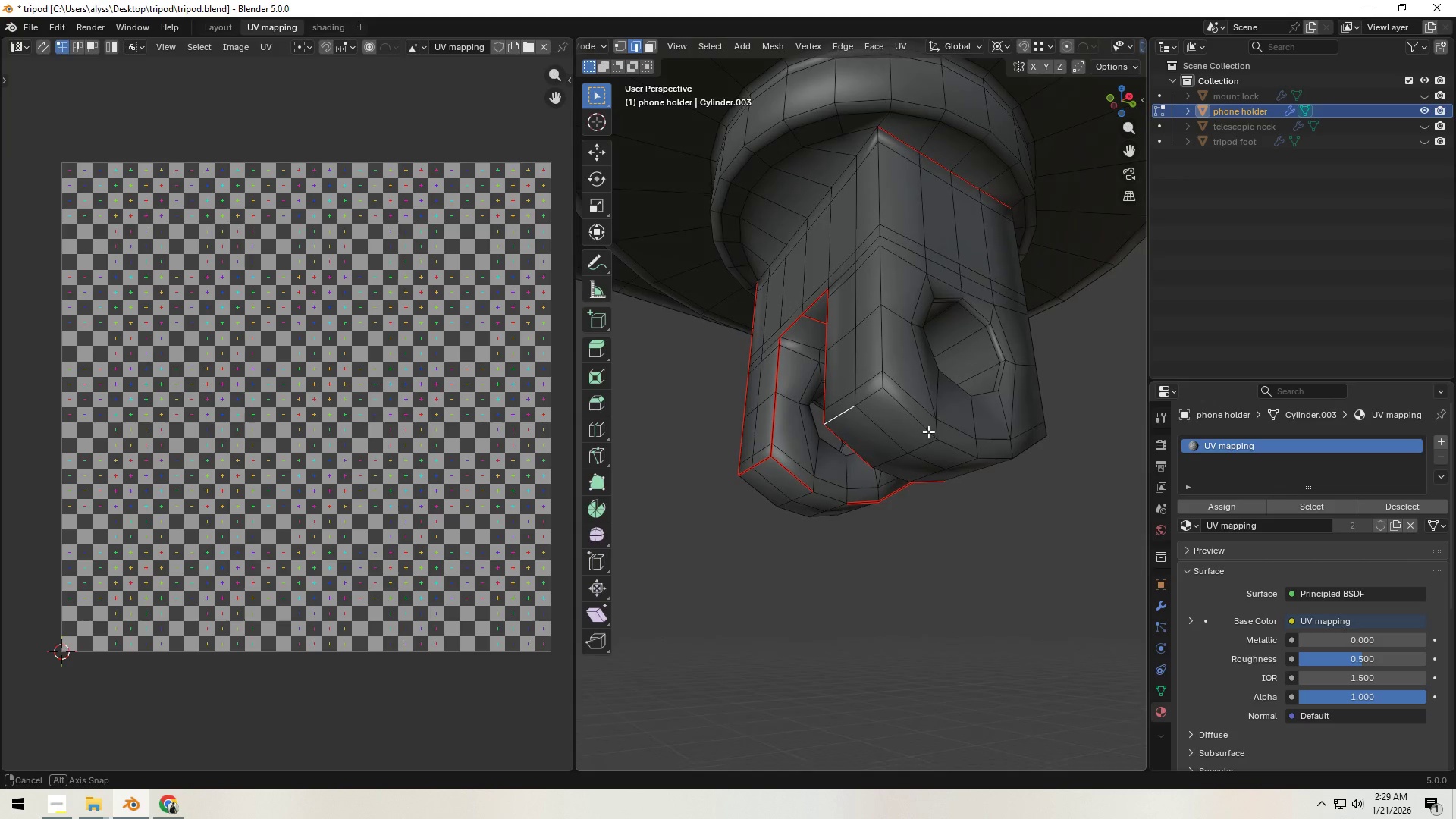 
hold_key(key=ControlLeft, duration=1.5)
left_click([880, 334])
 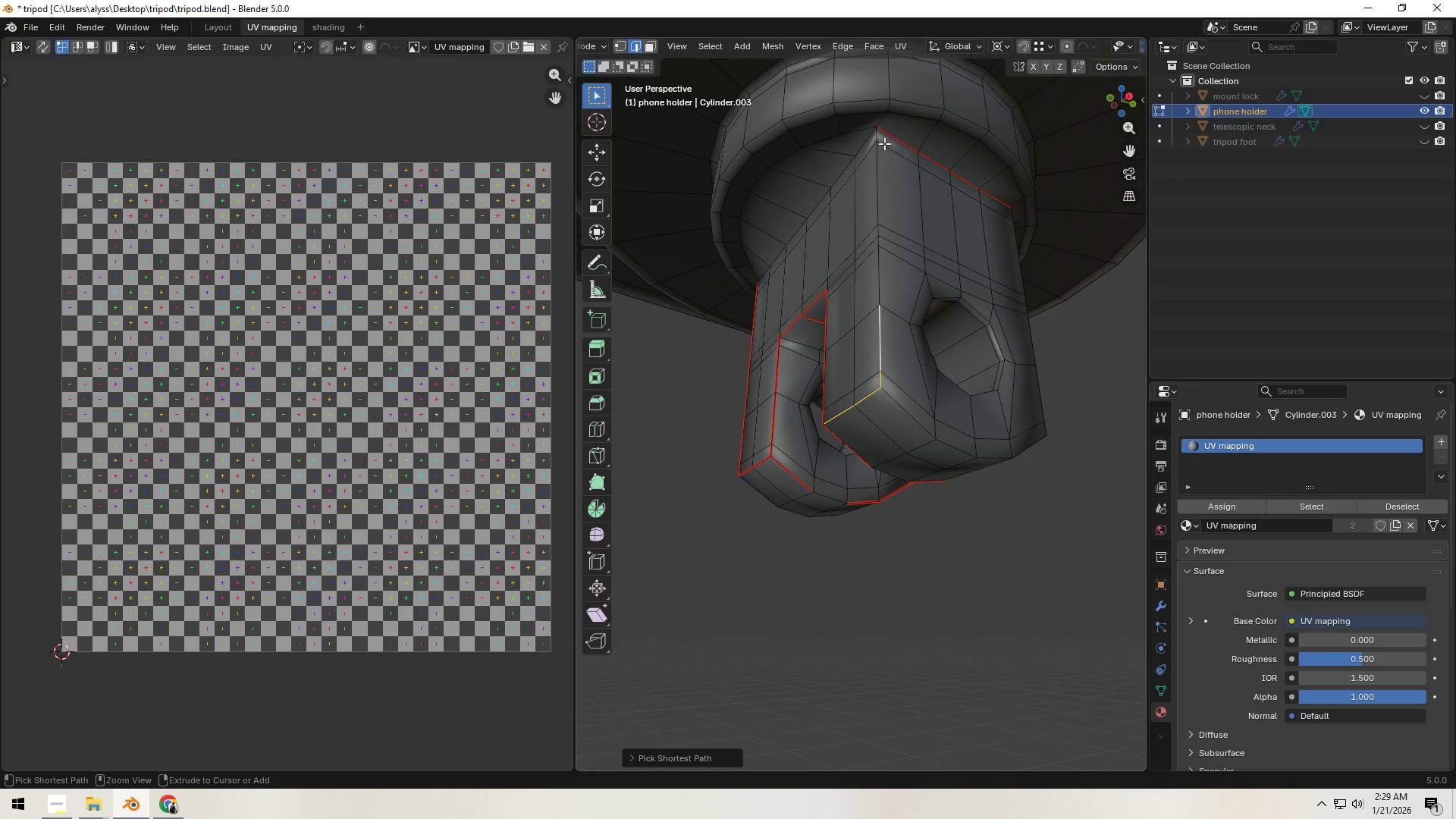 
left_click([874, 139])
 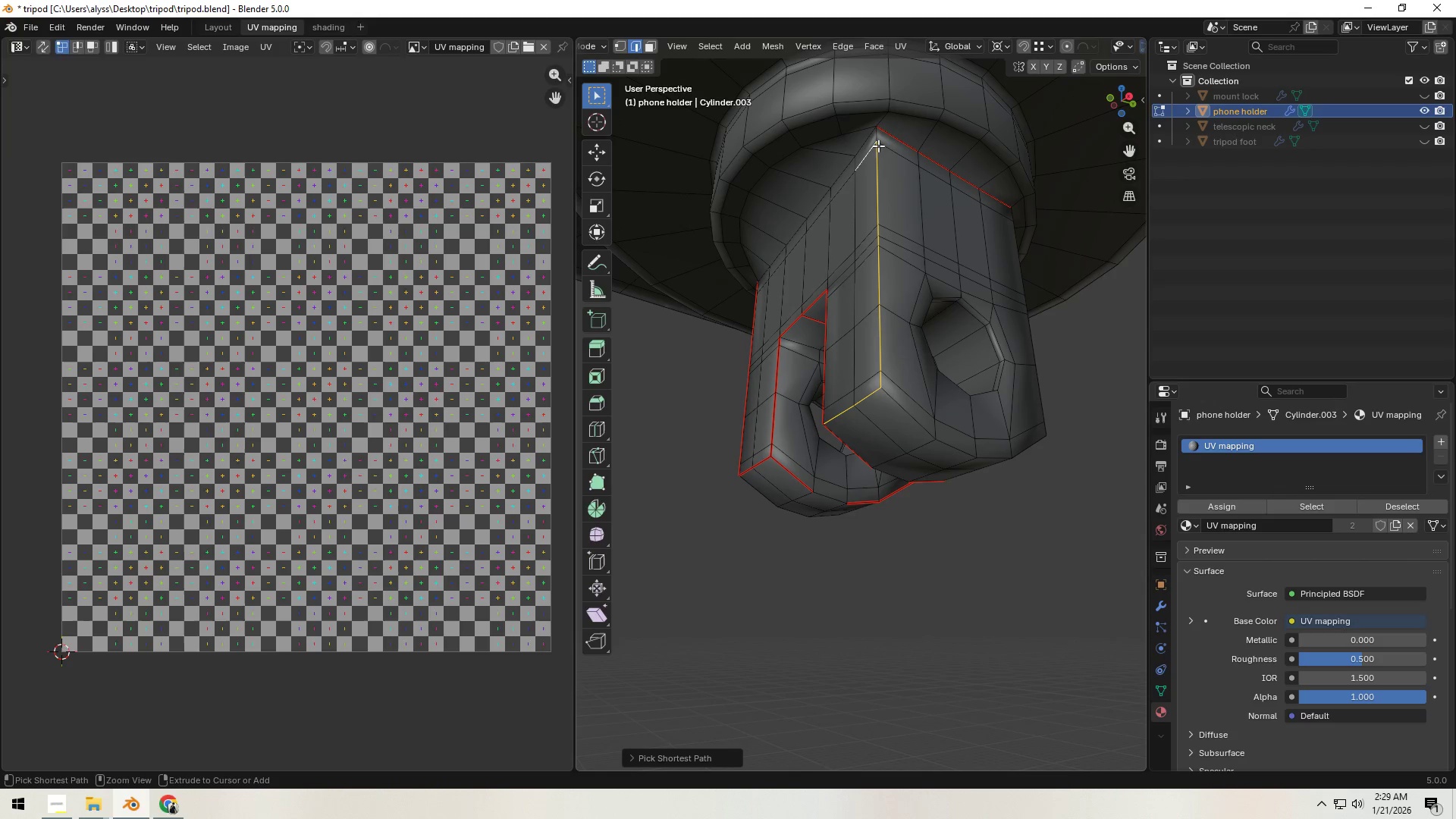 
hold_key(key=ControlLeft, duration=0.41)
 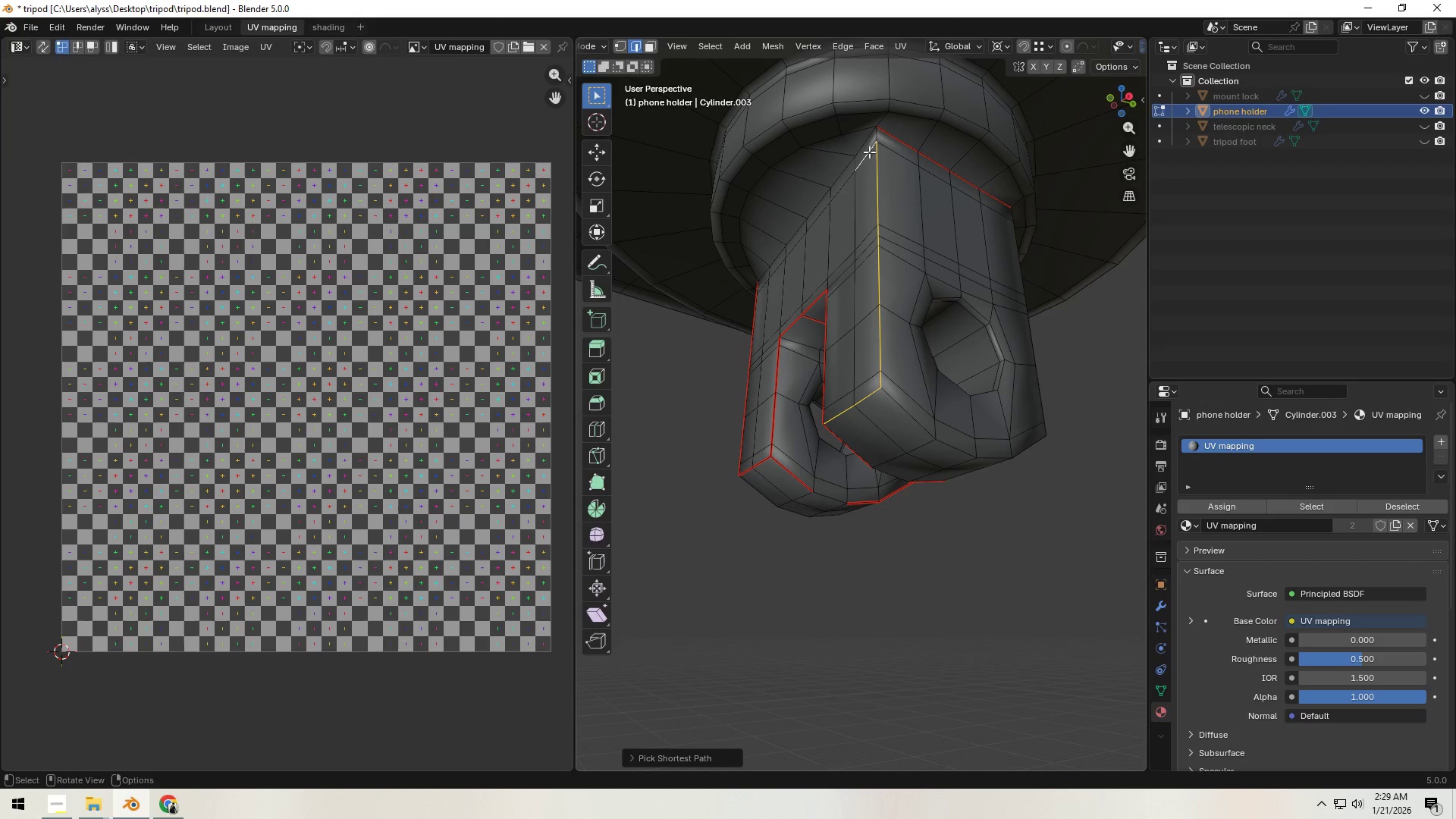 
hold_key(key=ShiftLeft, duration=0.97)
left_click([869, 152])
 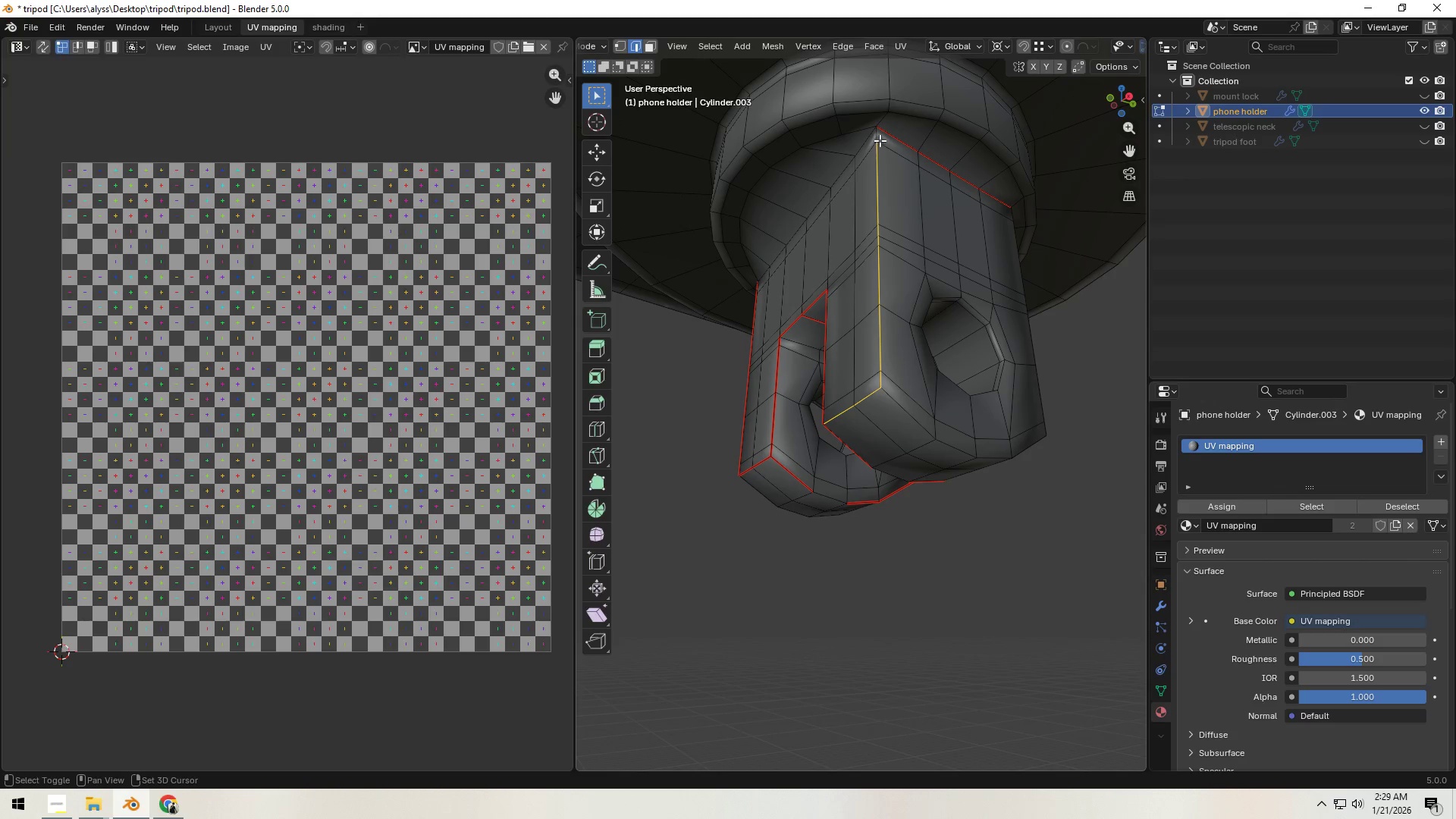 
left_click([878, 138])
 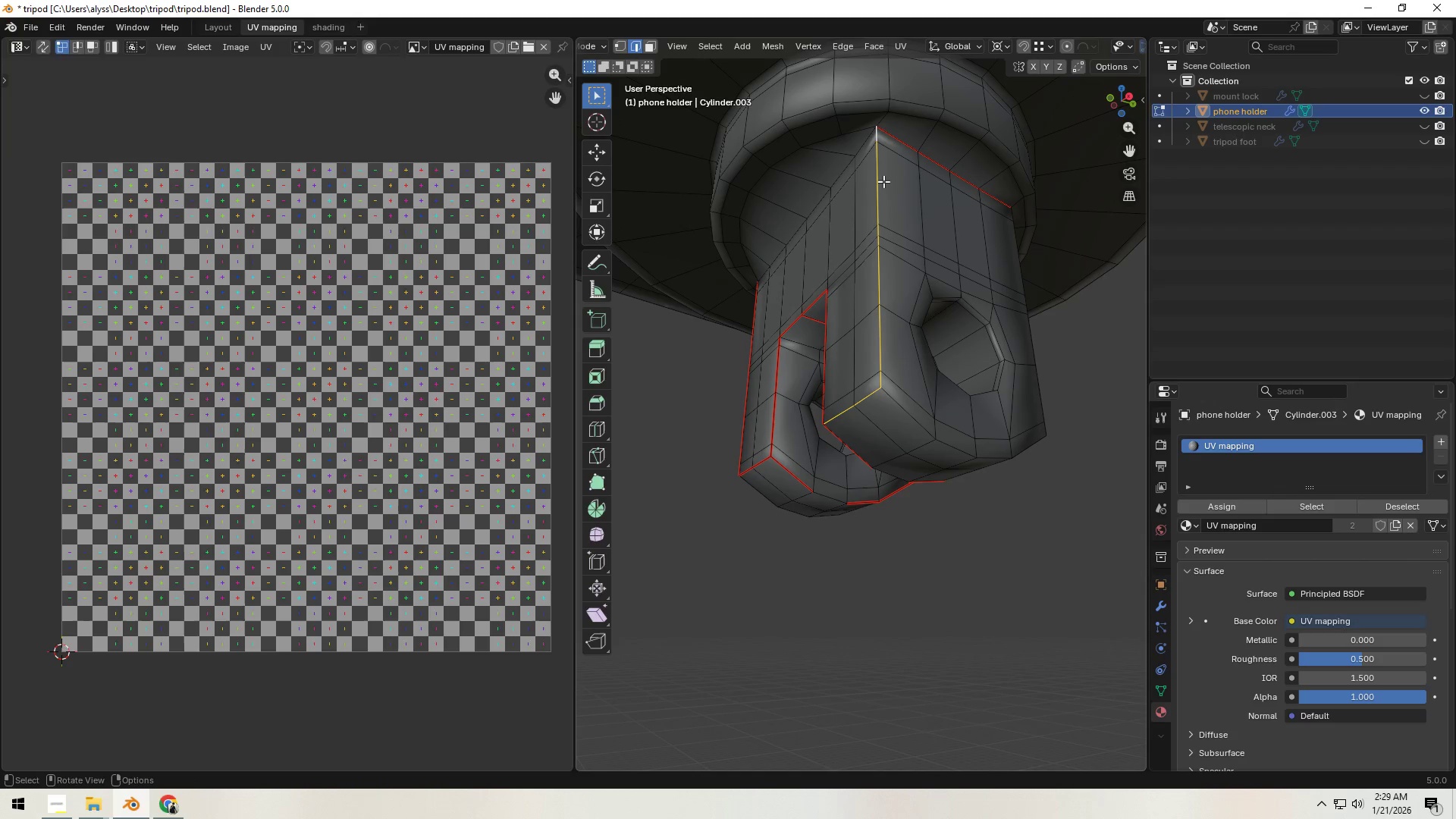 
key(Control+E)
 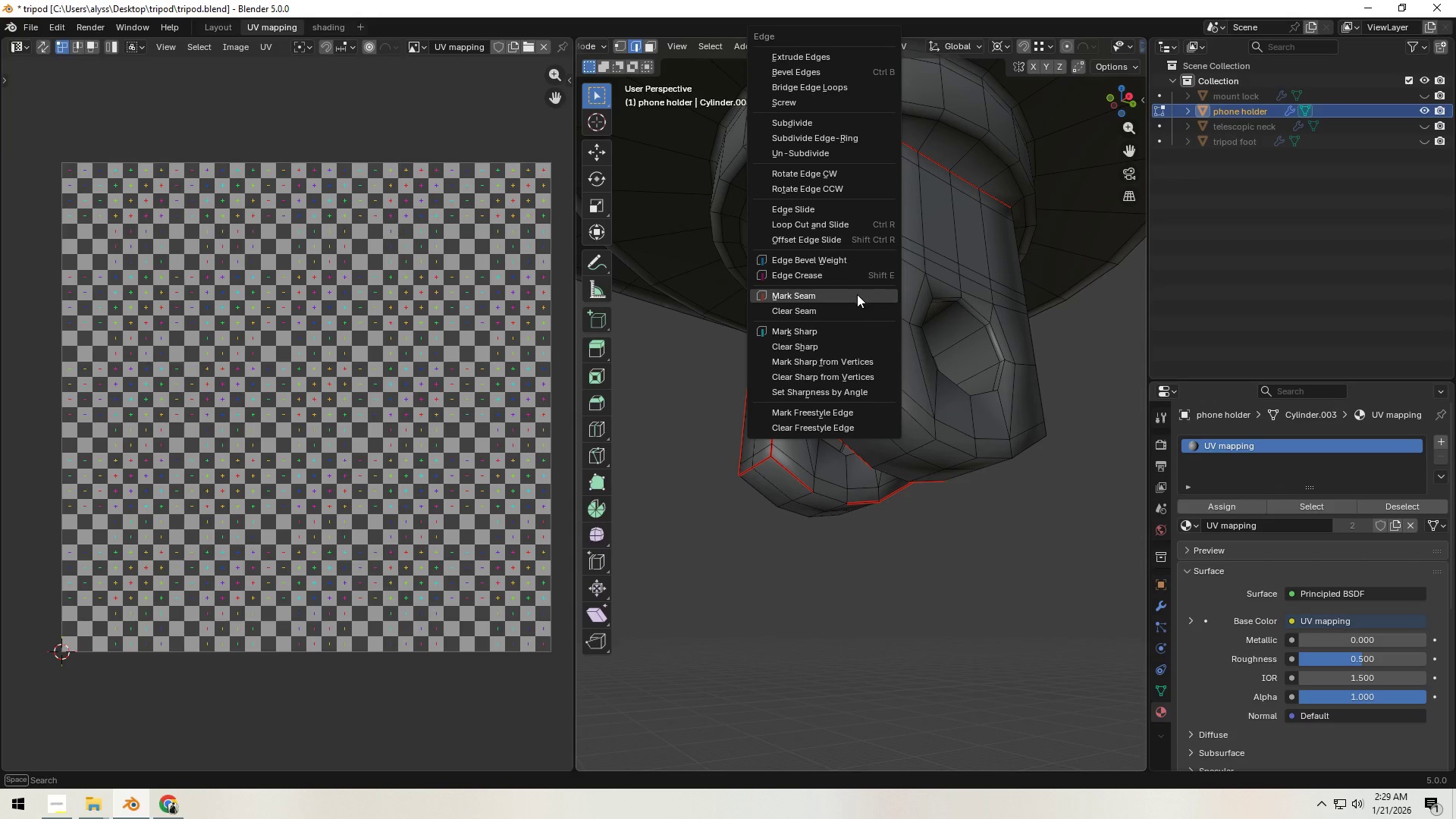 
left_click([857, 294])
 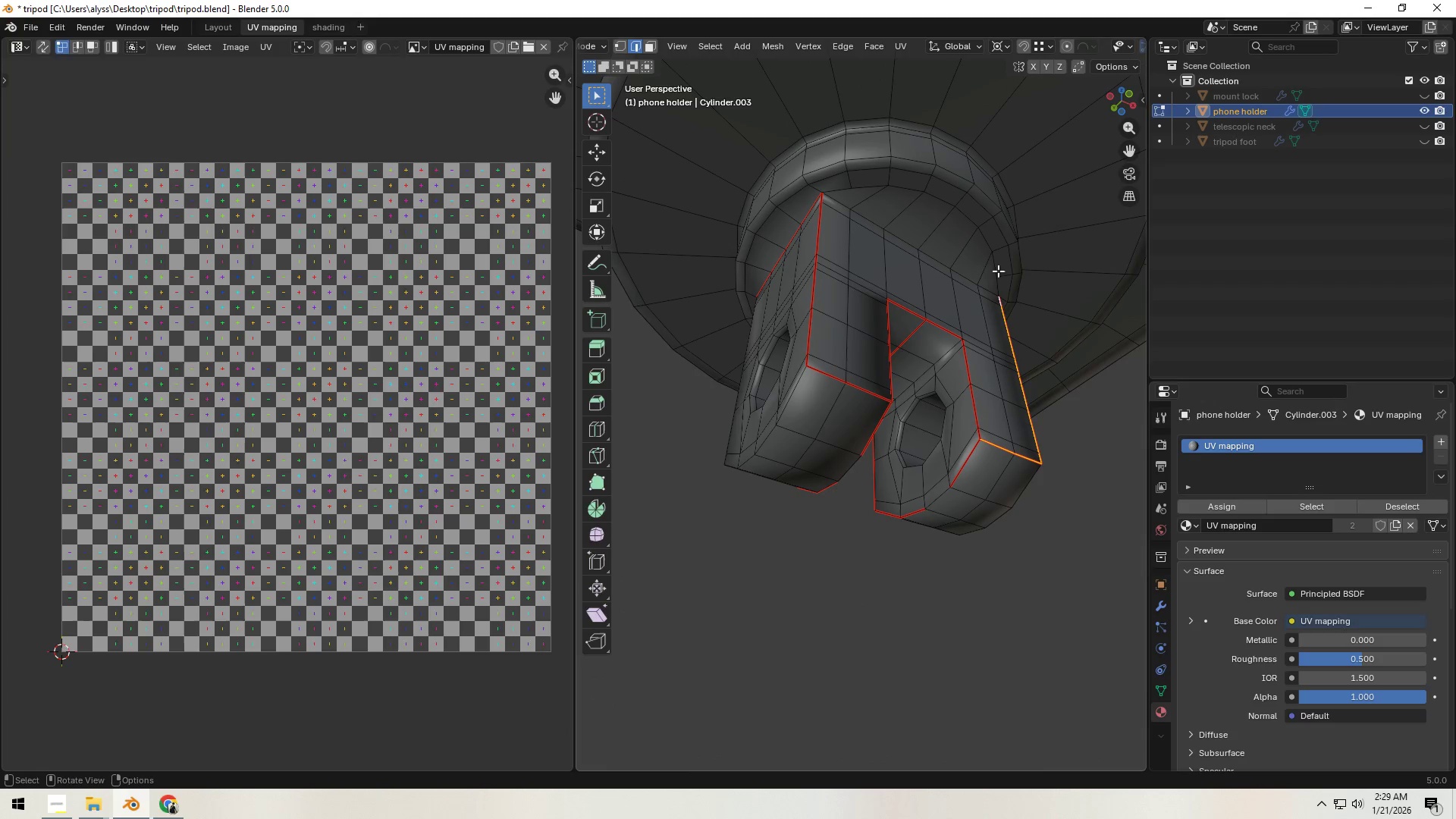 
wait(9.27)
 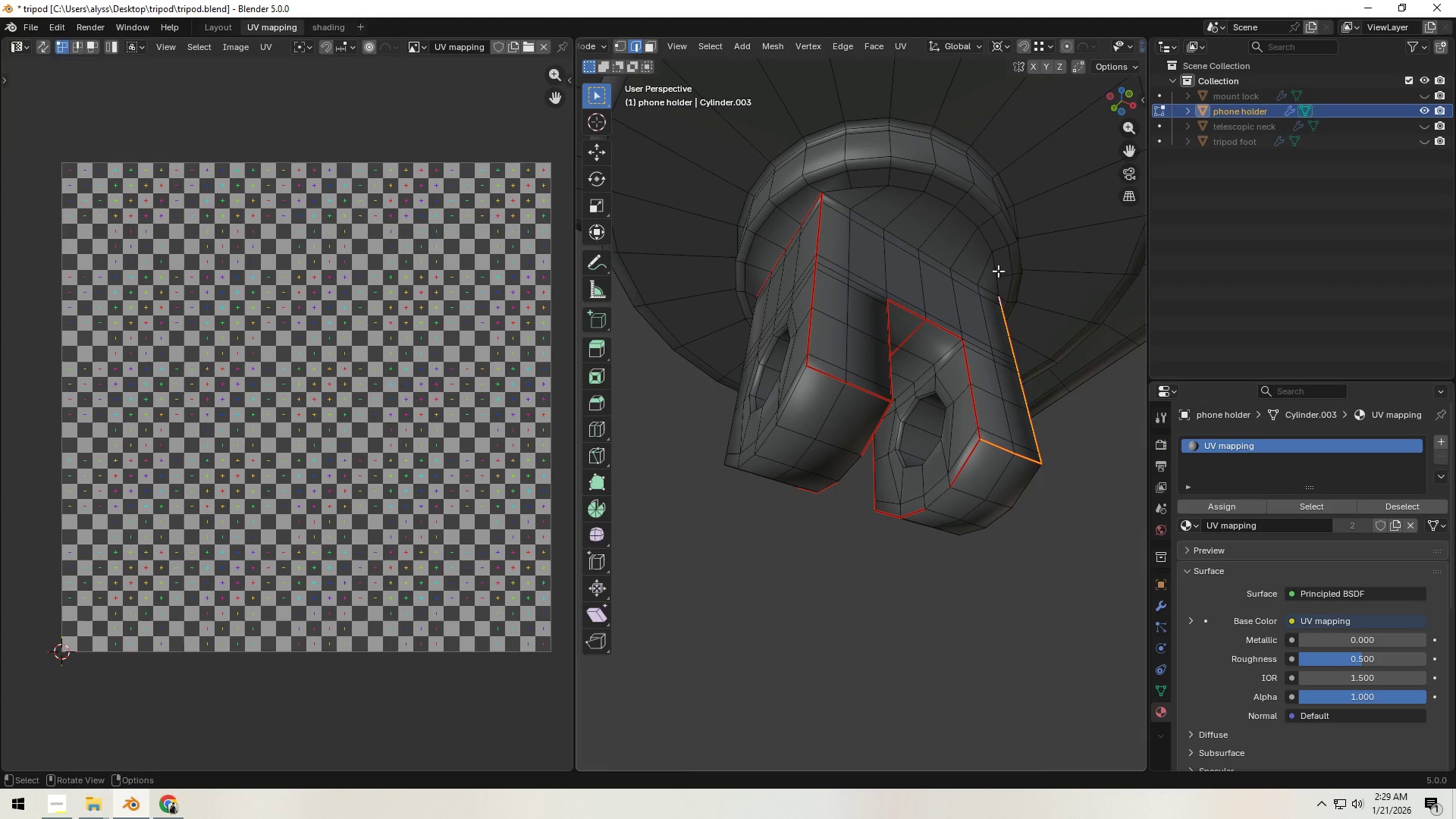 
scroll: coordinate [1008, 324], scroll_direction: down, amount: 3.0
 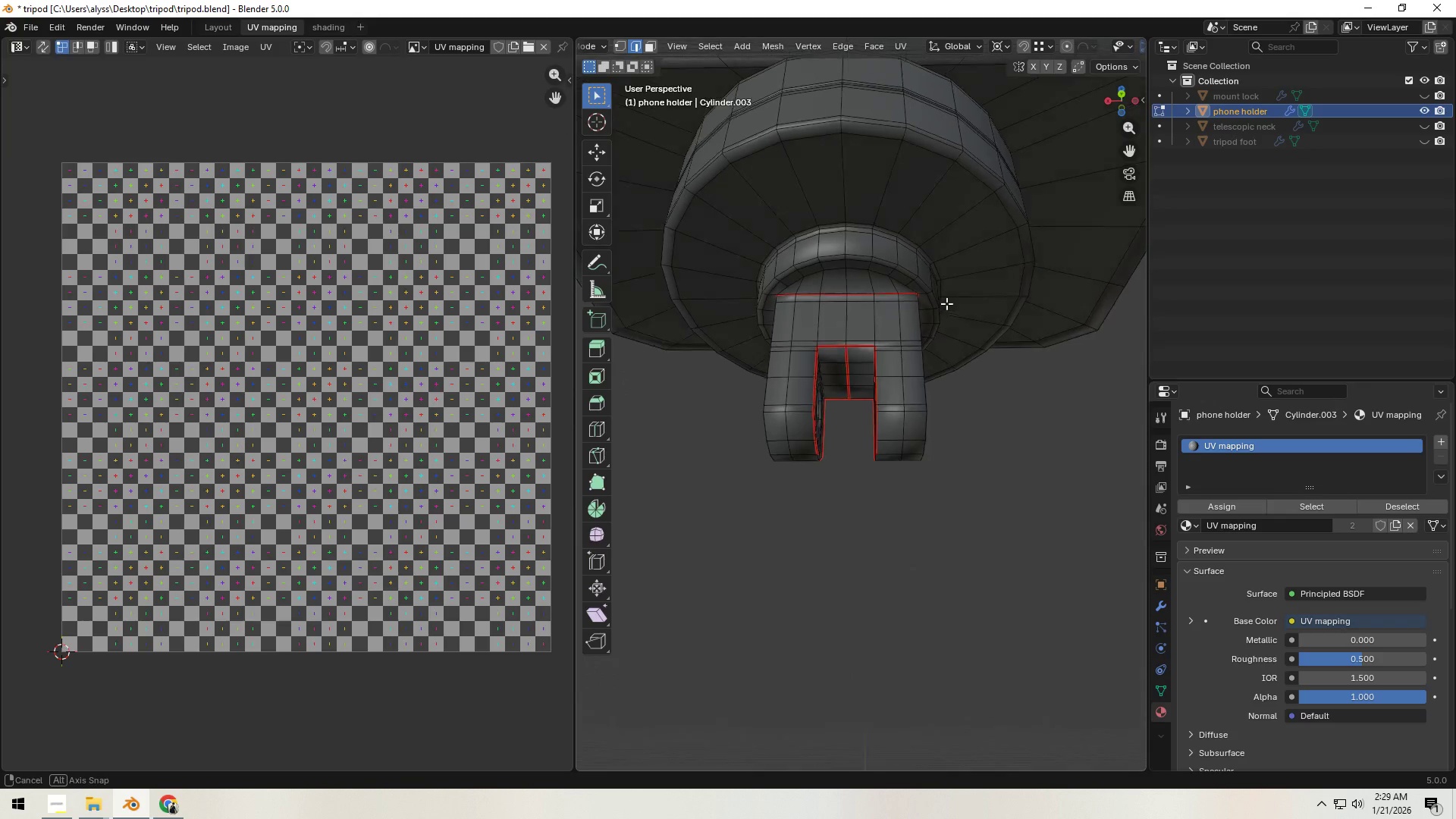 
hold_key(key=ShiftLeft, duration=0.41)
 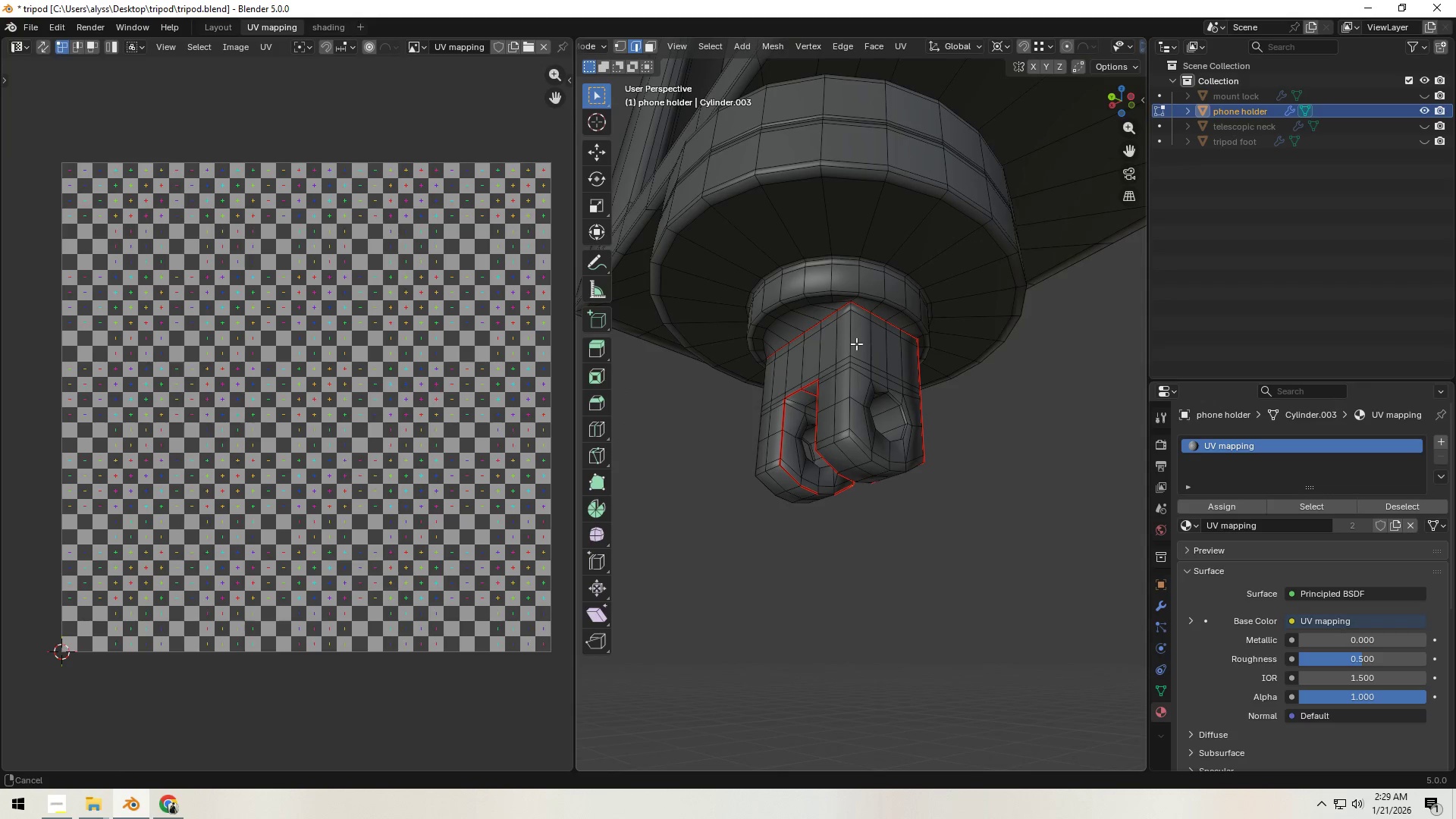 
scroll: coordinate [856, 343], scroll_direction: up, amount: 3.0
 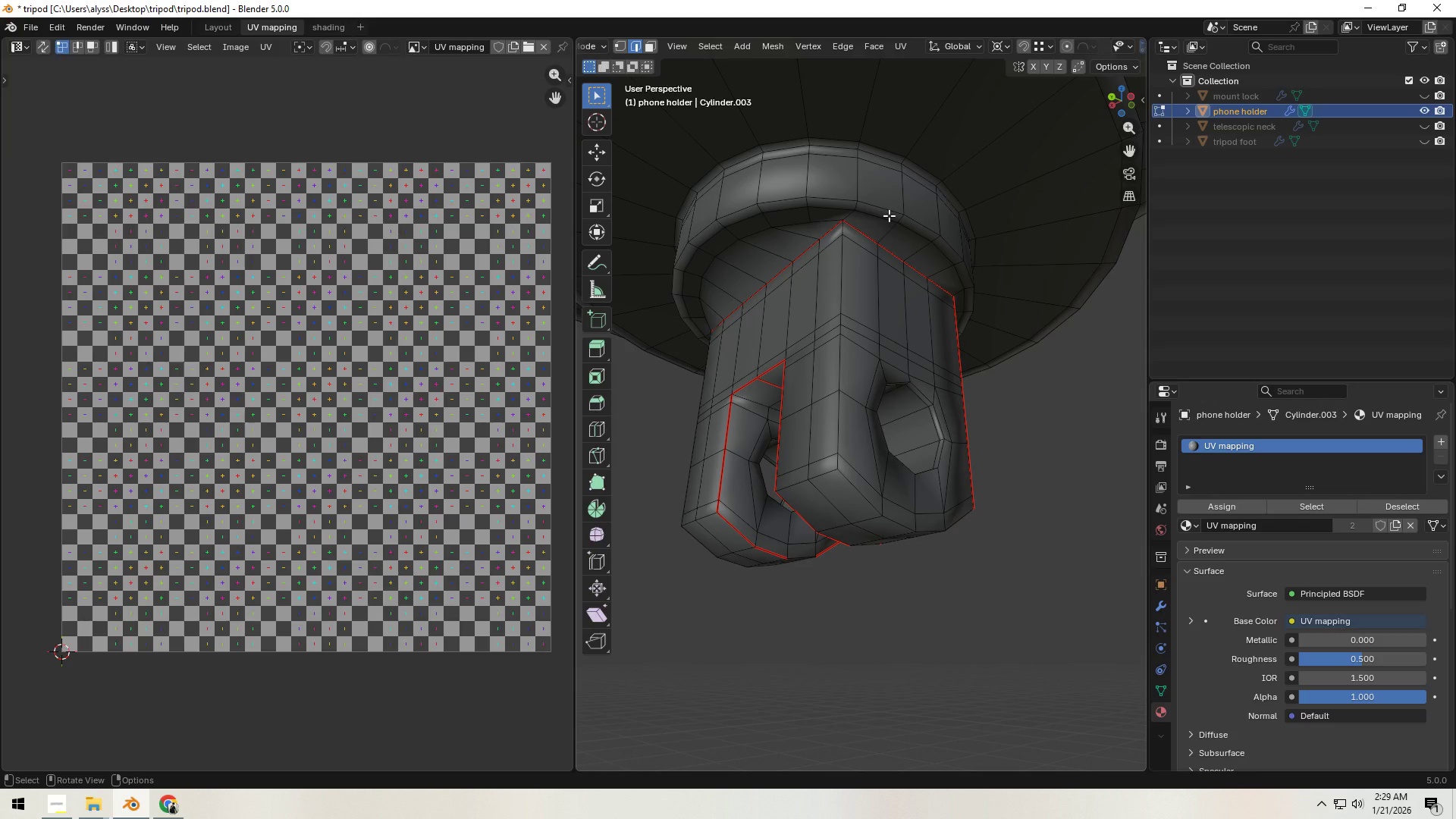 
hold_key(key=AltLeft, duration=0.64)
left_click([881, 205])
 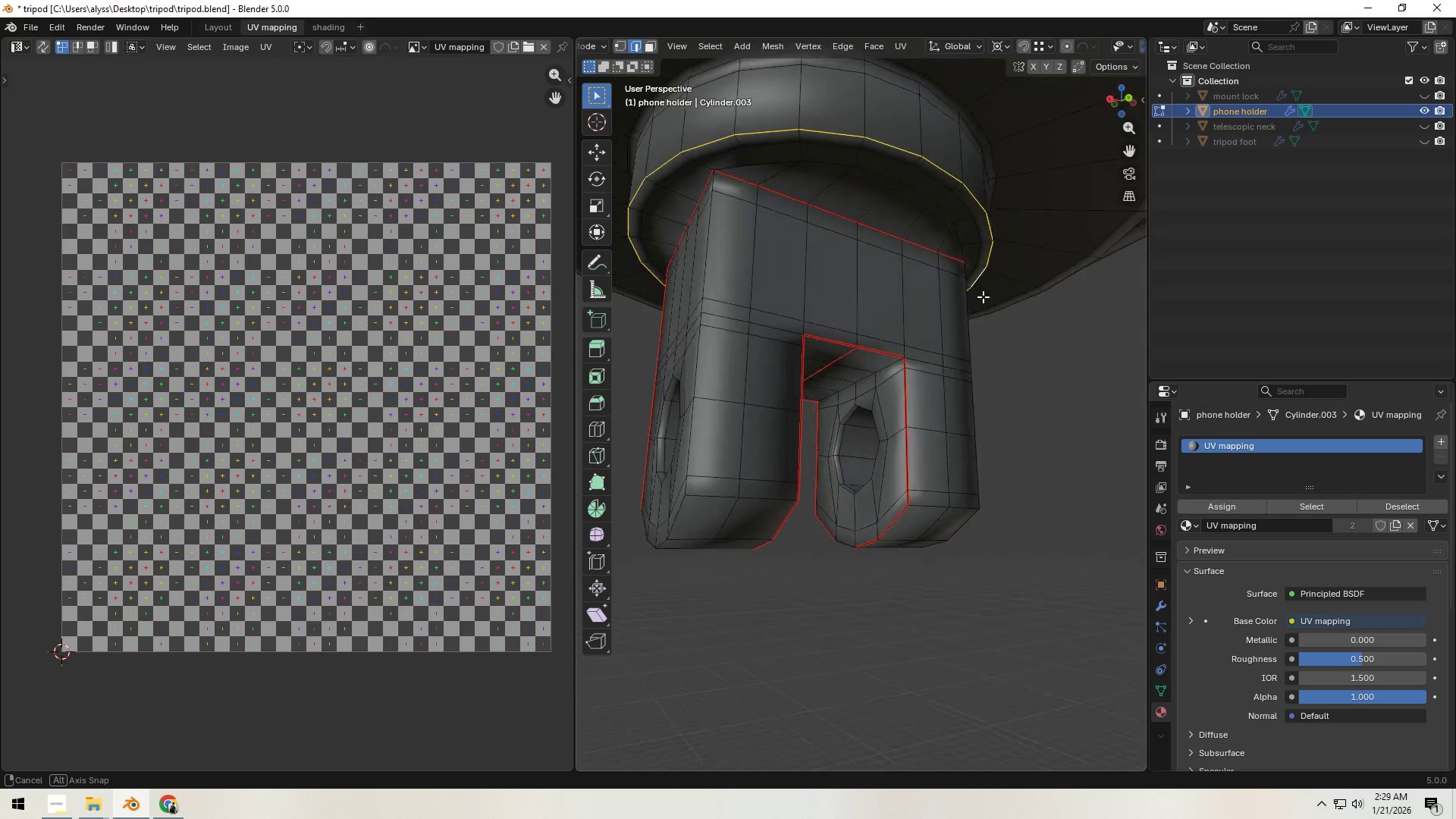 
key(Control+E)
 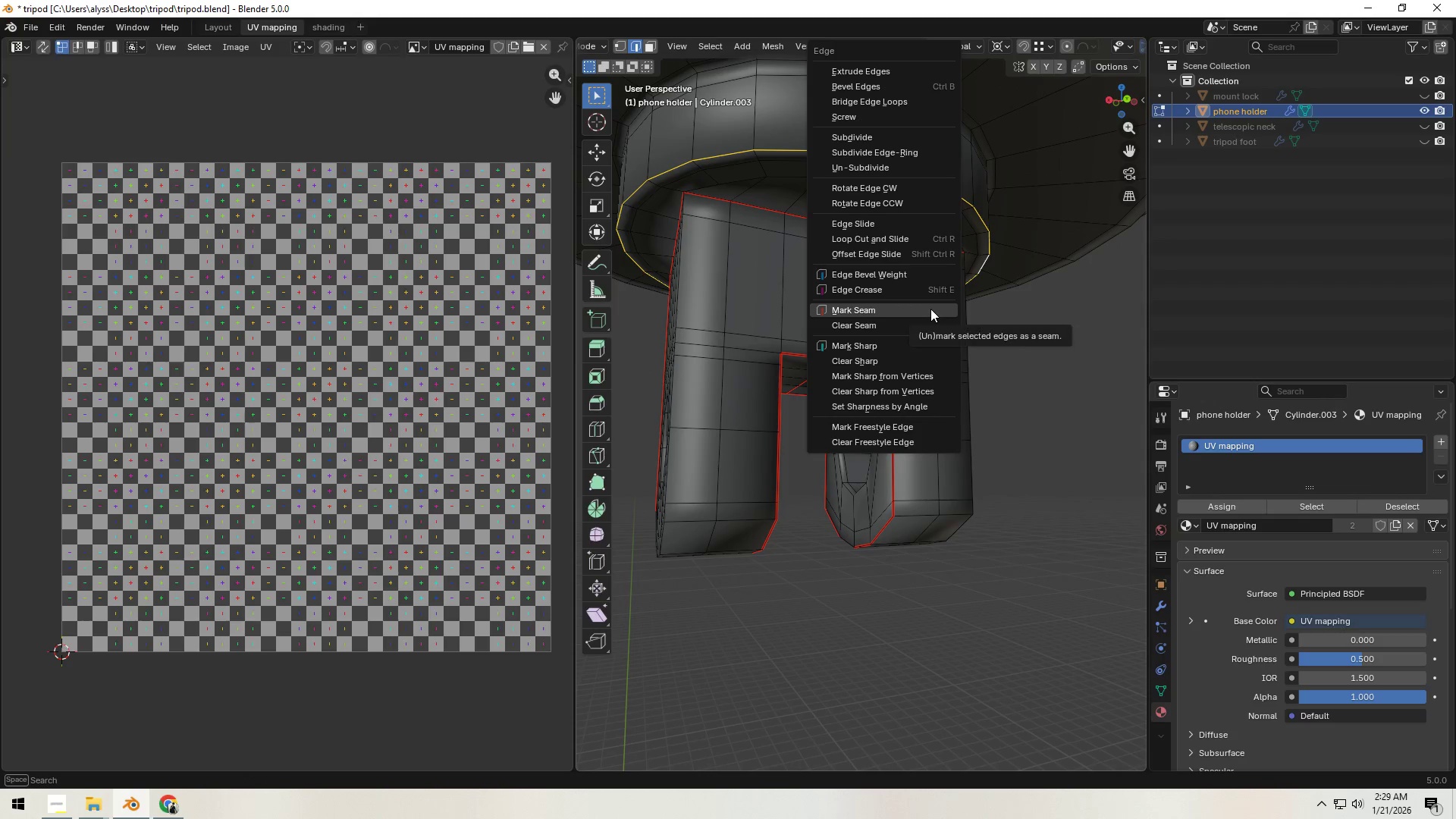 
left_click([930, 309])
 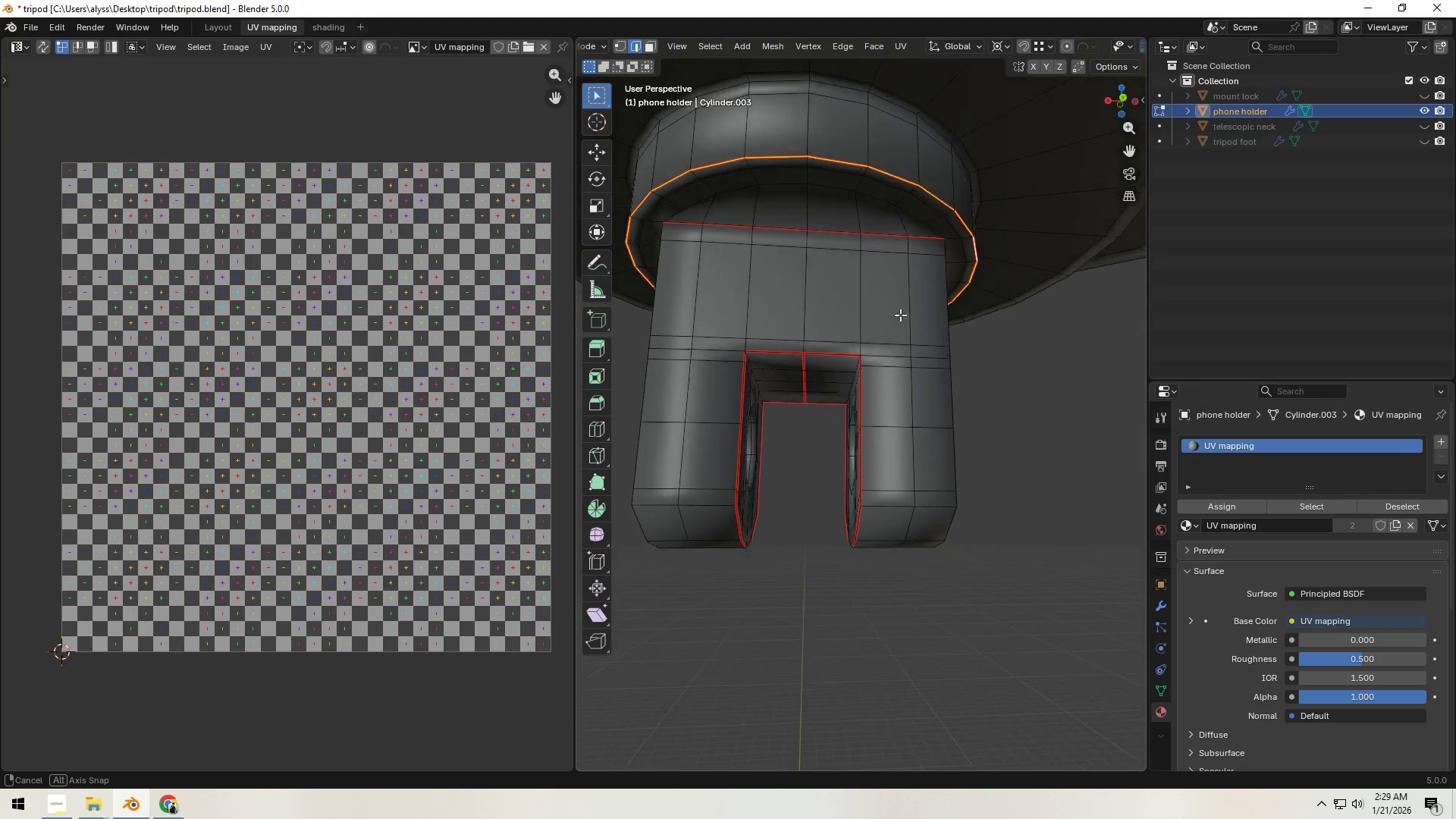 
key(Z)
 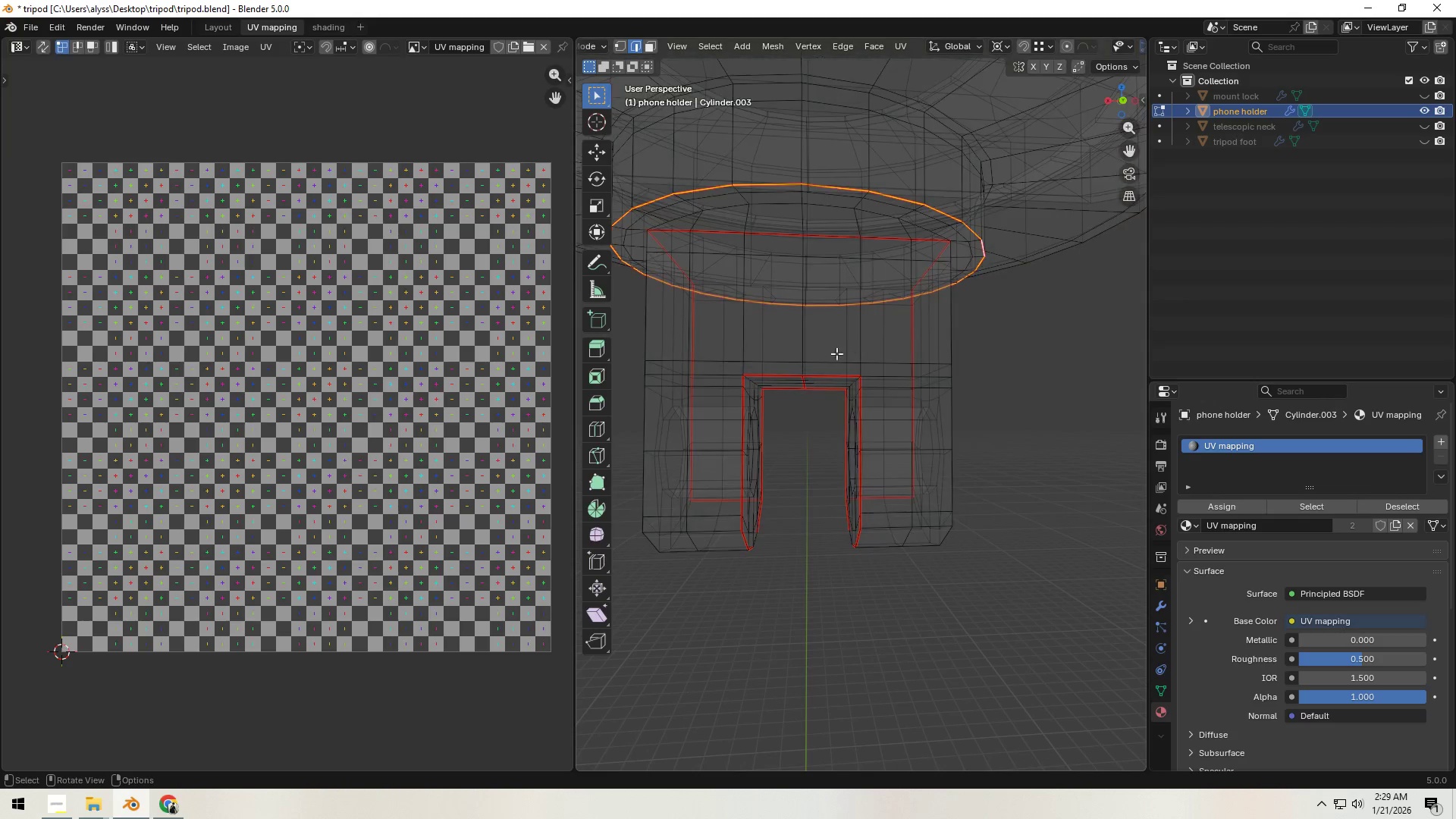 
scroll: coordinate [835, 359], scroll_direction: down, amount: 3.0
 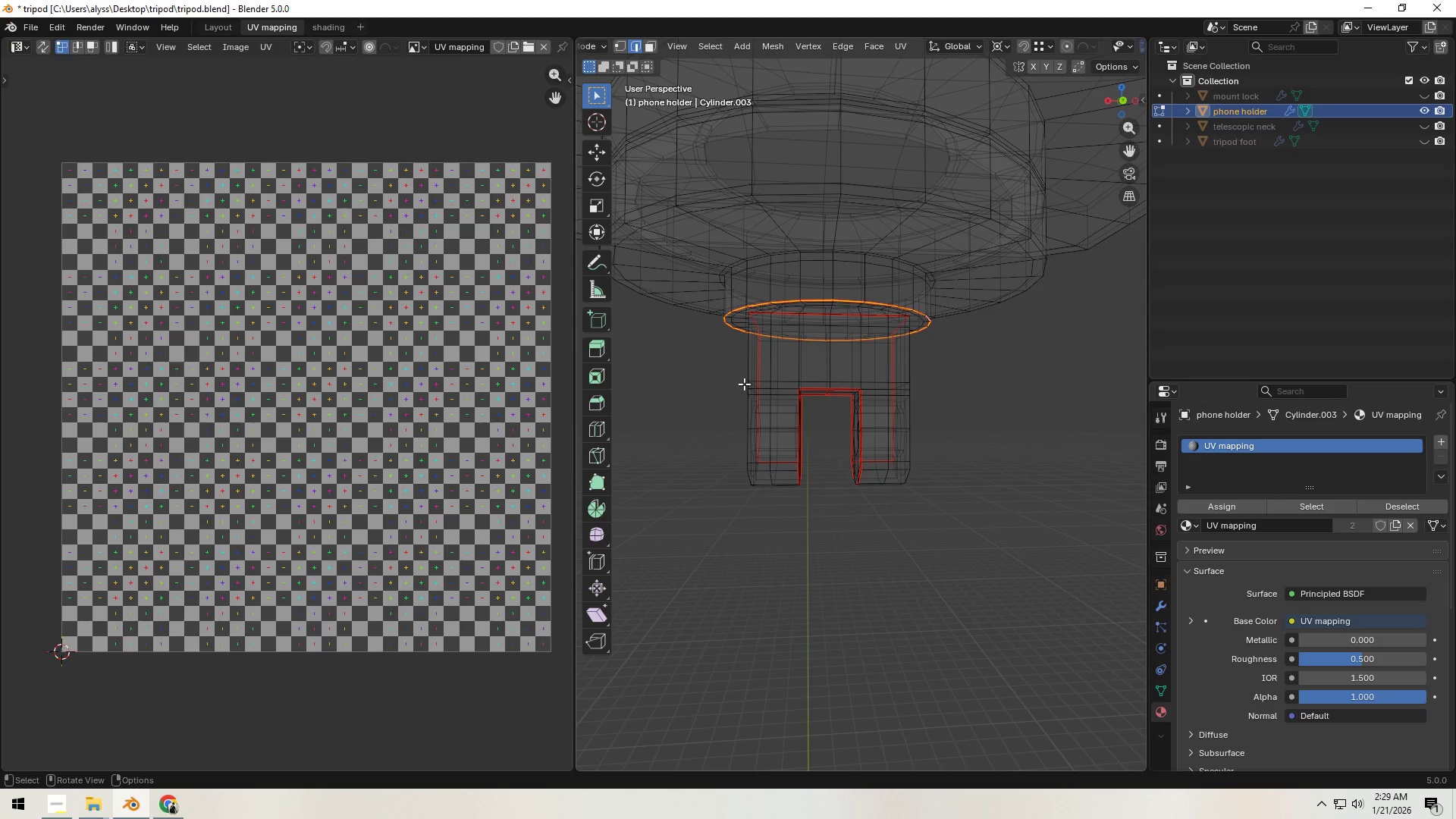 
type(zz)
 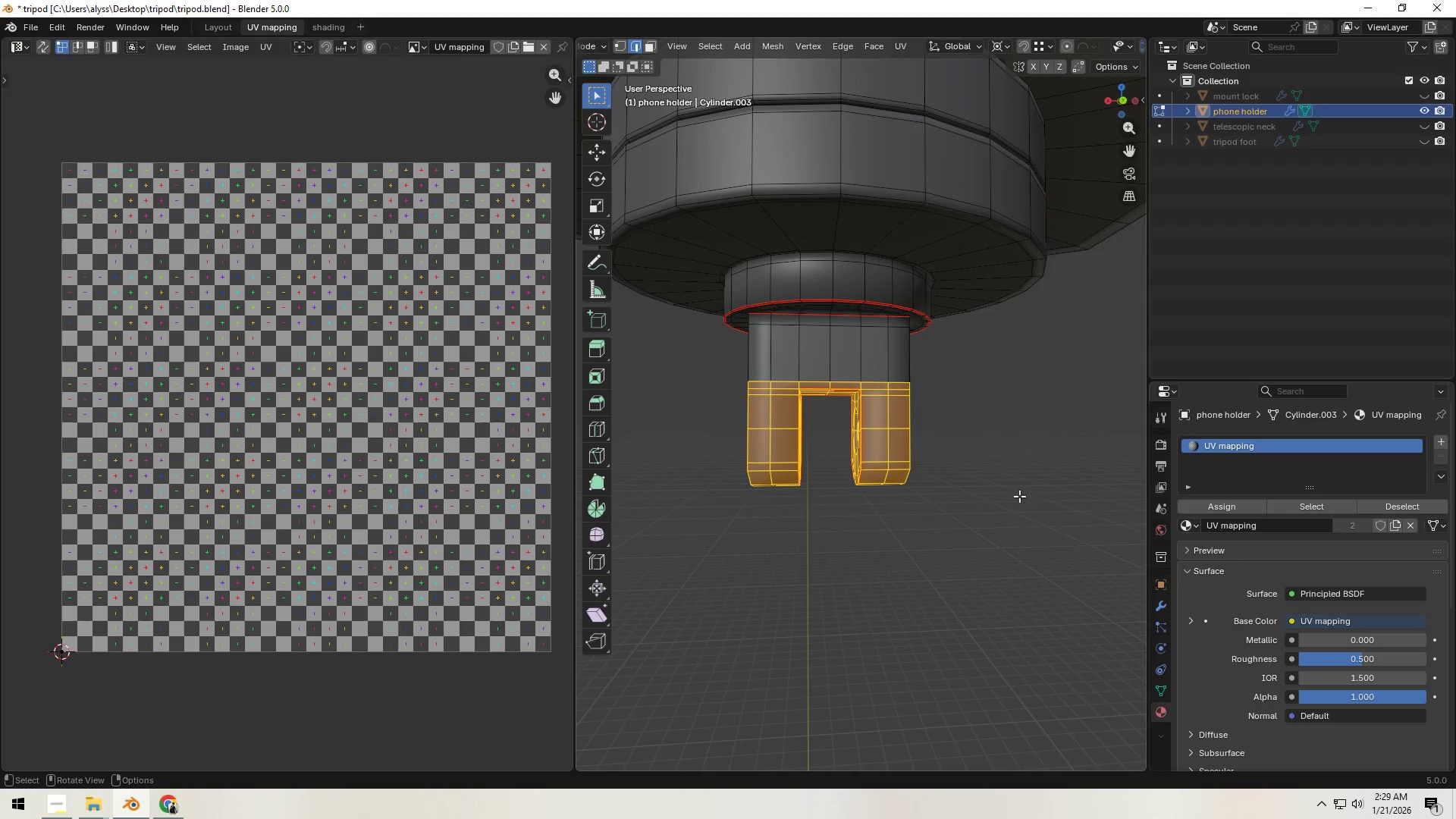 
left_click_drag(start_coordinate=[707, 369], to_coordinate=[981, 508])
 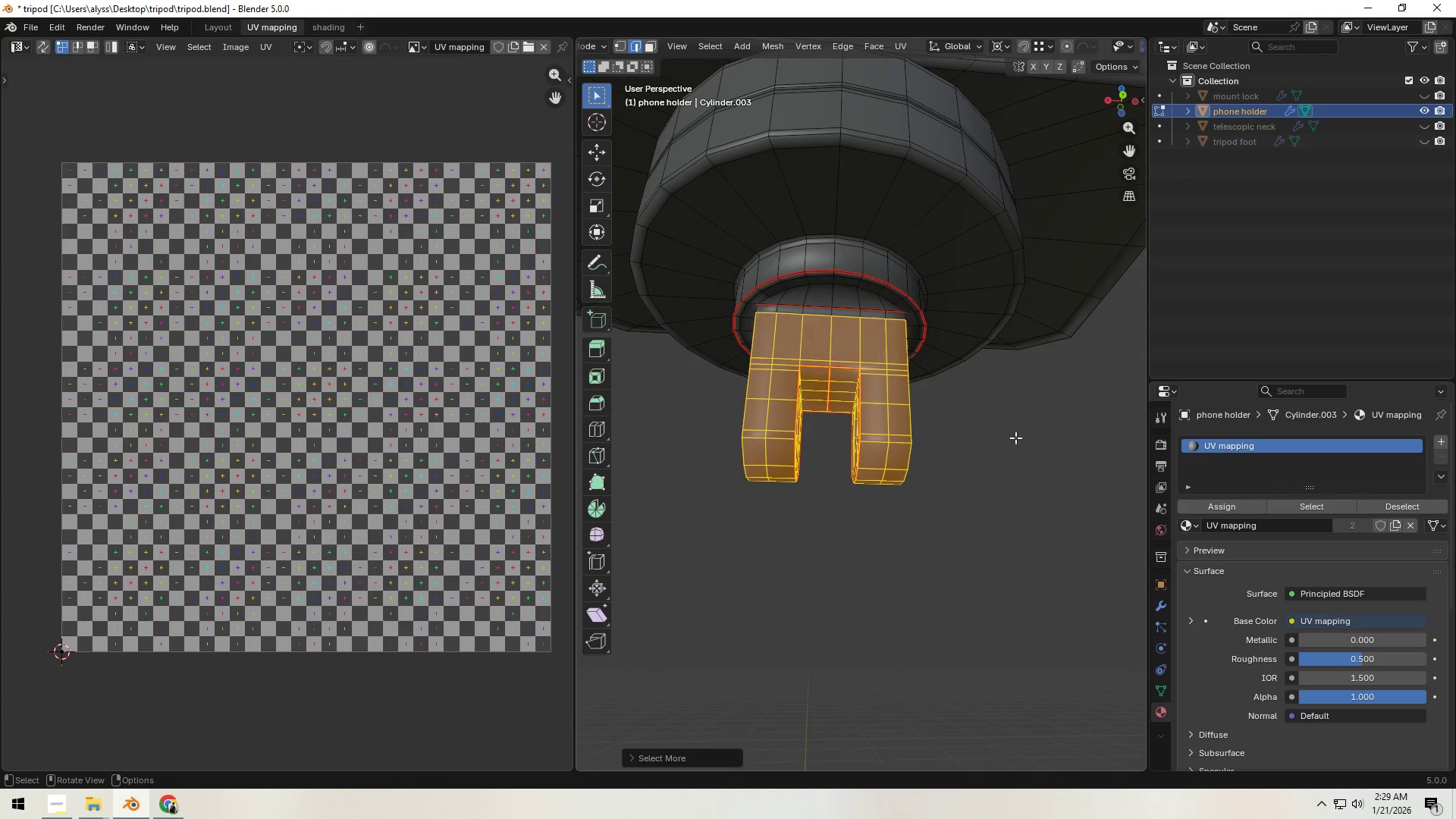 
double_click([1015, 438])
 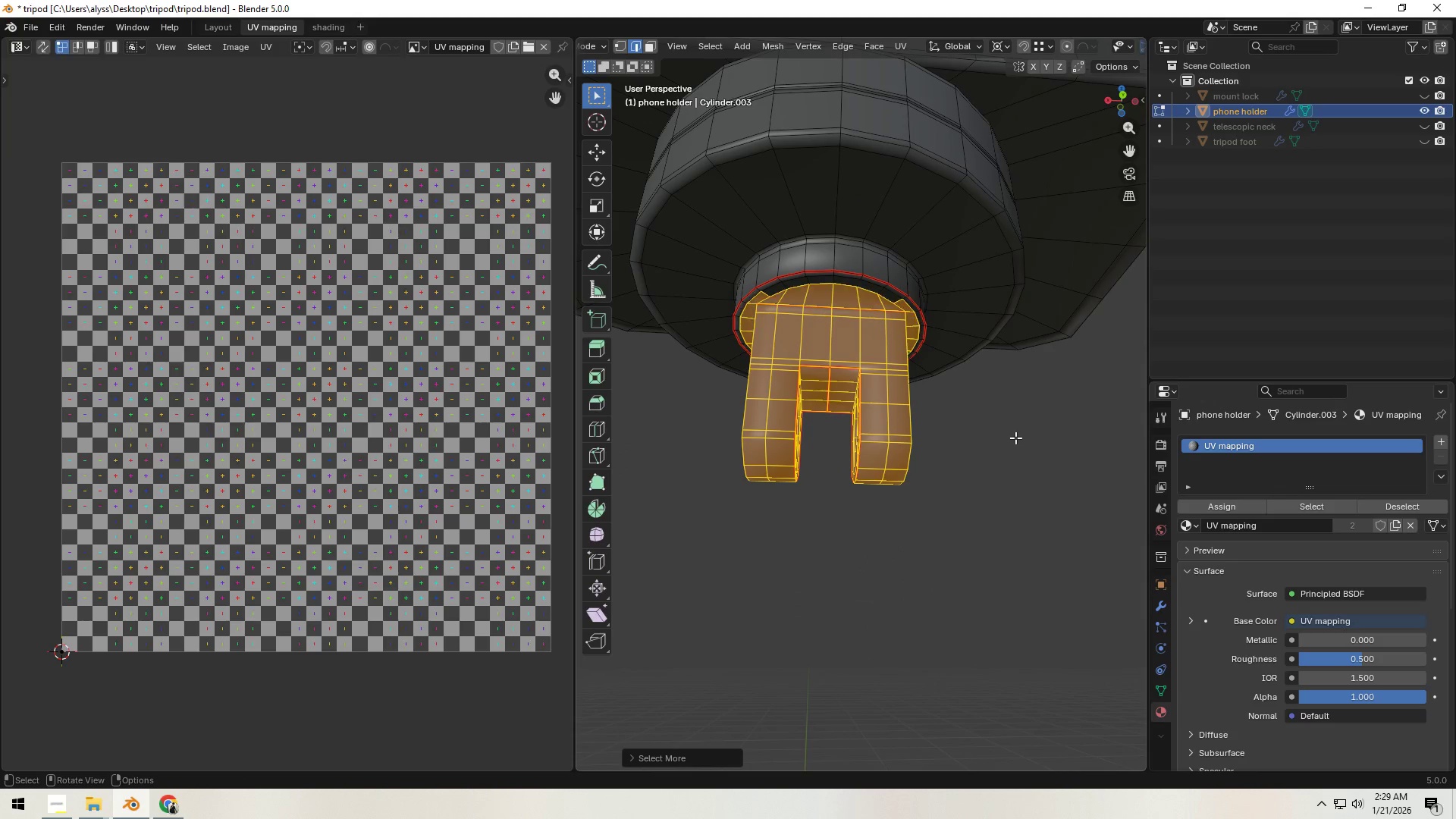 
triple_click([1015, 438])
 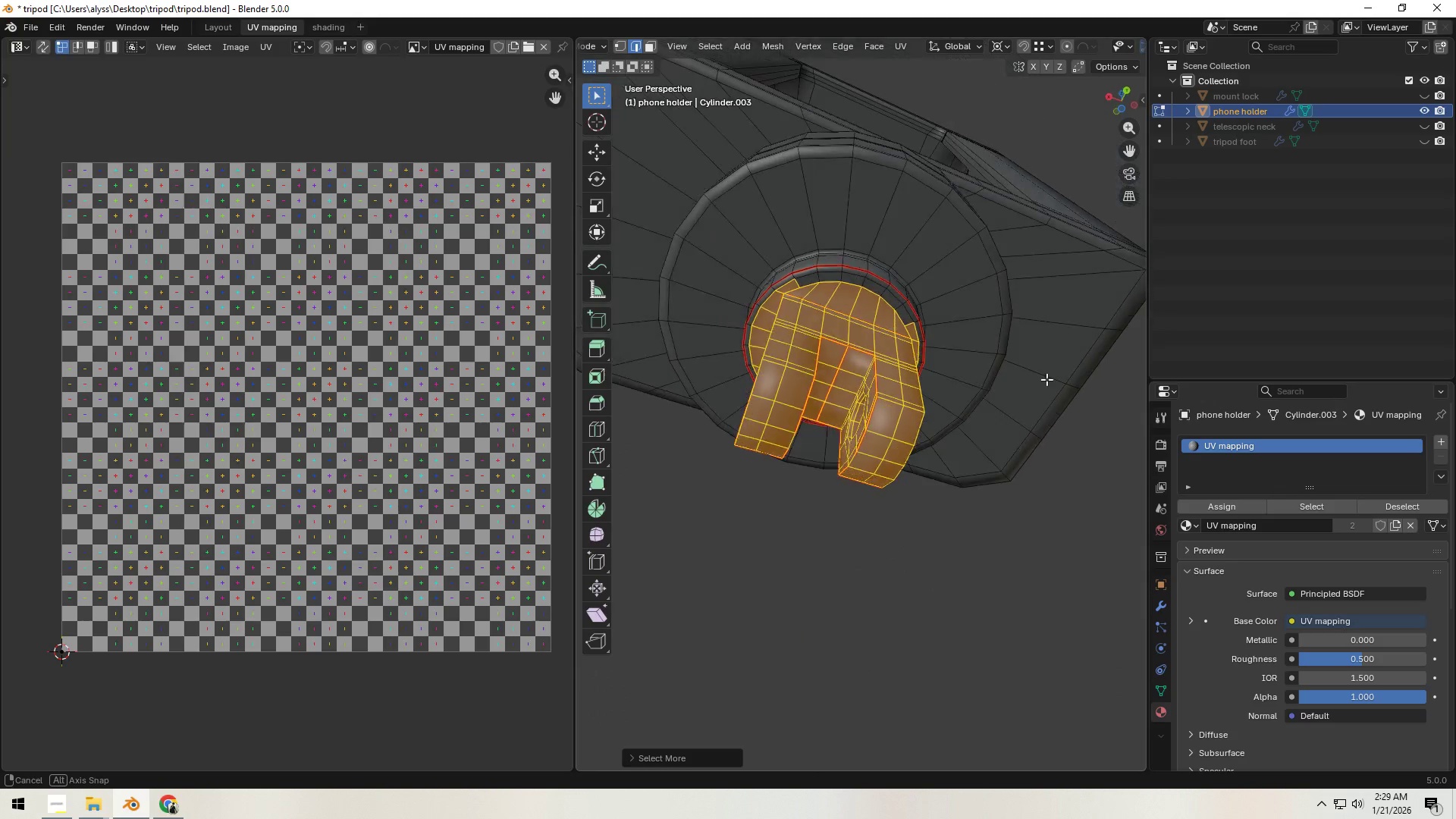 
 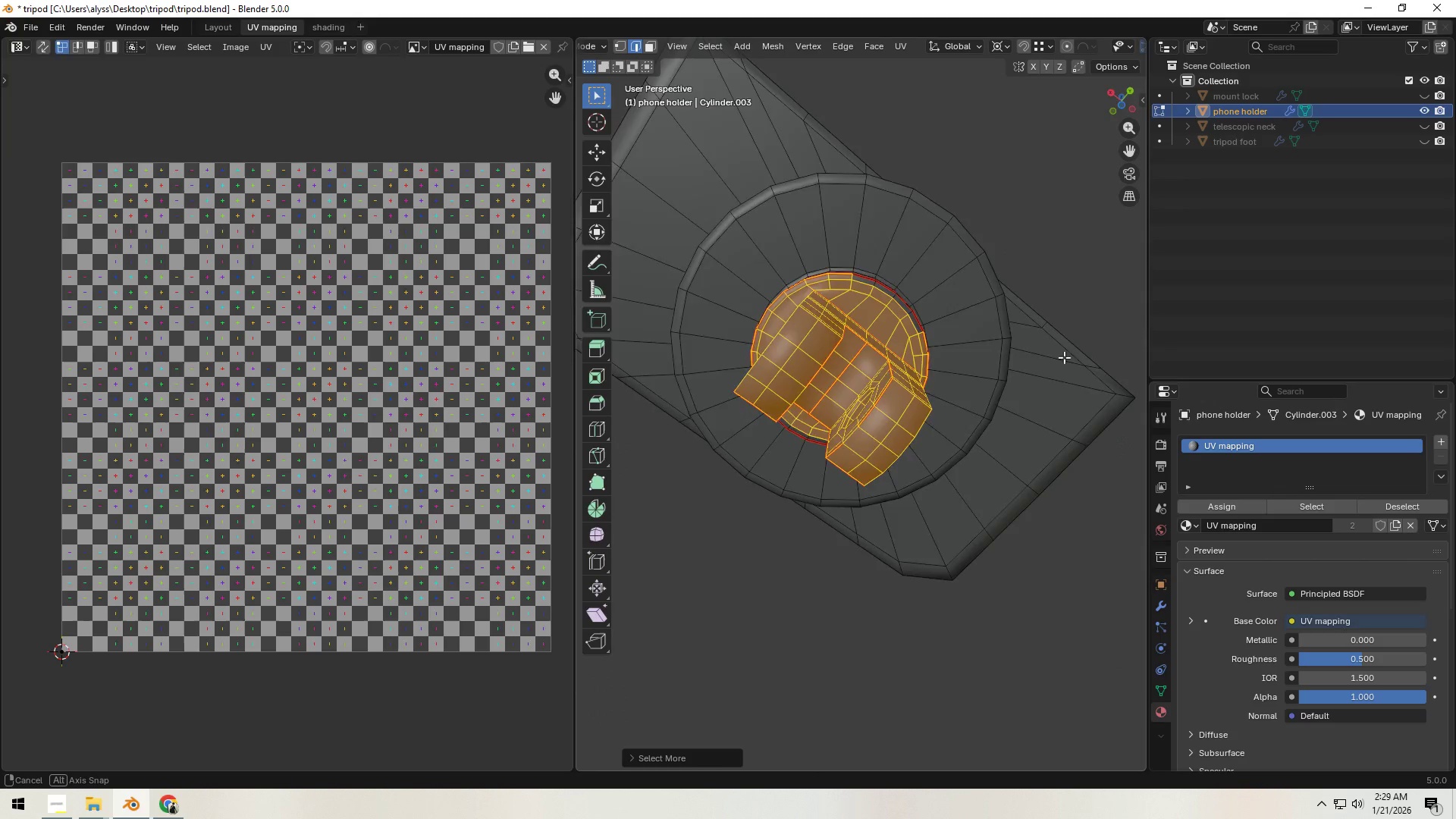 
scroll: coordinate [994, 420], scroll_direction: up, amount: 3.0
 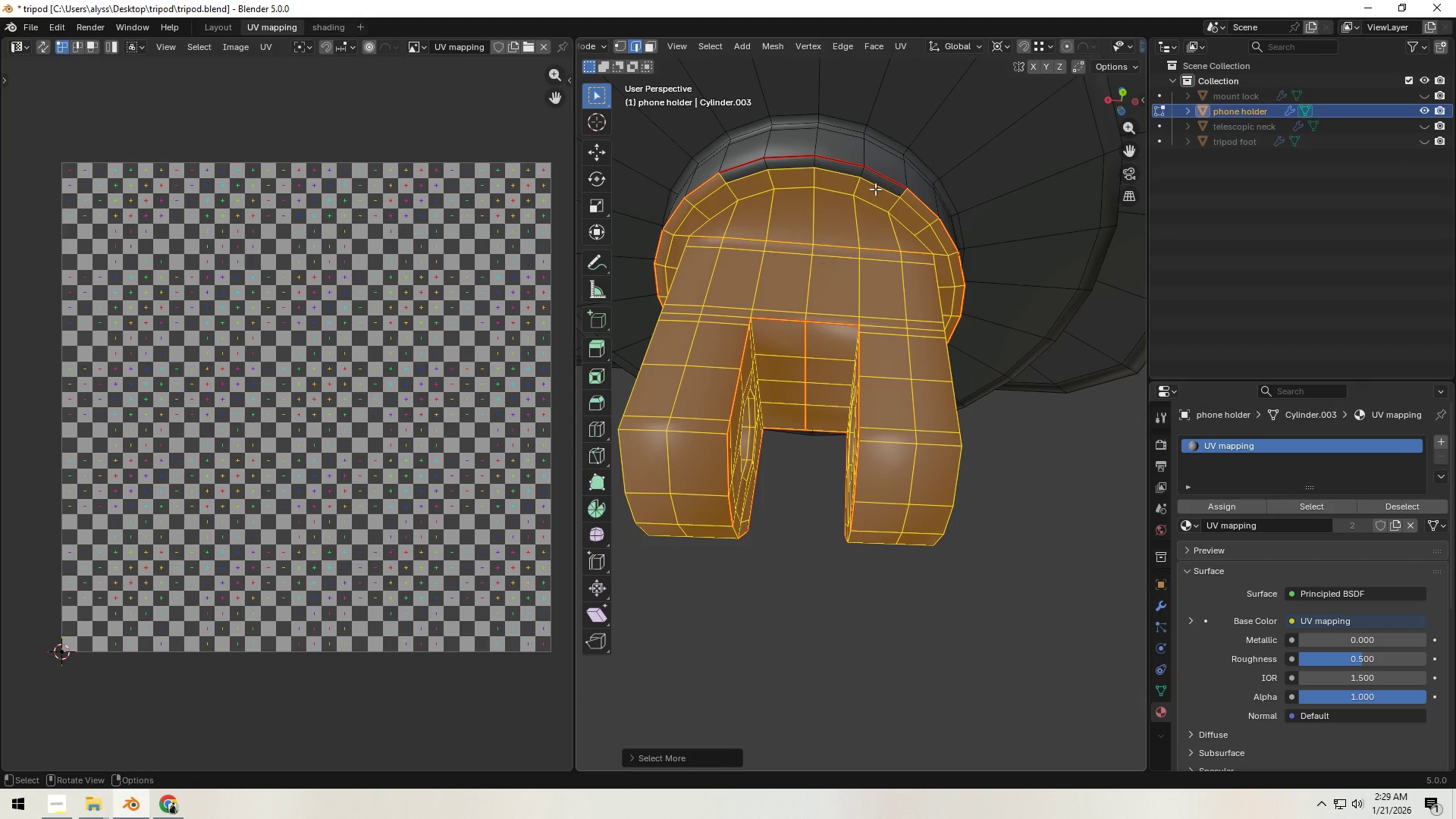 
key(3)
 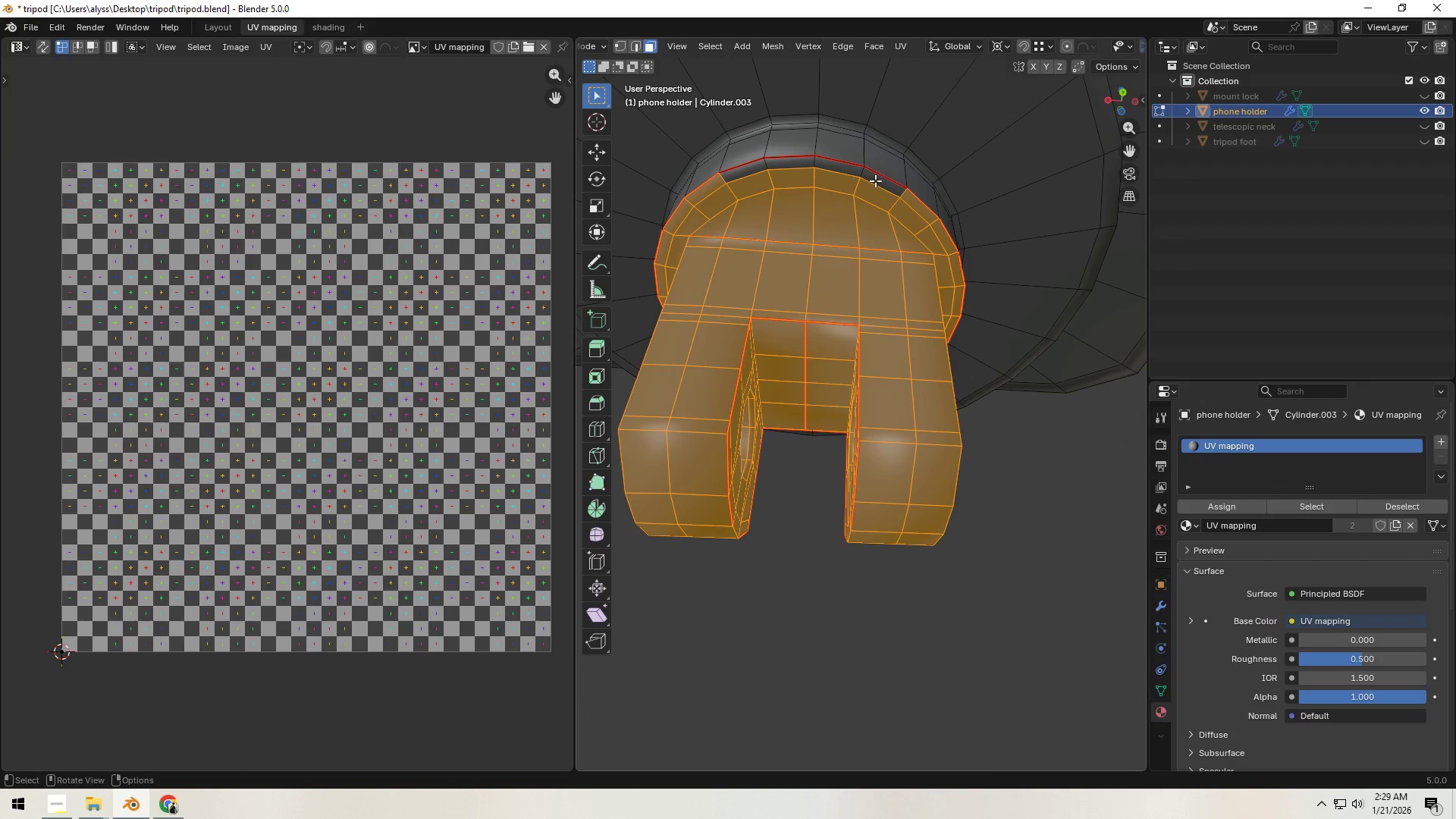 
hold_key(key=ShiftLeft, duration=1.51)
left_click([875, 180])
 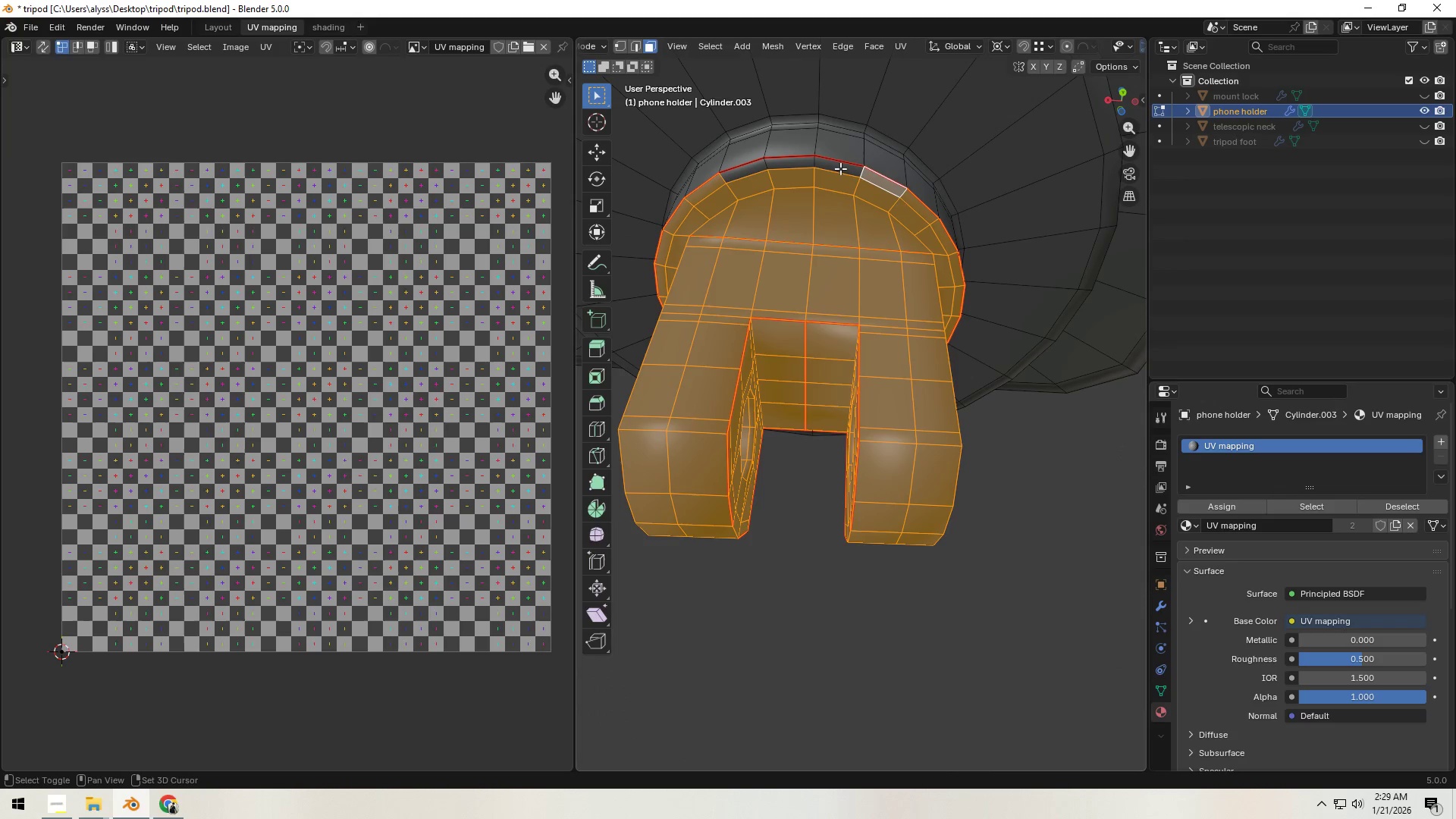 
double_click([840, 168])
 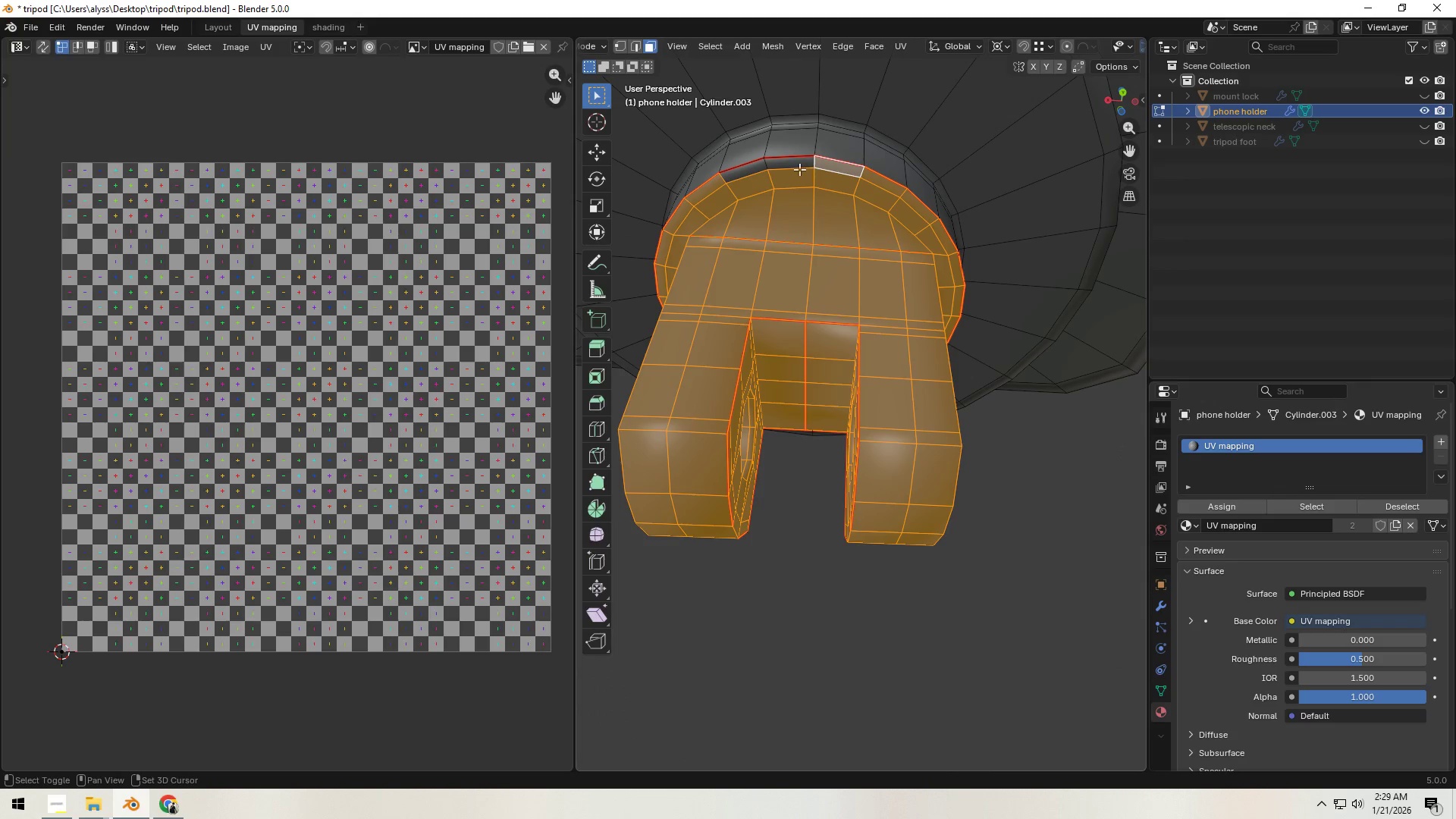 
triple_click([799, 169])
 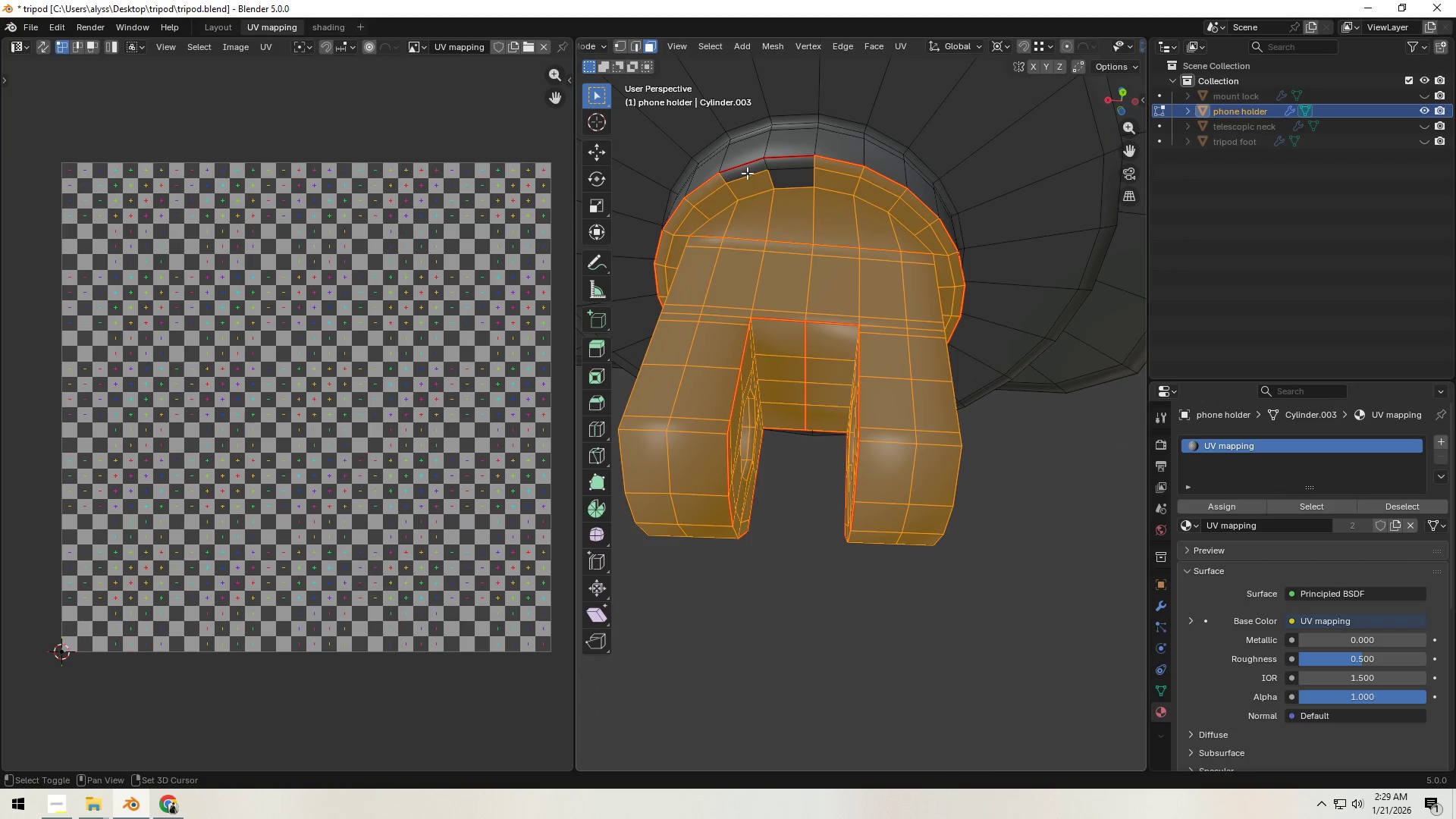 
hold_key(key=ShiftLeft, duration=1.03)
left_click([789, 181])
 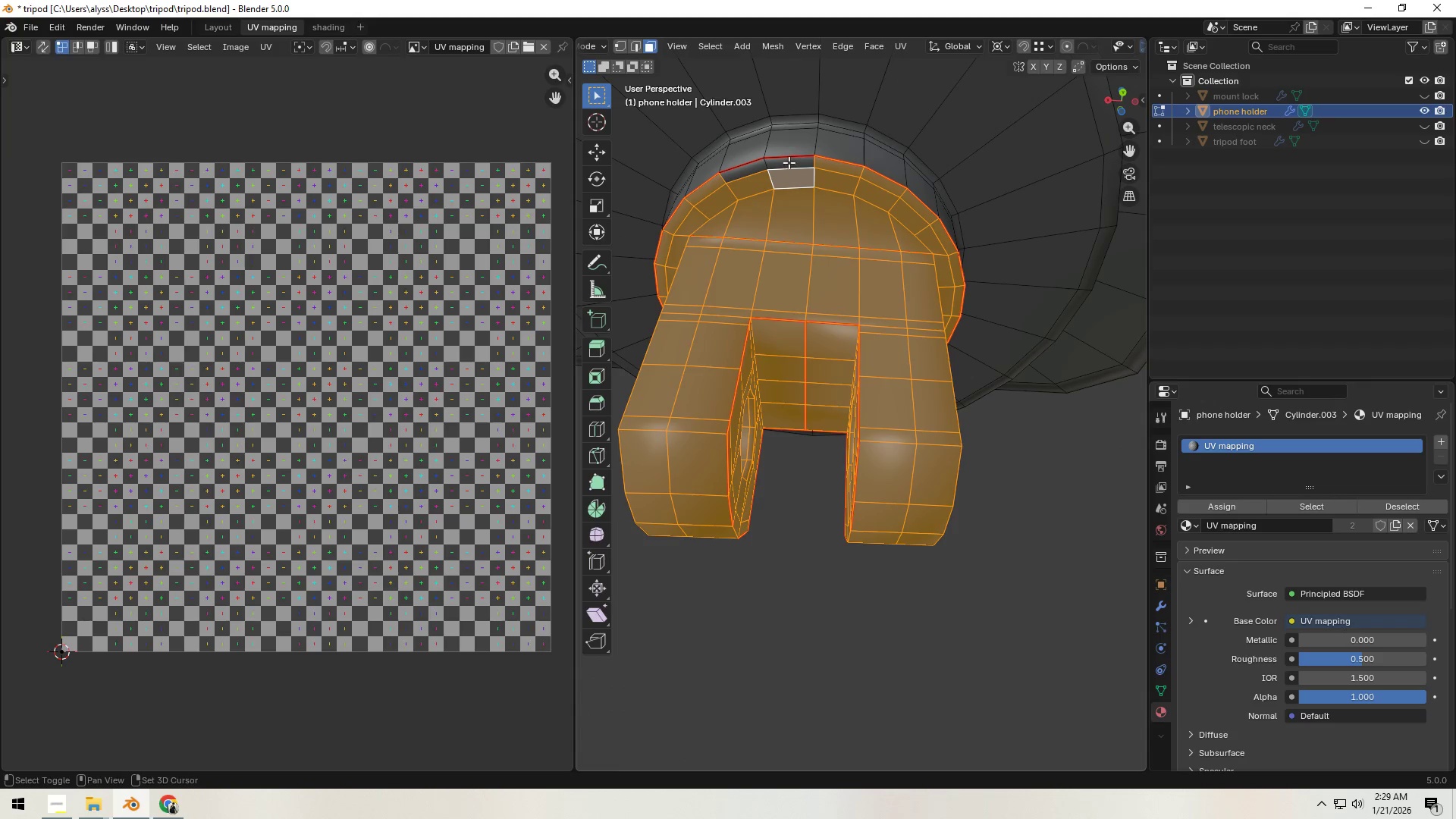 
double_click([789, 162])
 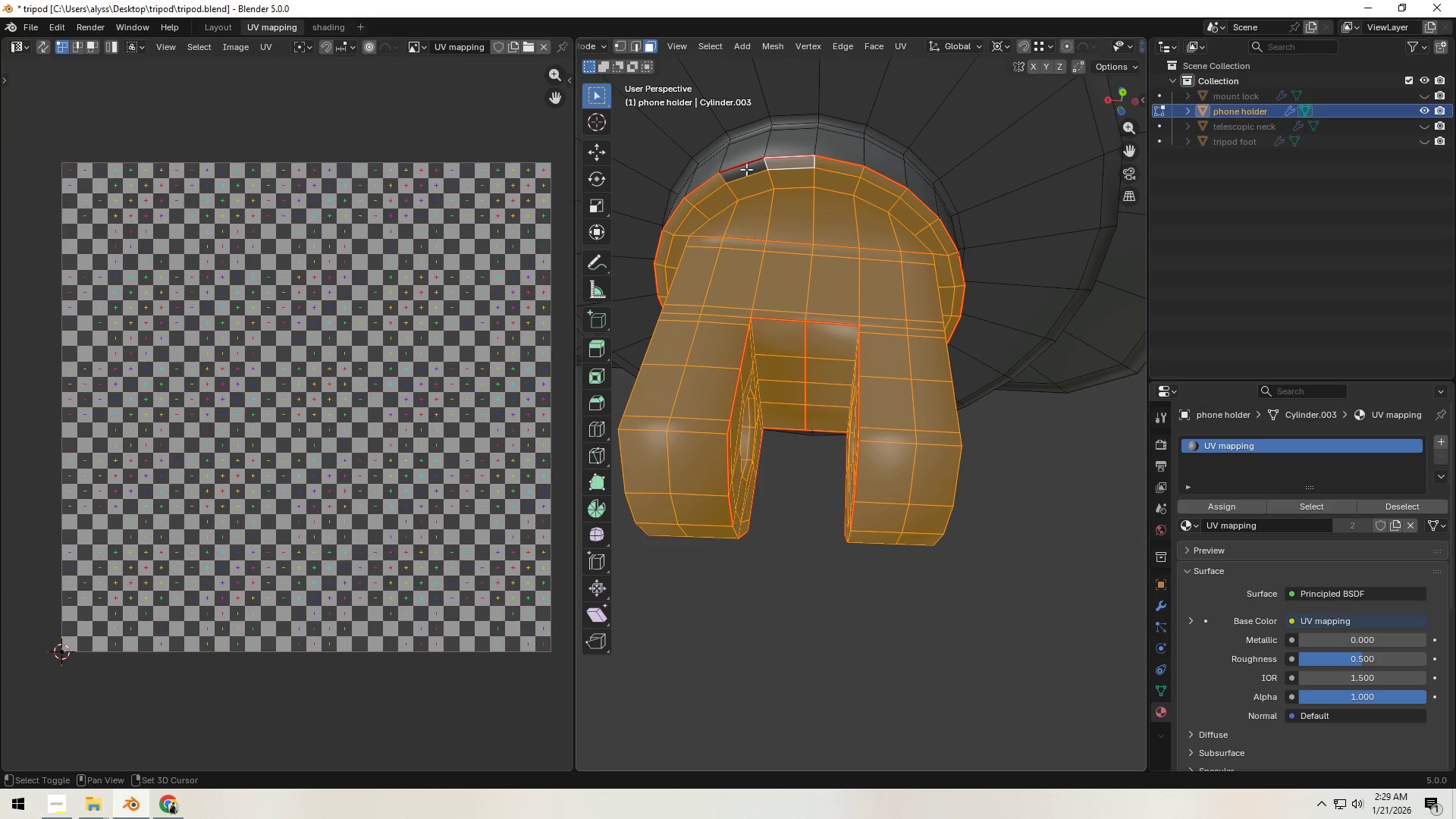 
triple_click([745, 169])
 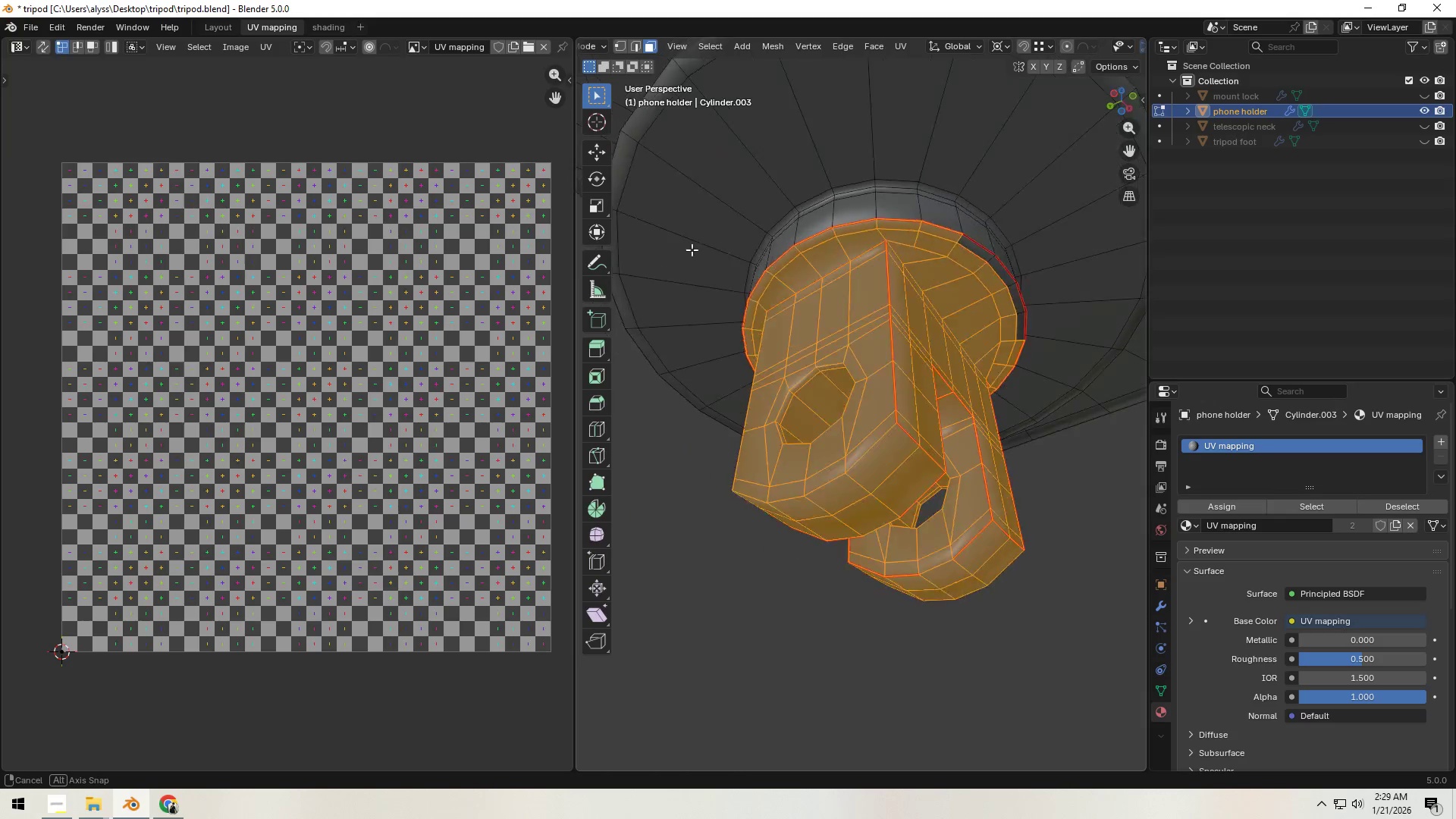 
hold_key(key=ShiftLeft, duration=0.94)
left_click([956, 224])
 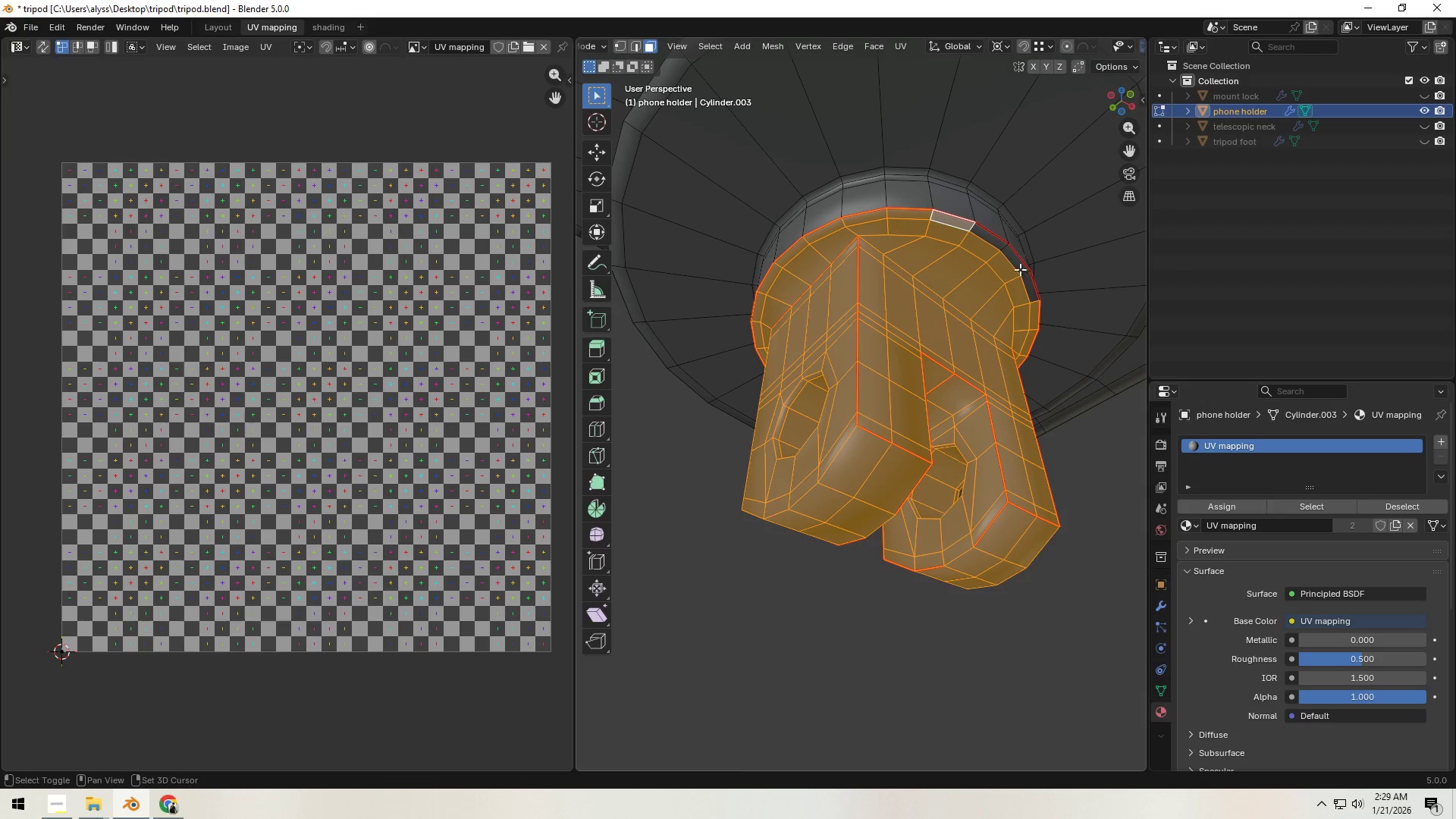 
hold_key(key=ControlLeft, duration=0.73)
left_click([1031, 287])
 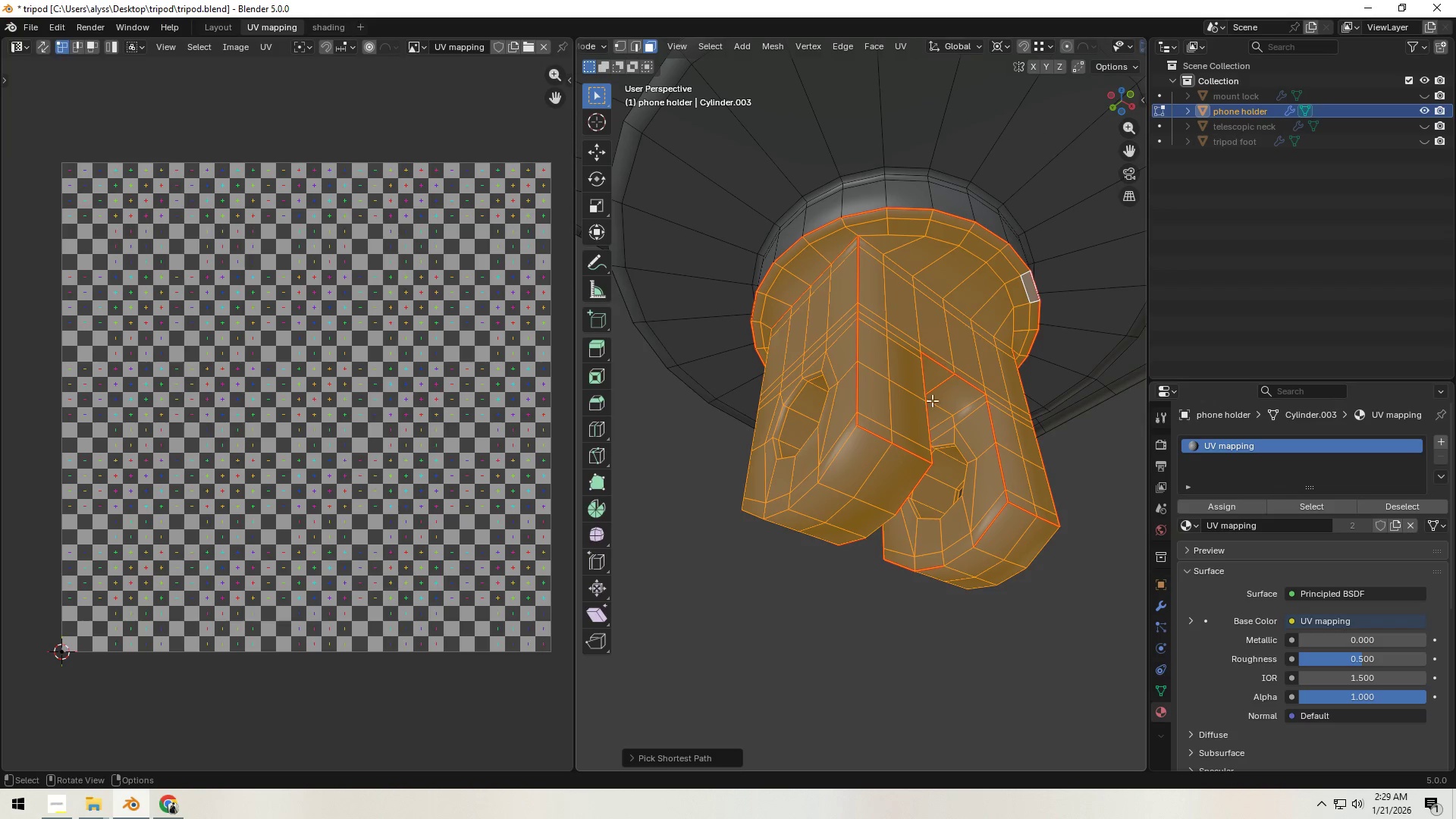 
key(Control+R)
 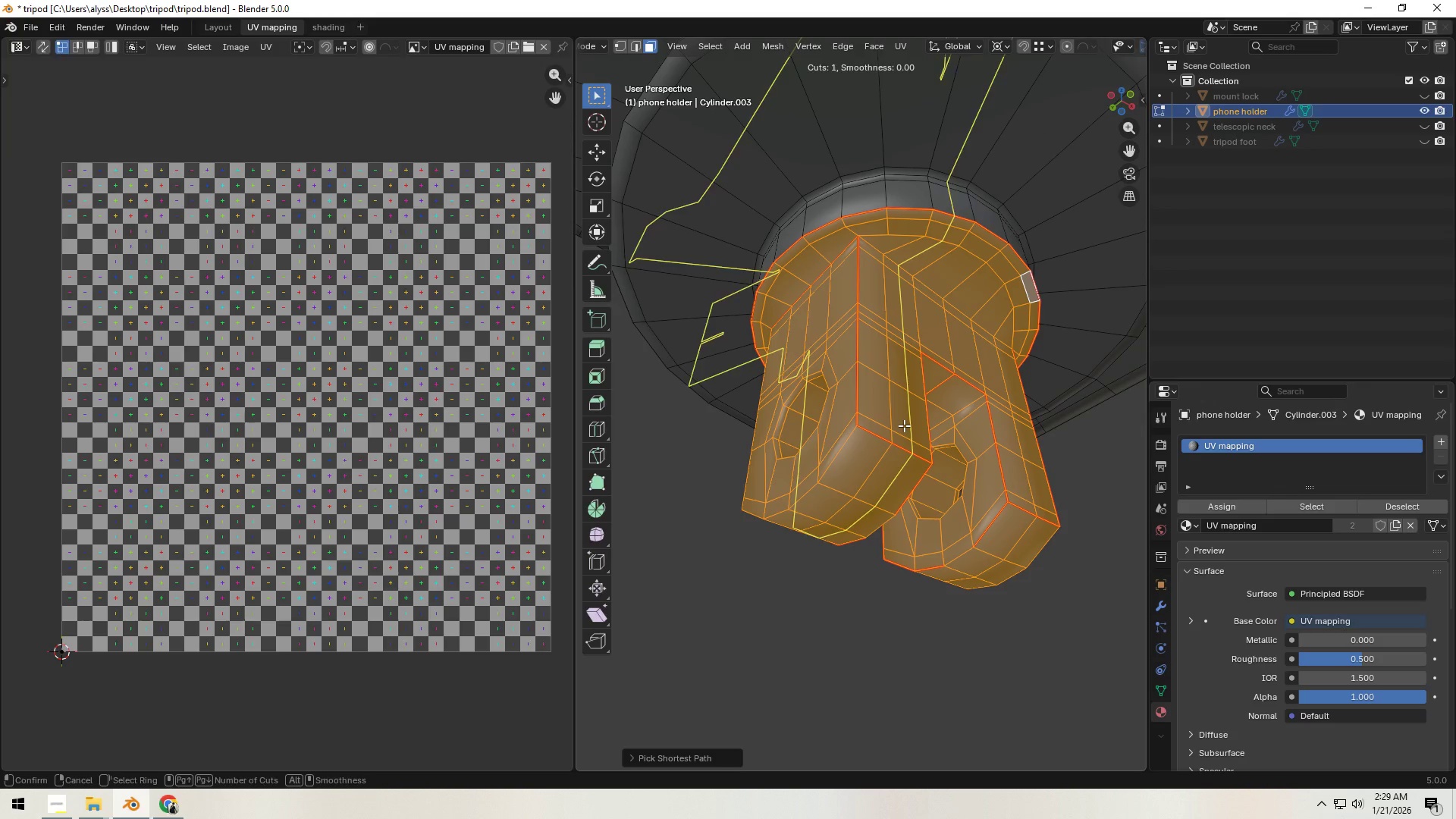 
right_click([904, 425])
 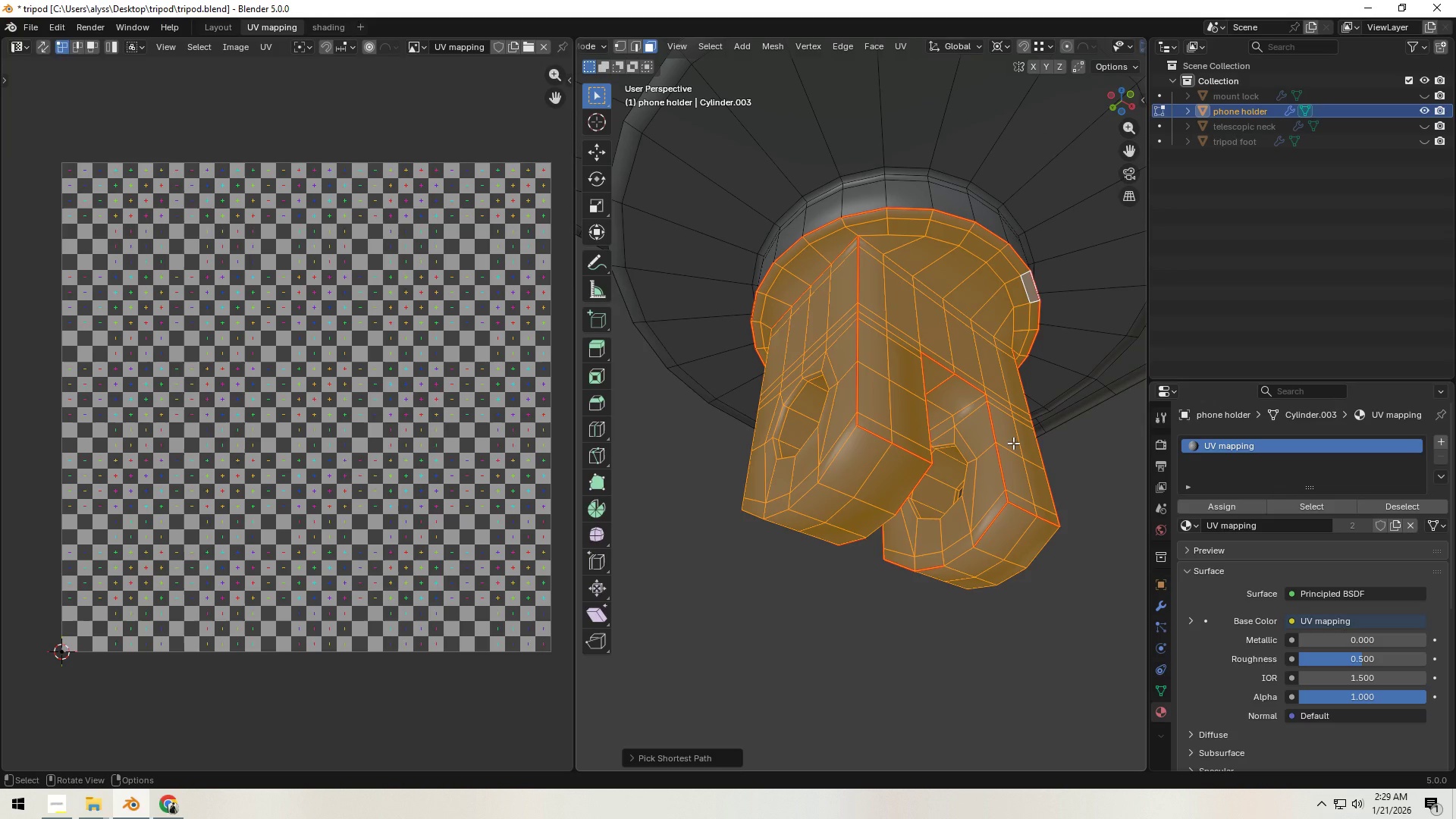 
key(U)
 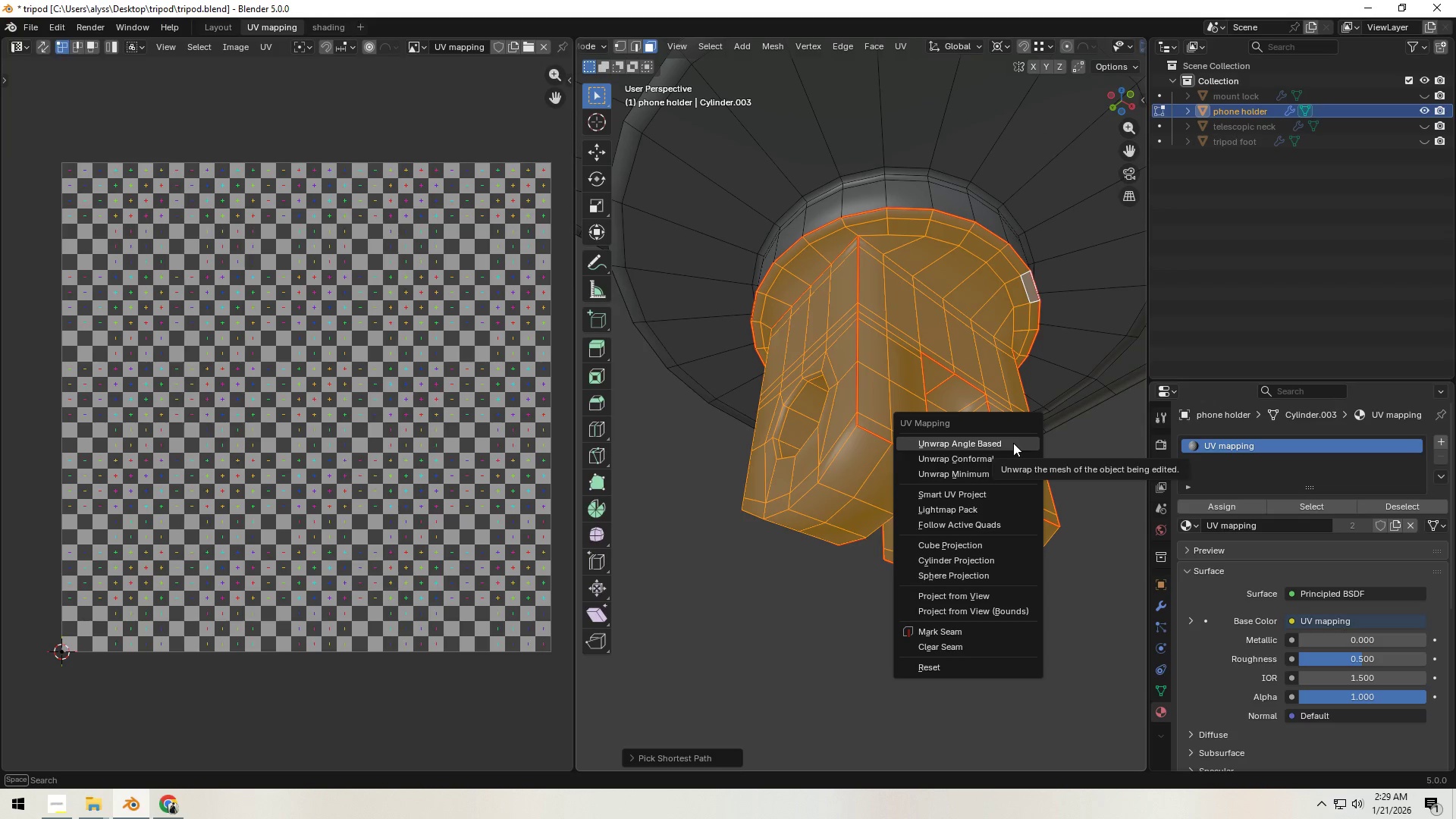 
left_click([1013, 443])
 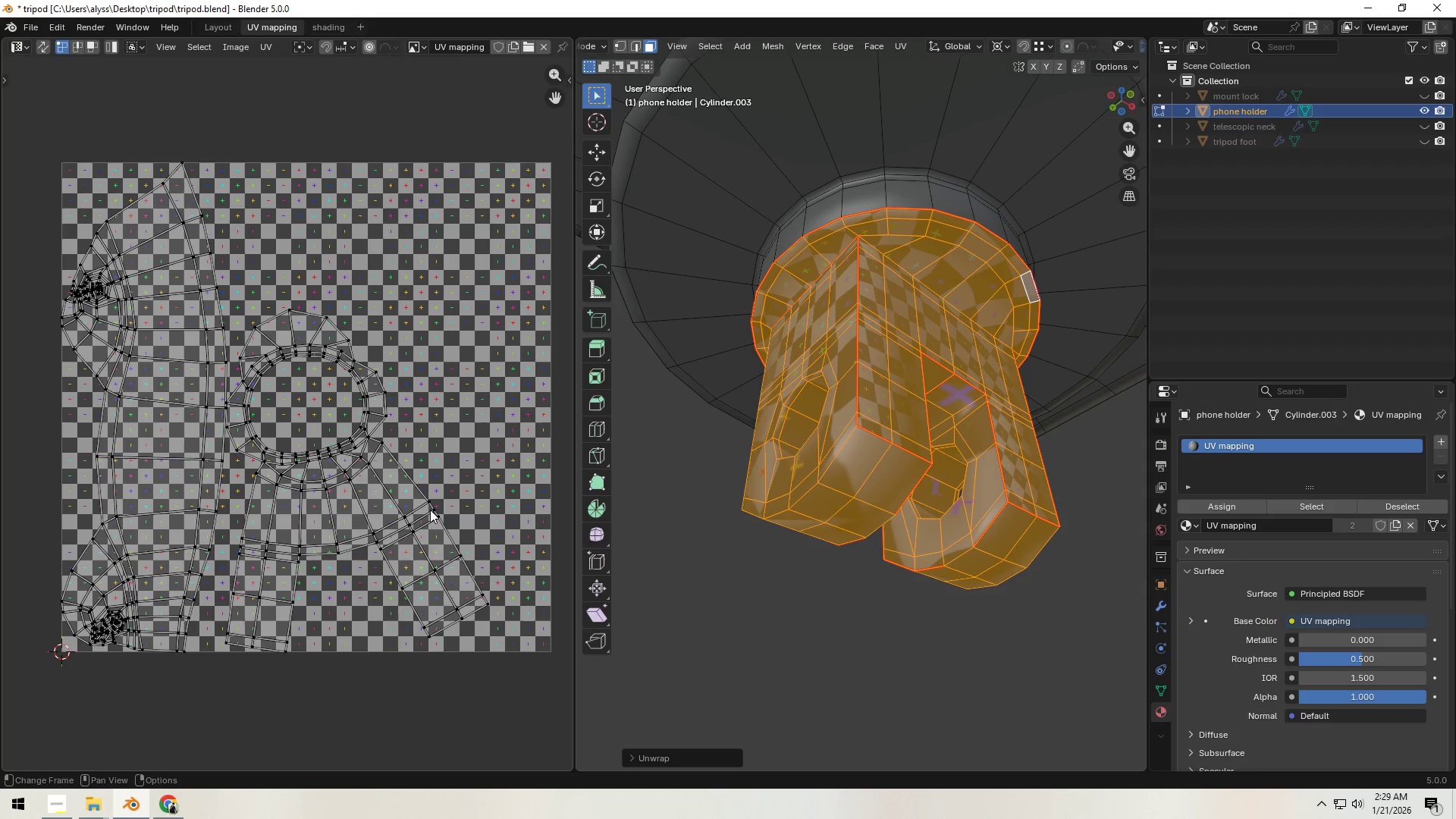 
left_click([733, 573])
 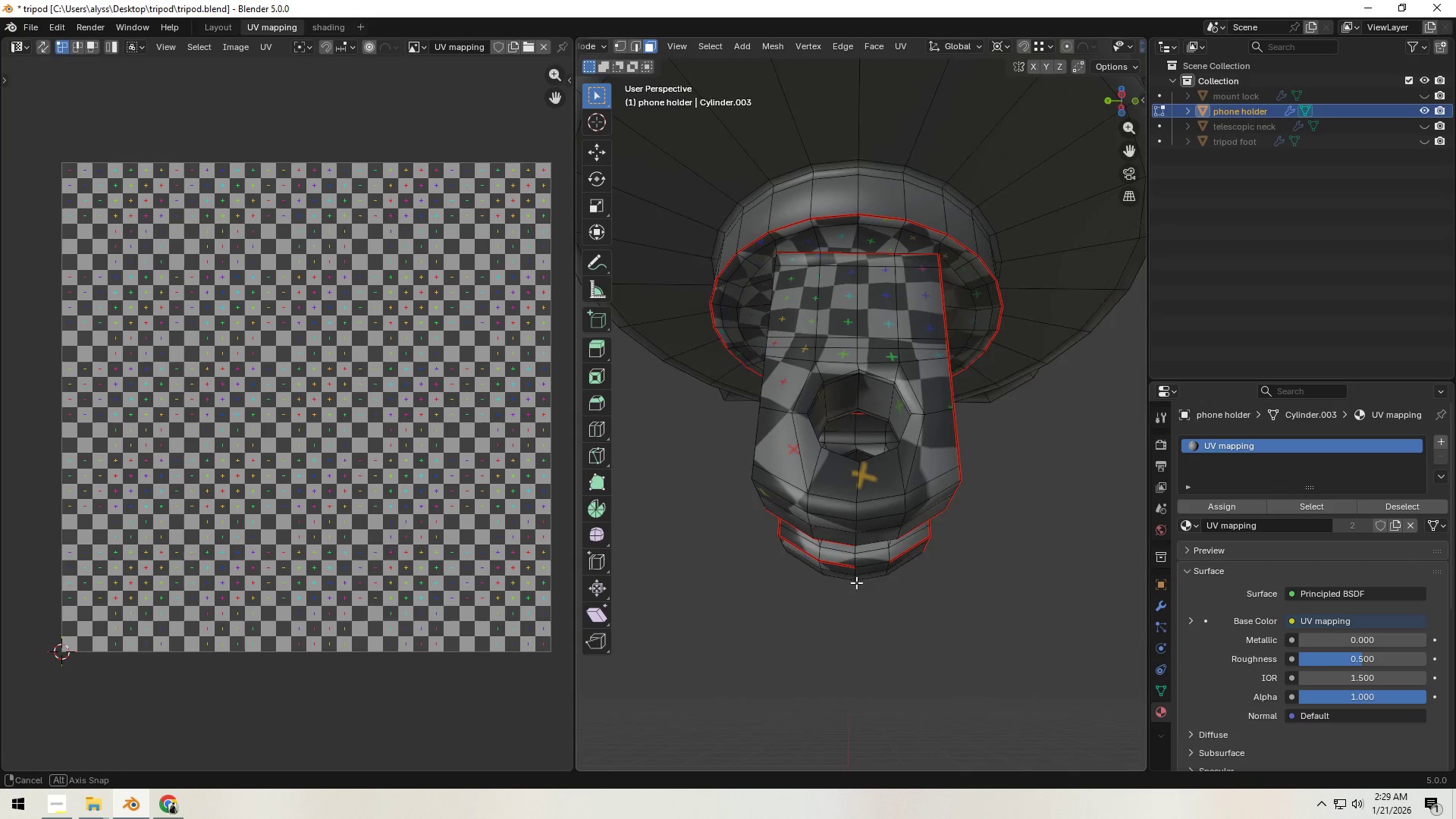 
scroll: coordinate [886, 596], scroll_direction: up, amount: 3.0
 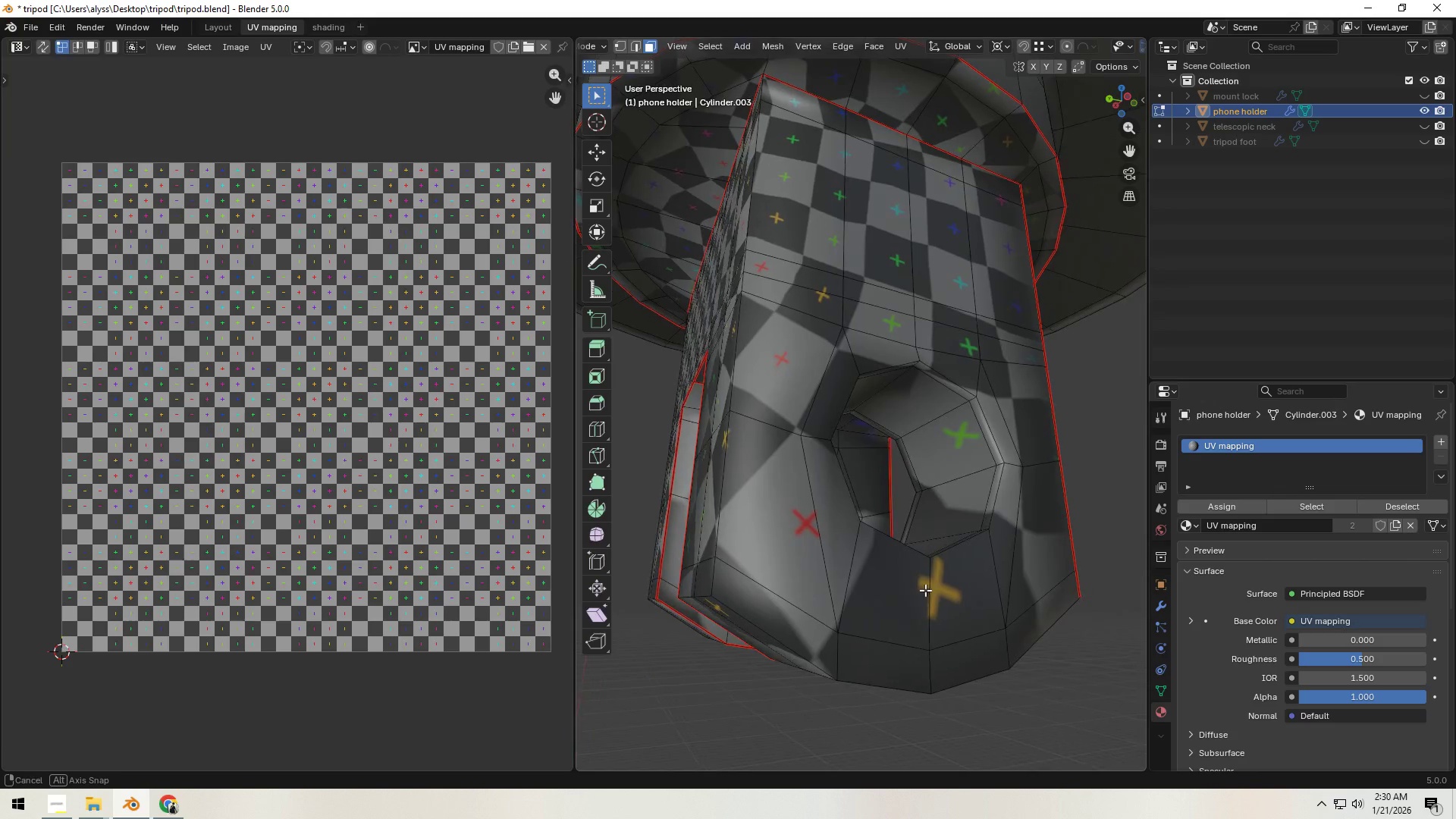 
hold_key(key=AltLeft, duration=0.75)
left_click([995, 507])
 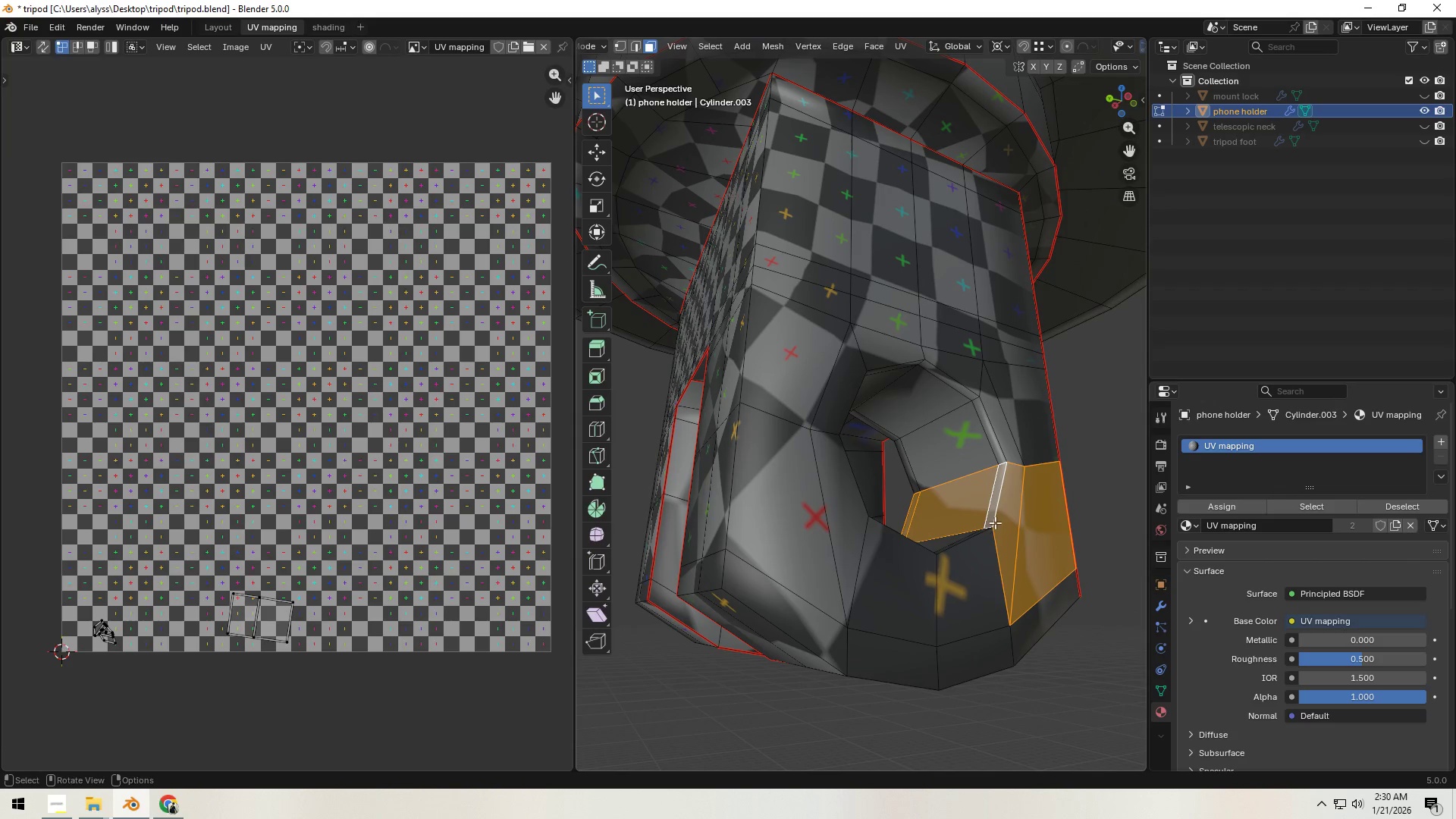 
key(2)
 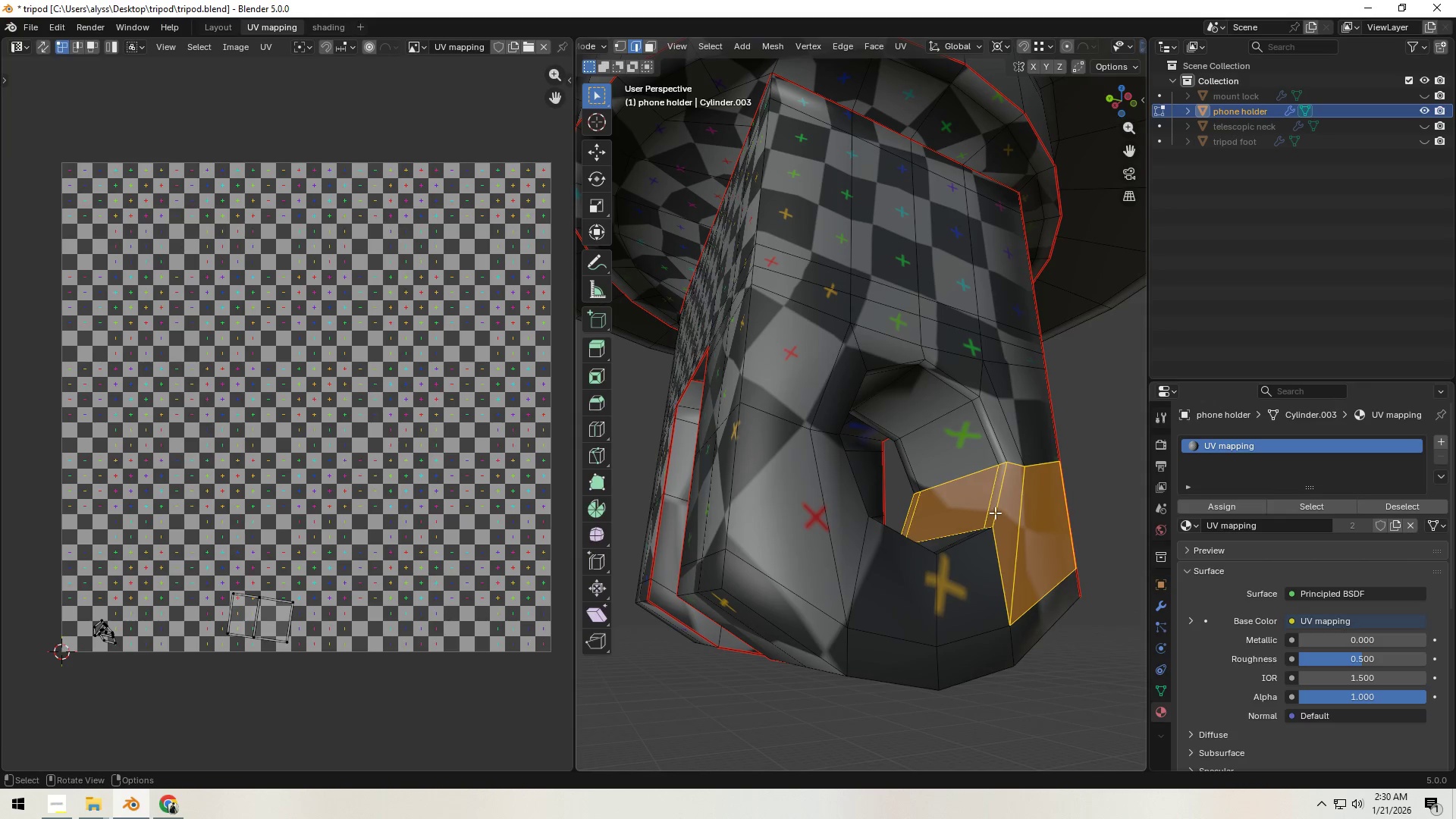 
hold_key(key=AltLeft, duration=0.53)
left_click([995, 510])
 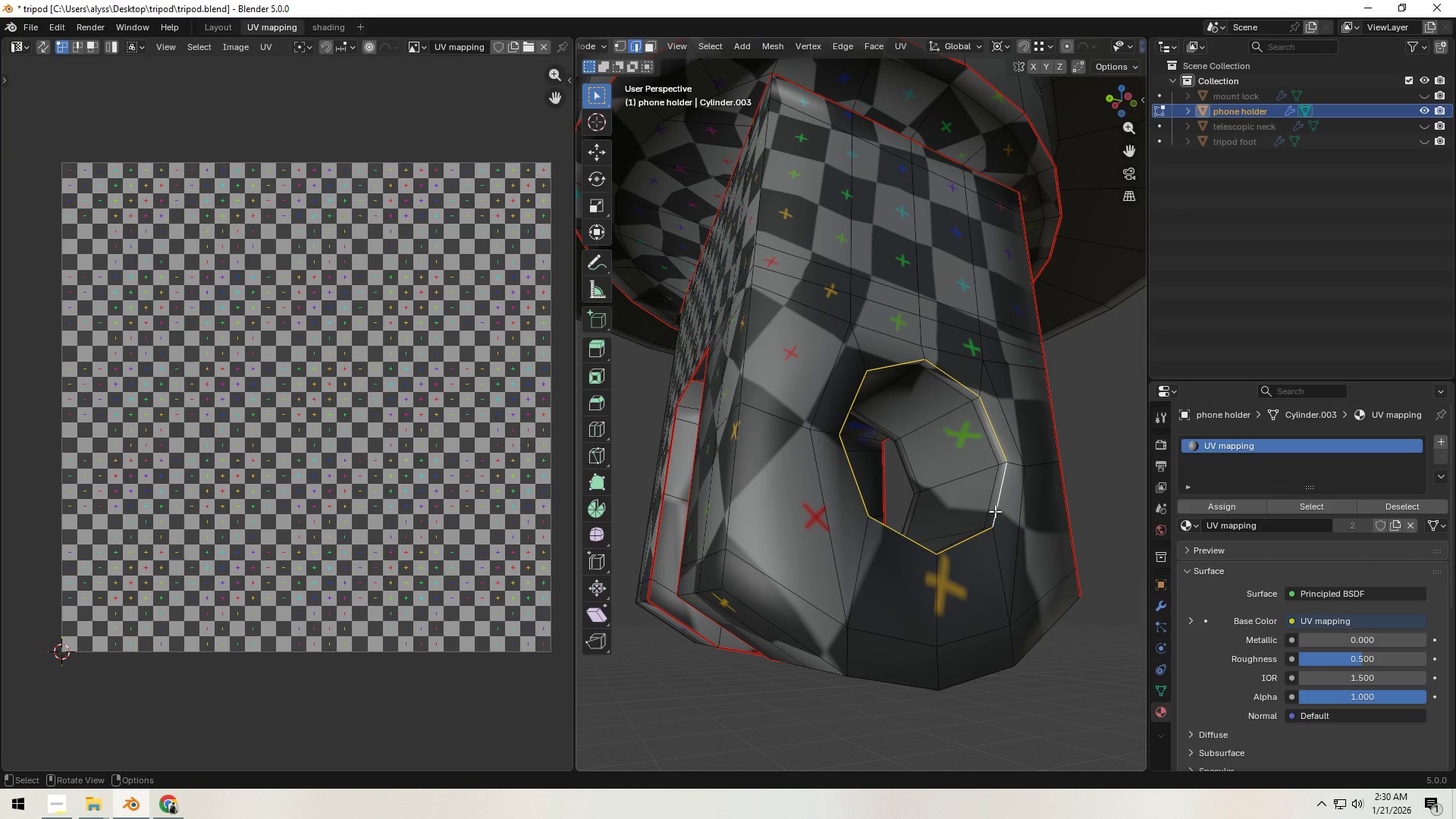 
key(Control+E)
 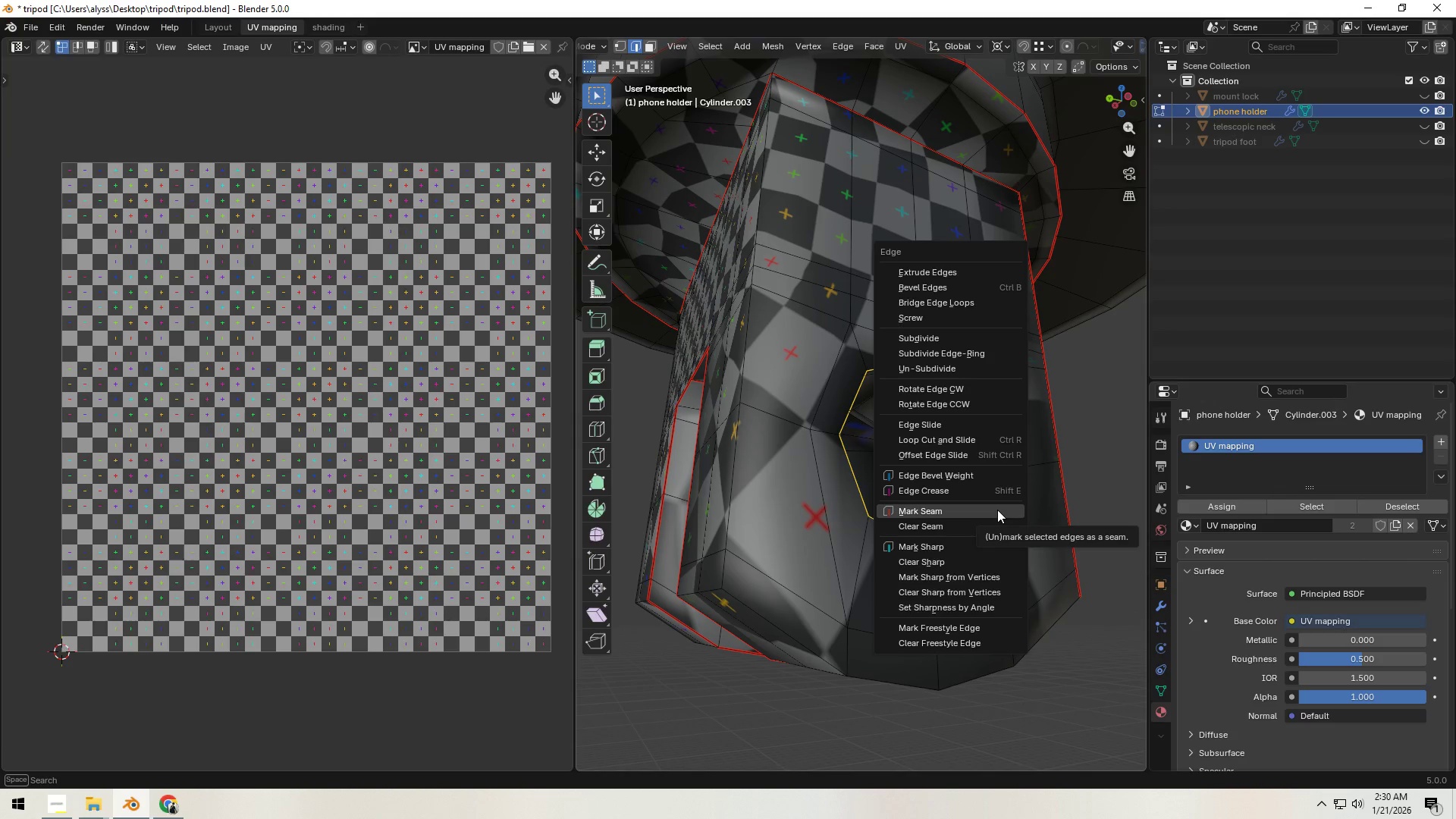 
left_click([997, 510])
 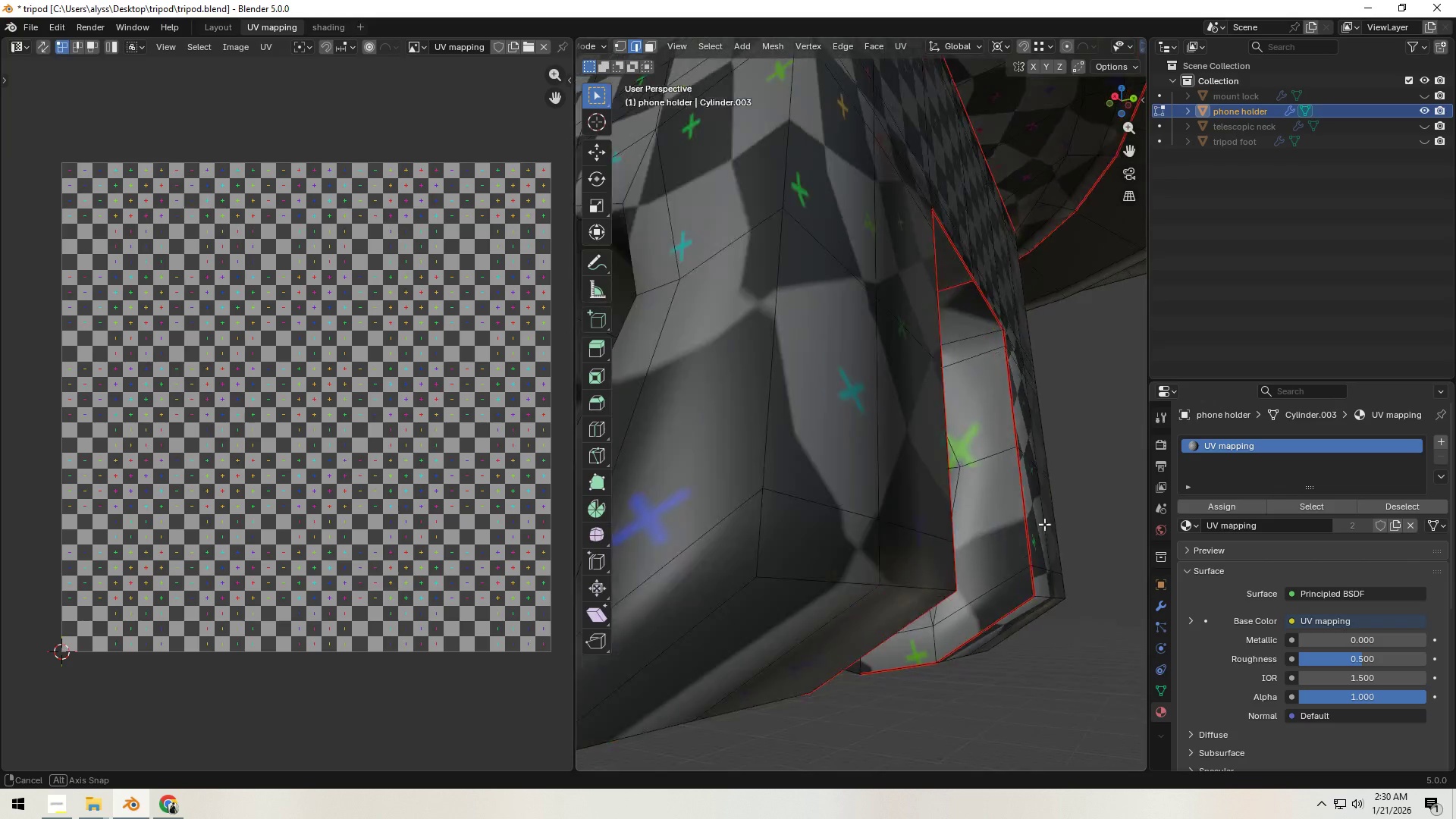 
scroll: coordinate [1065, 534], scroll_direction: down, amount: 1.0
 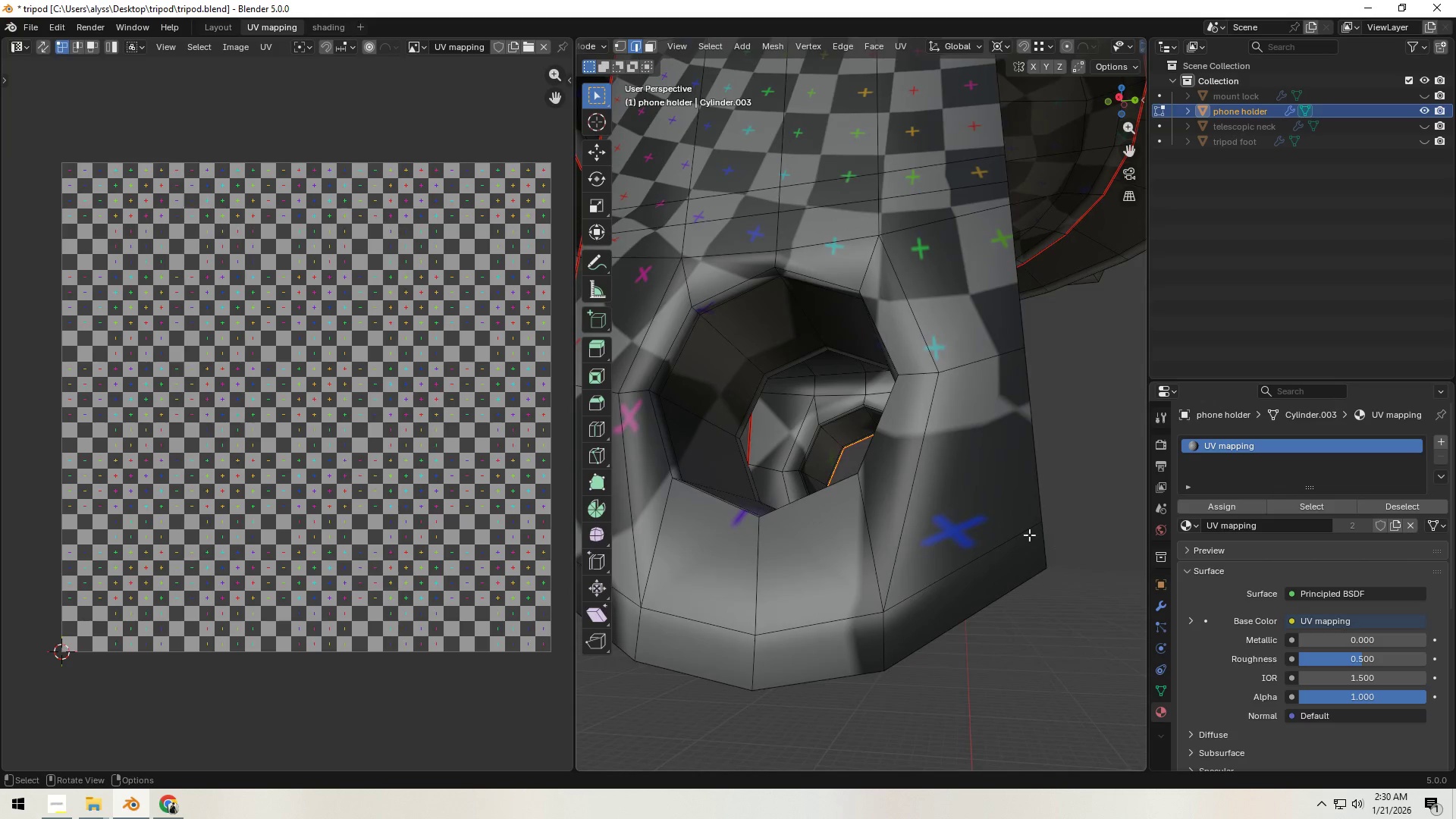 
hold_key(key=AltLeft, duration=1.41)
left_click([827, 497])
 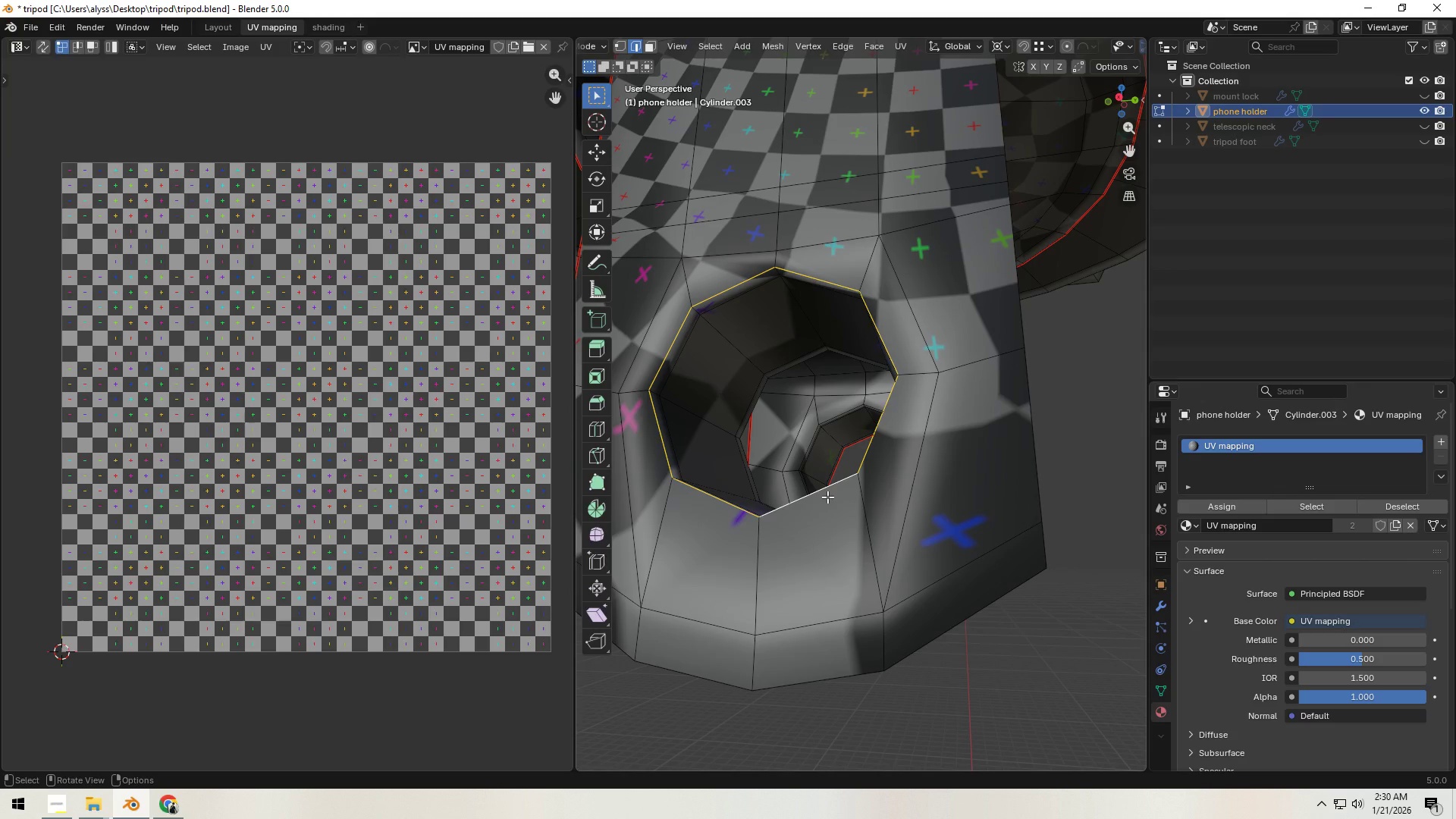 
key(Control+E)
 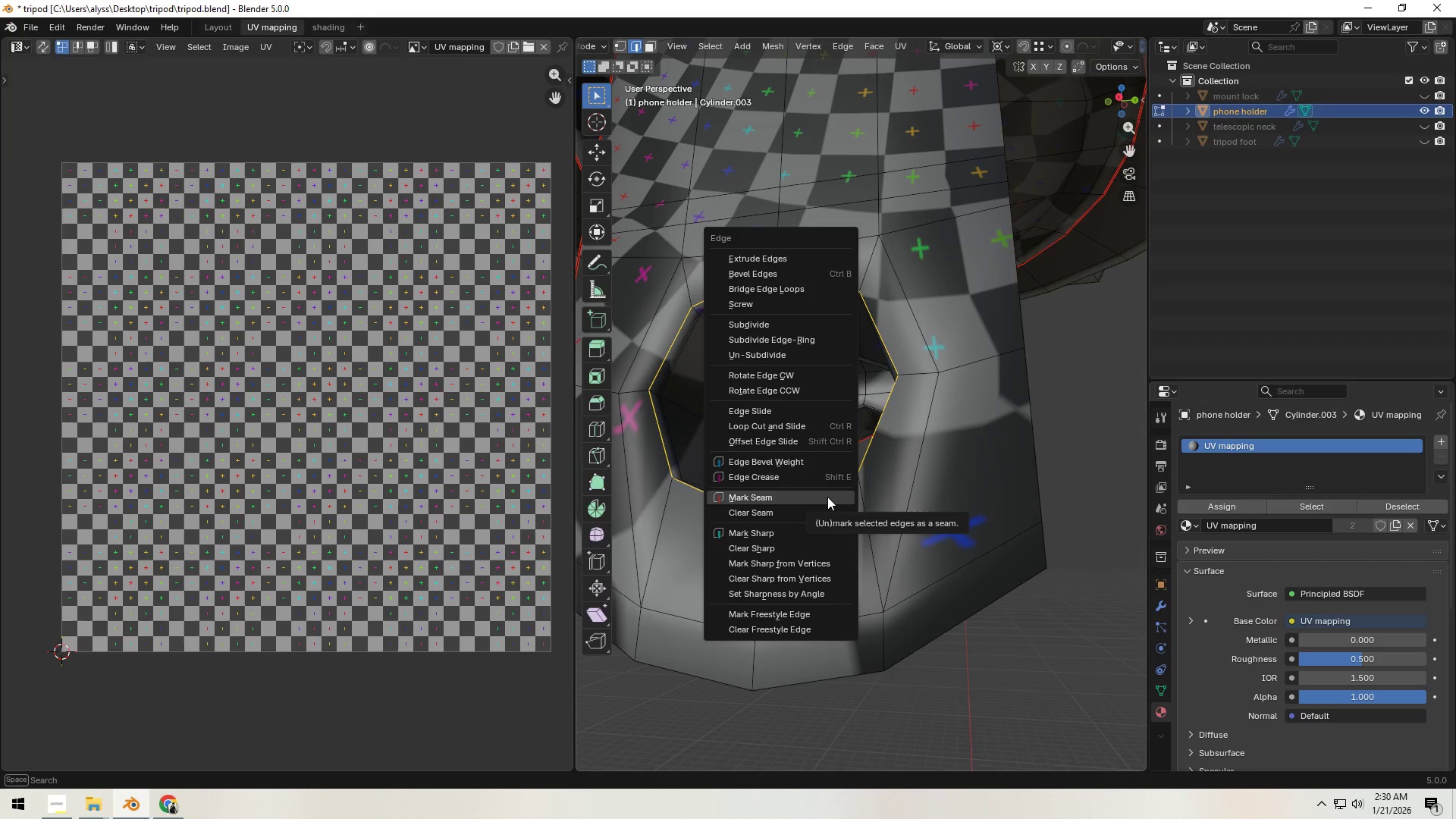 
left_click([827, 497])
 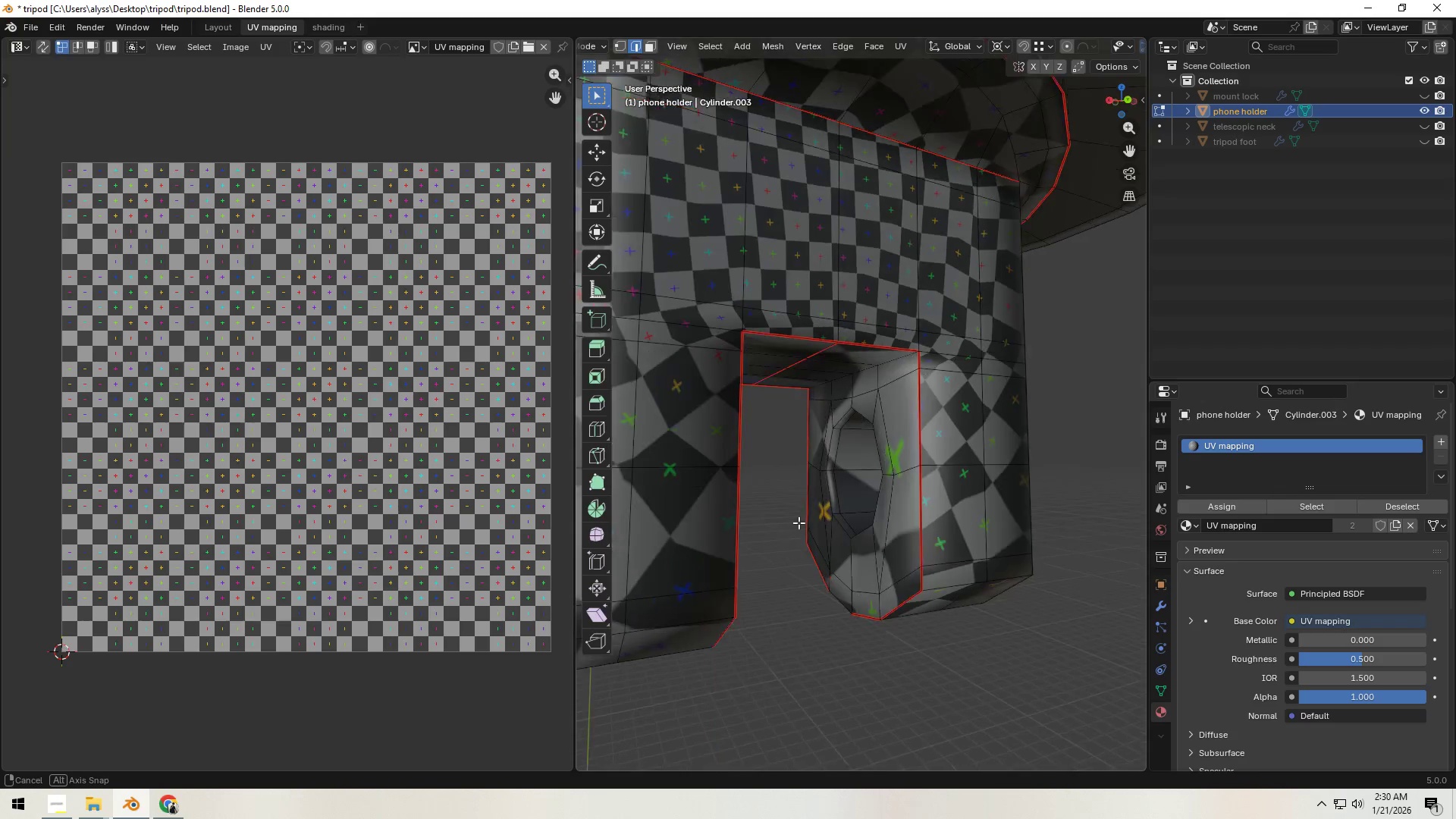 
hold_key(key=AltLeft, duration=0.66)
left_click([861, 537])
 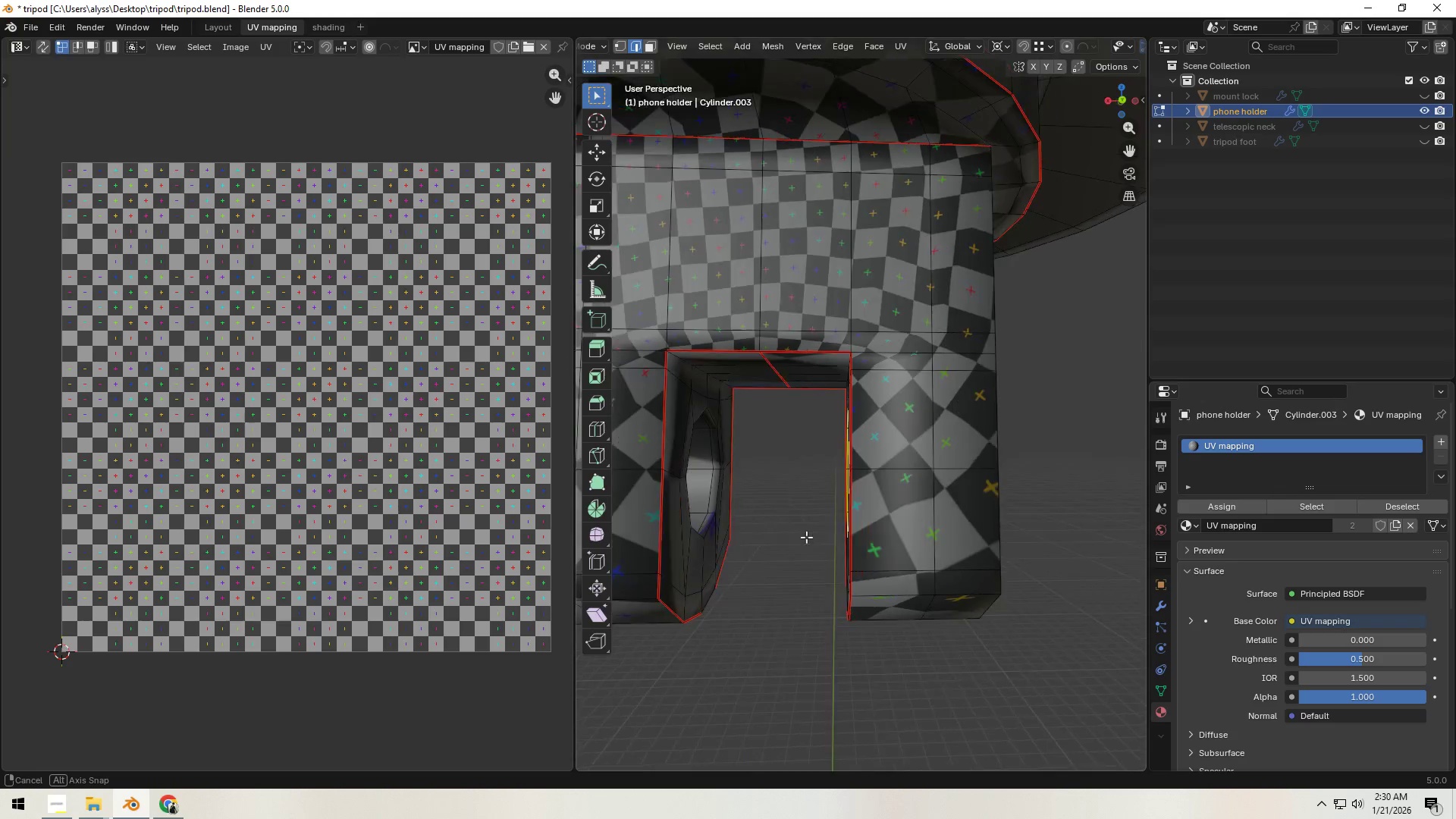 
hold_key(key=ShiftLeft, duration=1.17)
 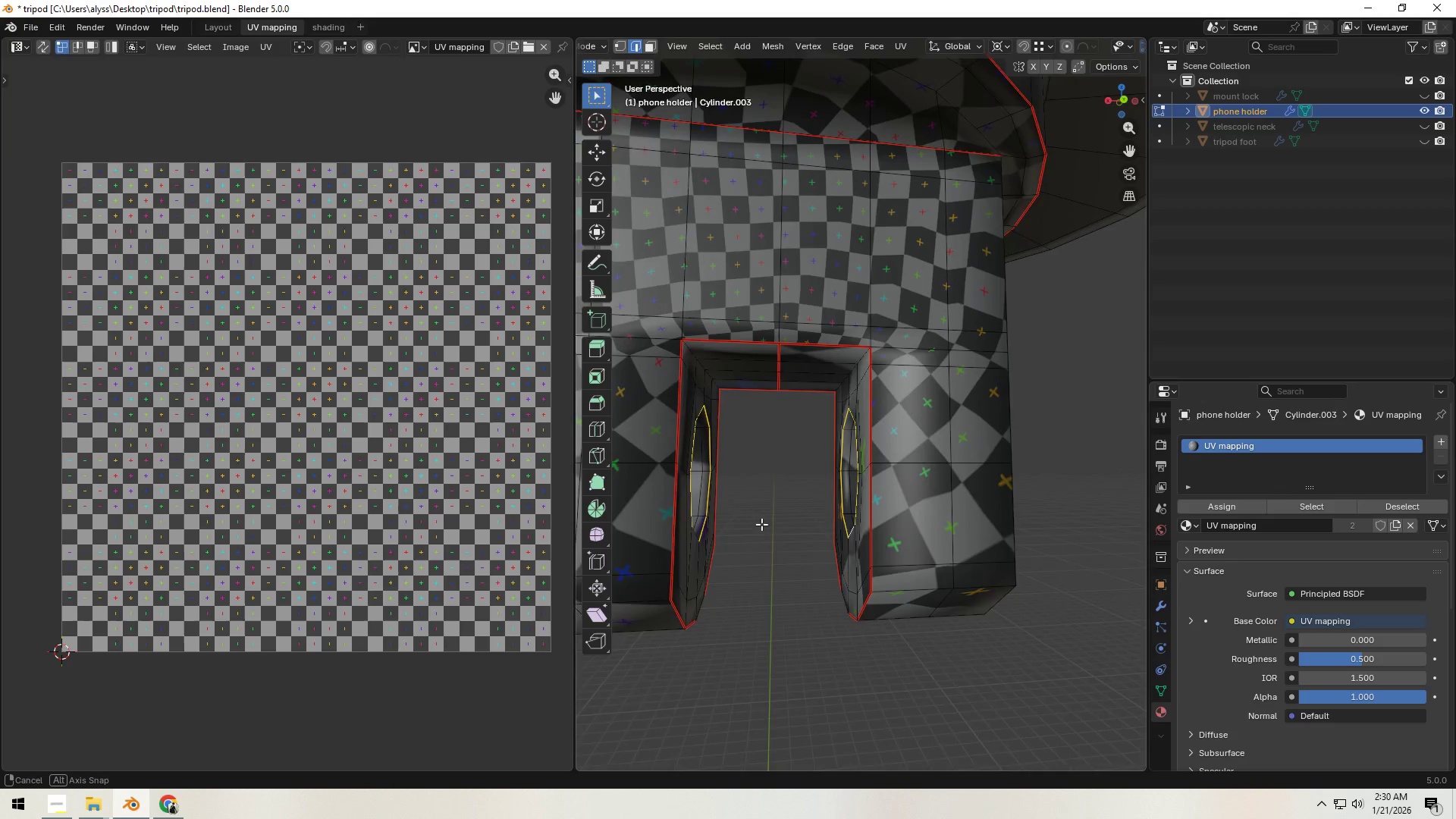 
hold_key(key=AltLeft, duration=0.61)
 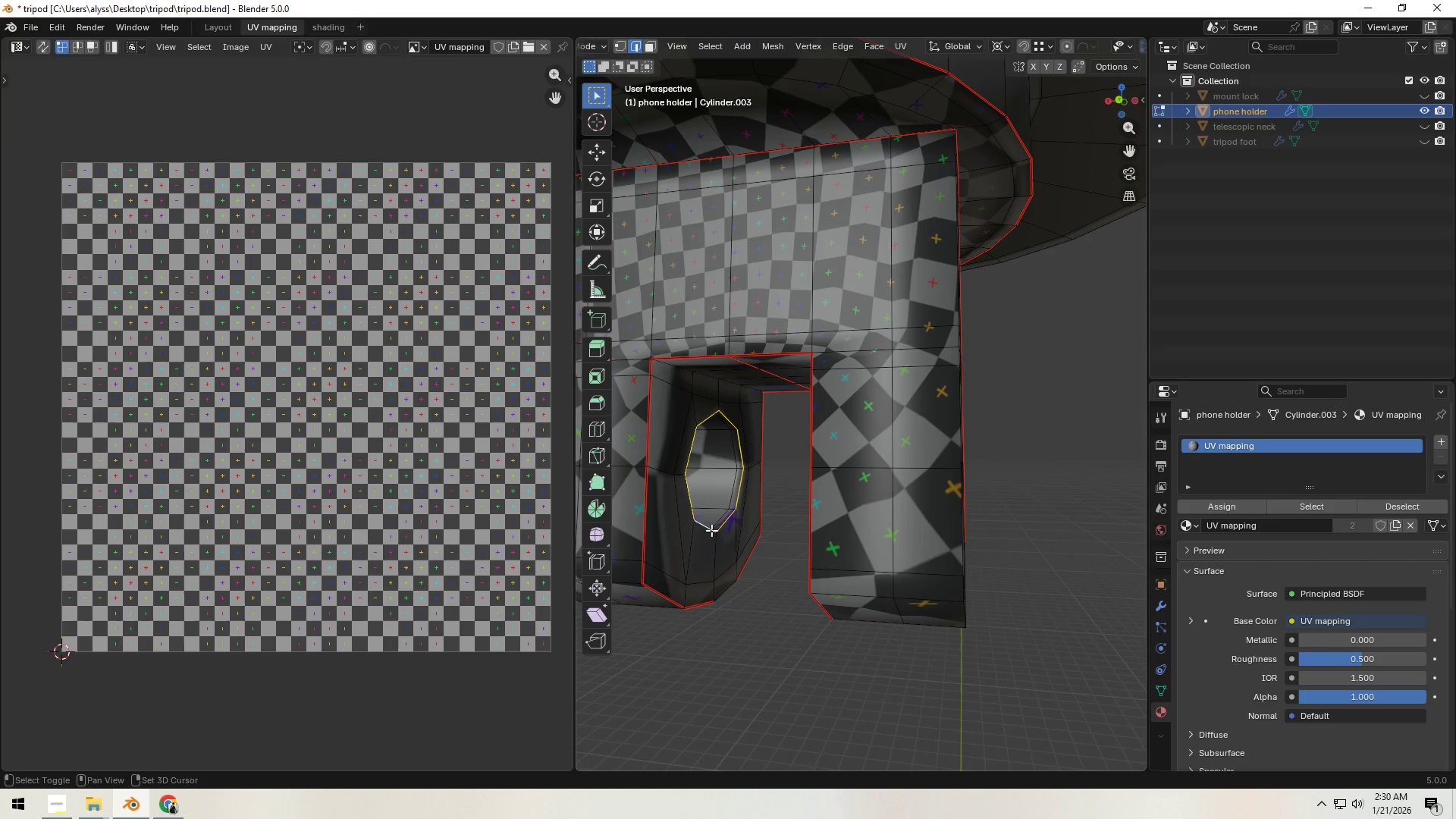 
left_click([711, 530])
 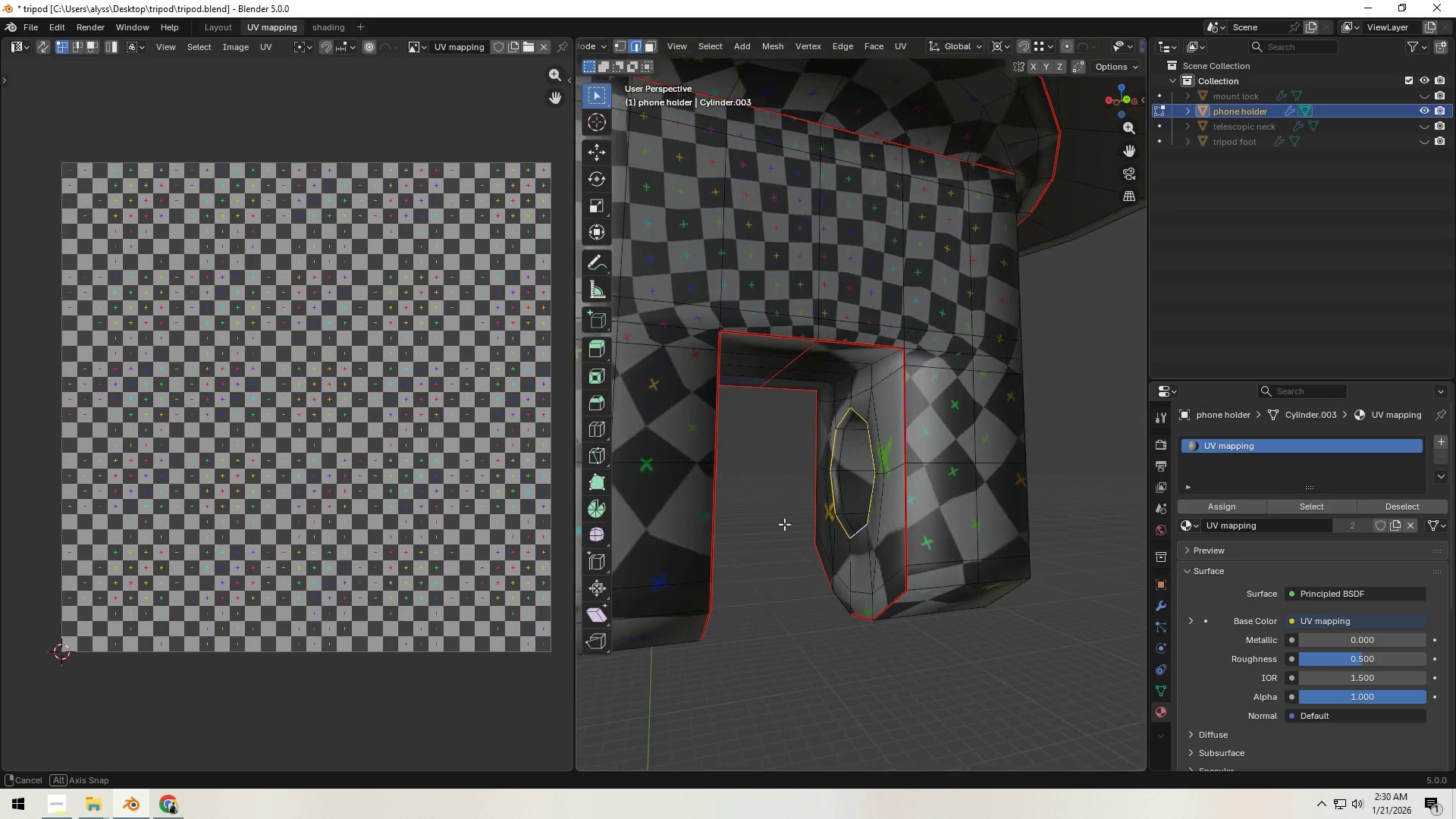 
hold_key(key=ShiftLeft, duration=0.75)
left_click([864, 535])
 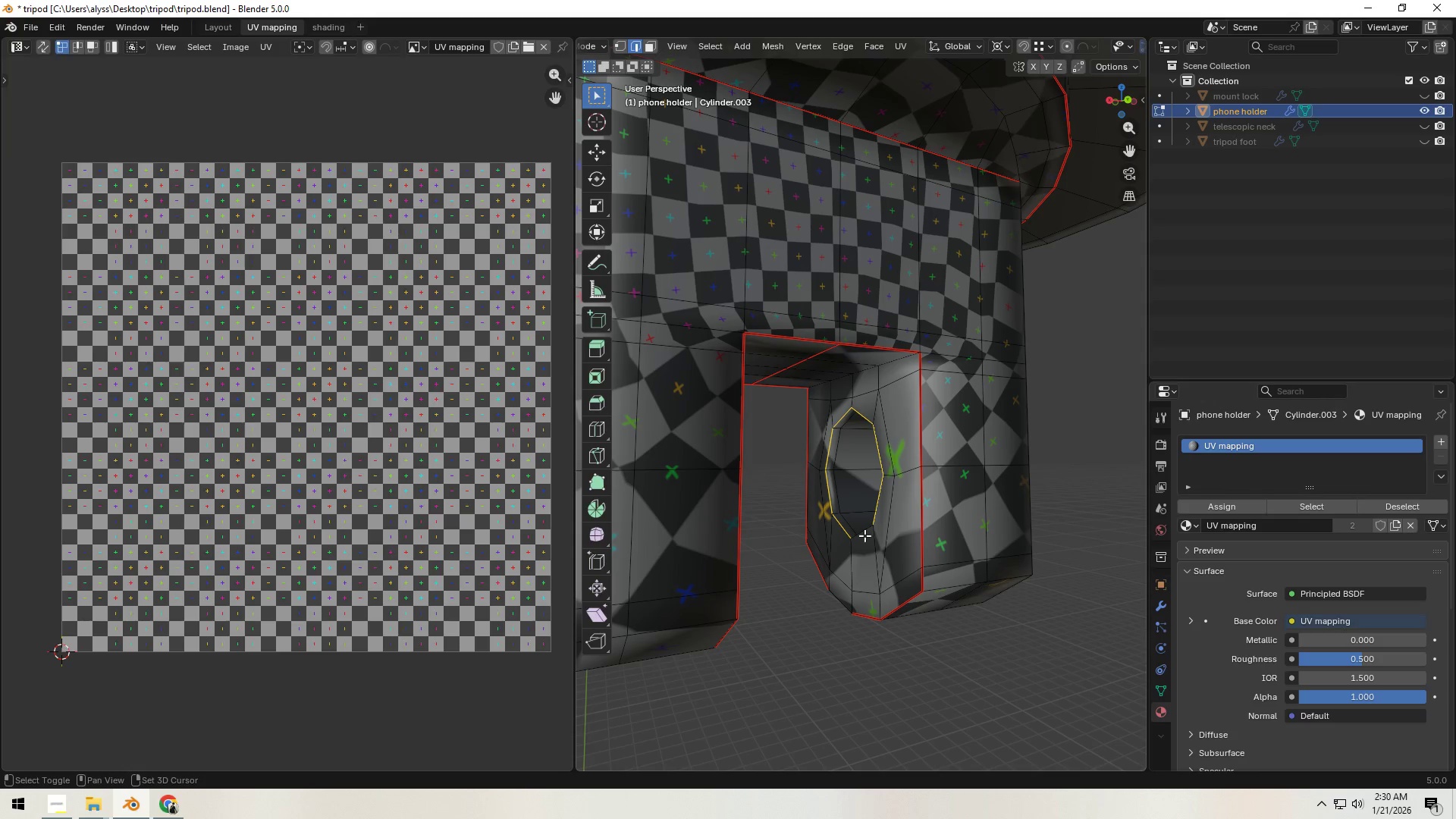 
hold_key(key=ShiftLeft, duration=14.75)
 